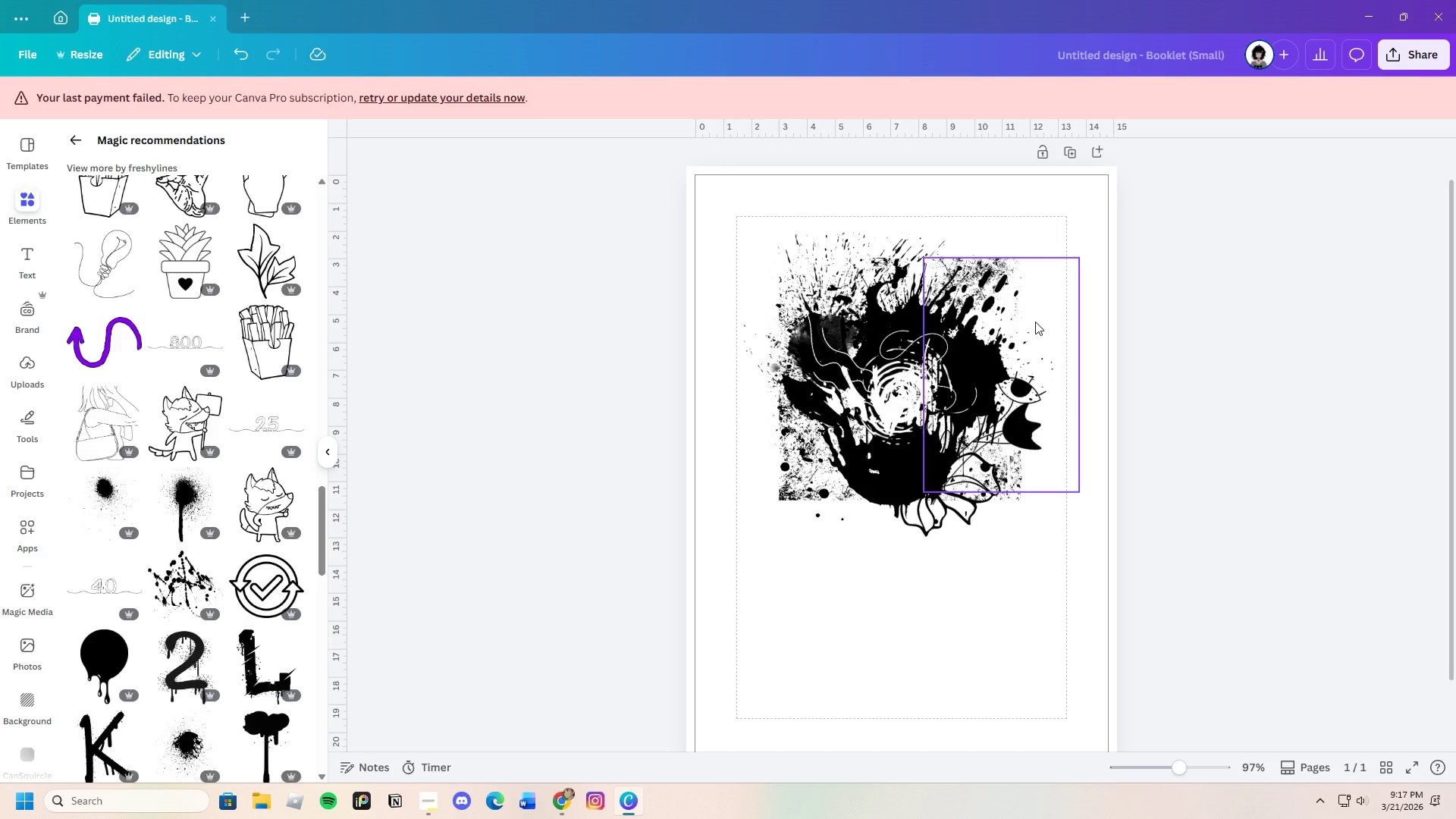 
left_click([988, 297])
 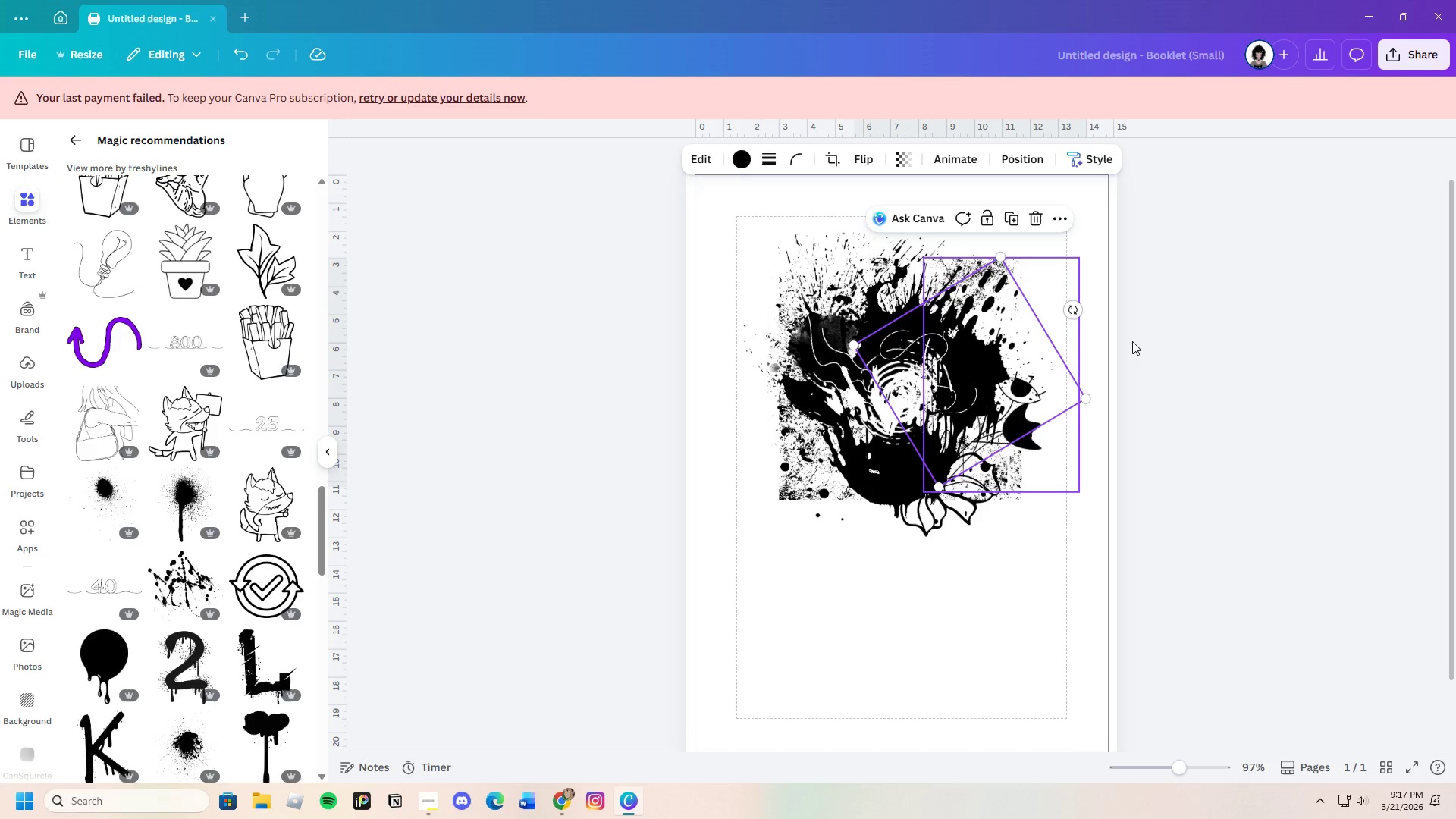 
left_click([1188, 351])
 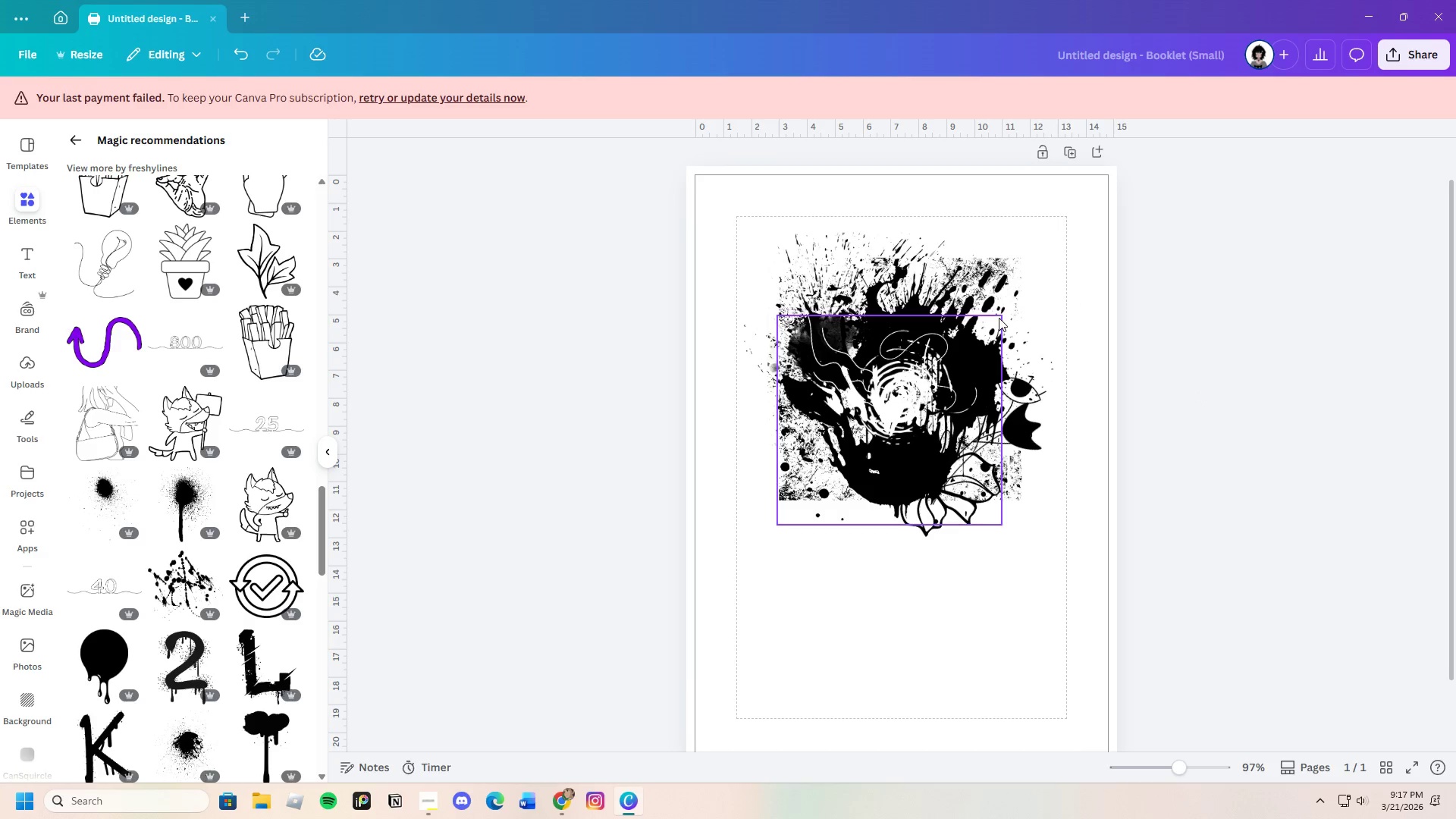 
left_click([994, 302])
 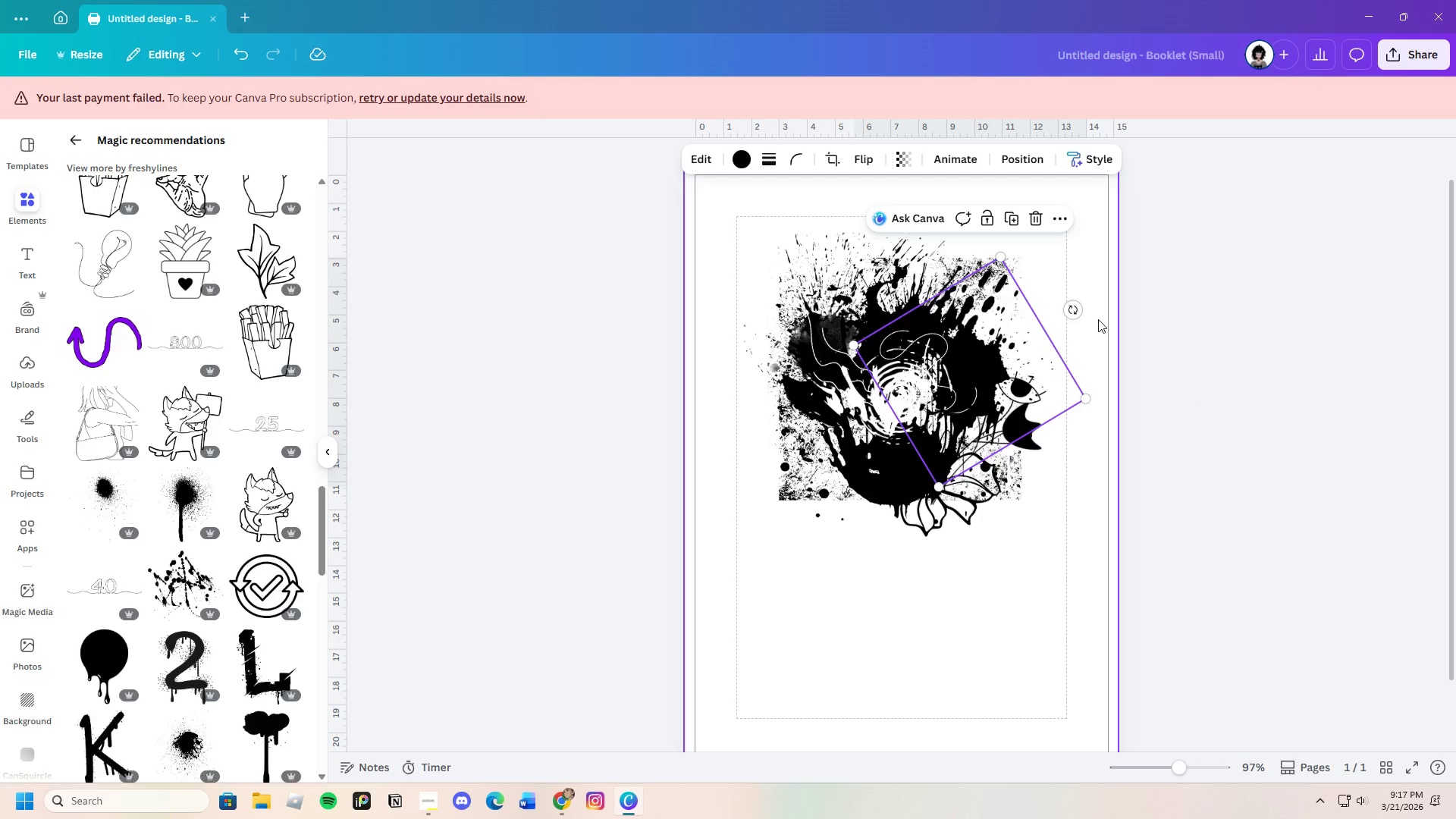 
left_click_drag(start_coordinate=[1077, 306], to_coordinate=[1057, 319])
 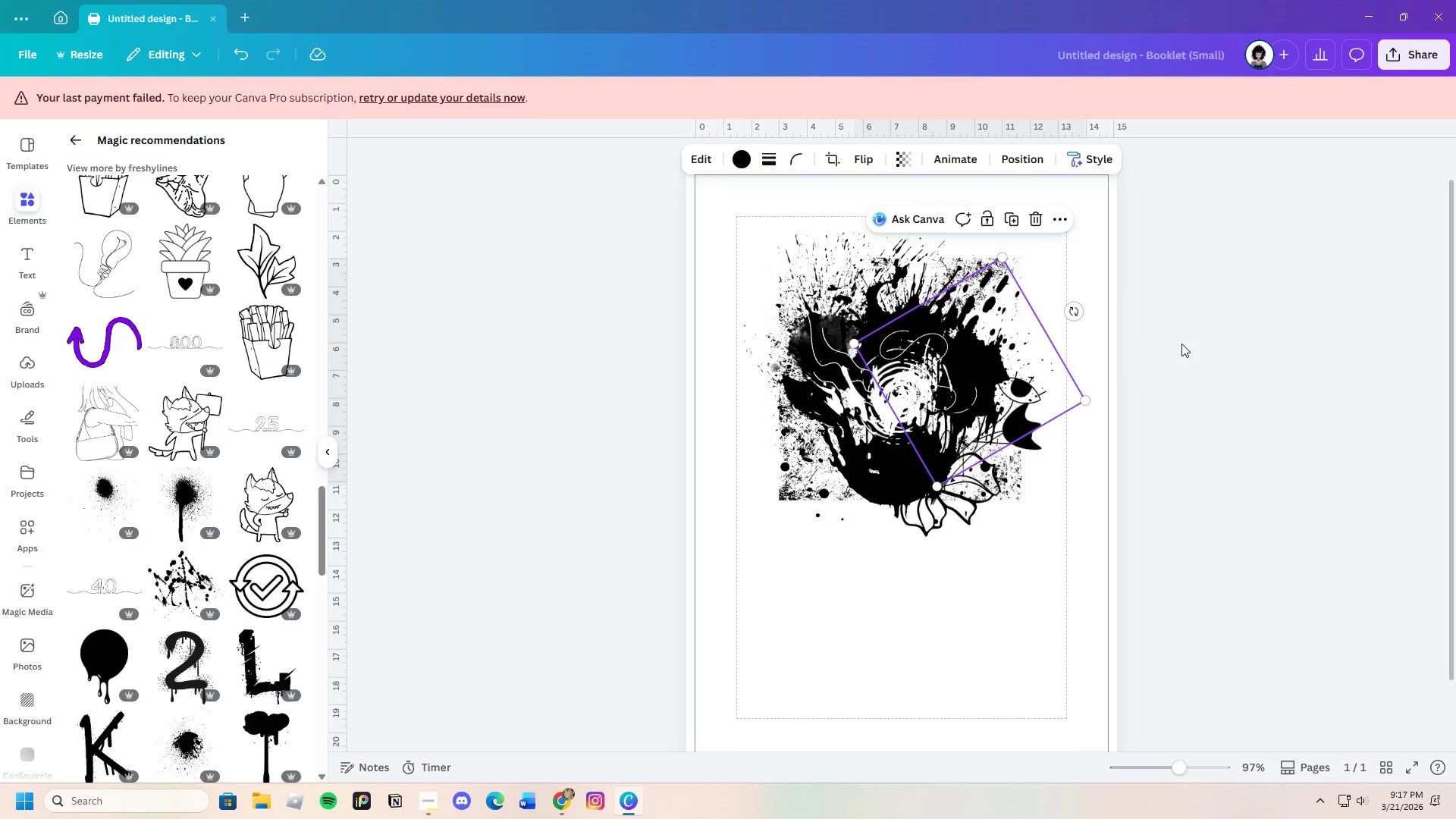 
left_click([1197, 345])
 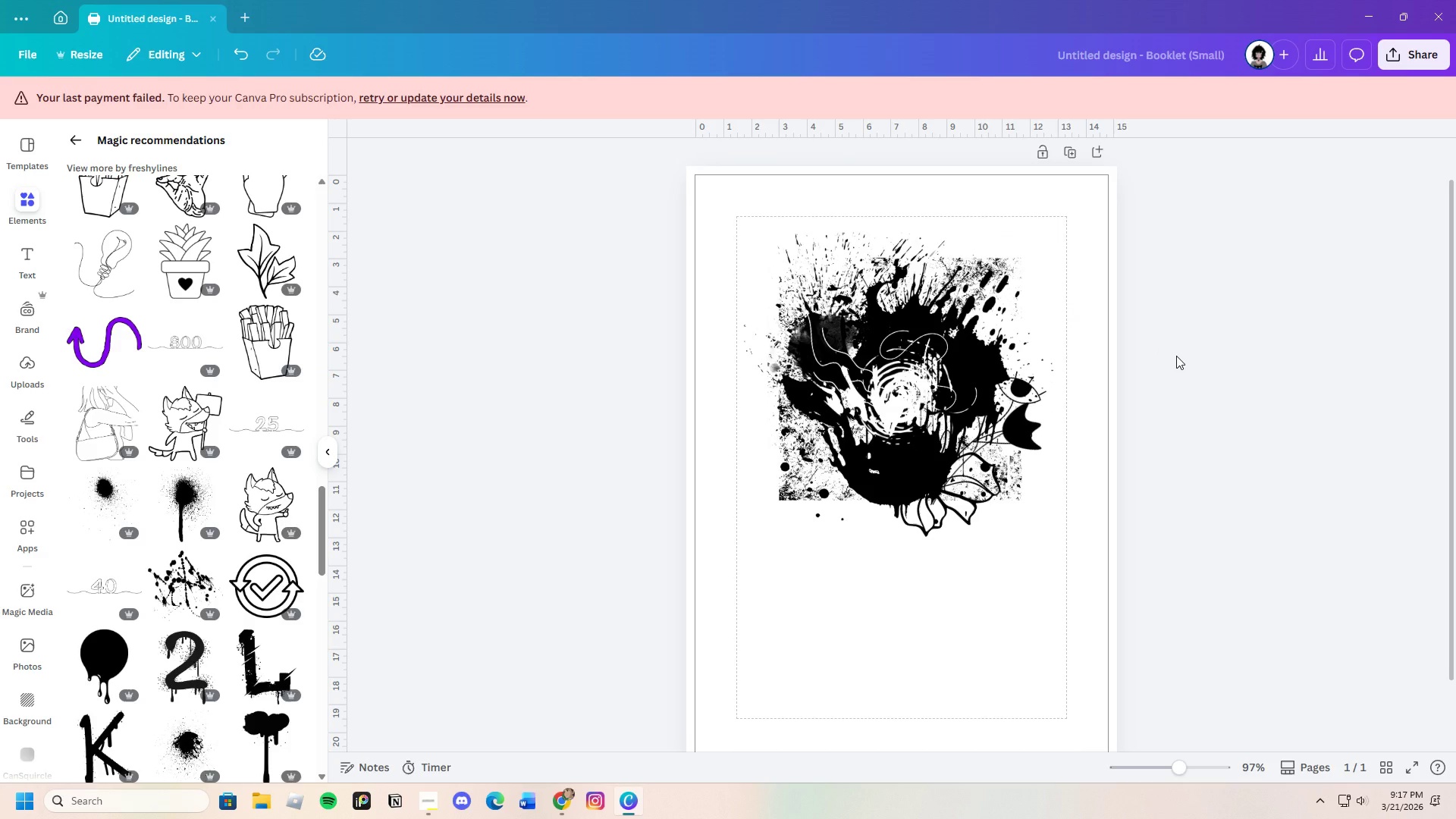 
wait(10.2)
 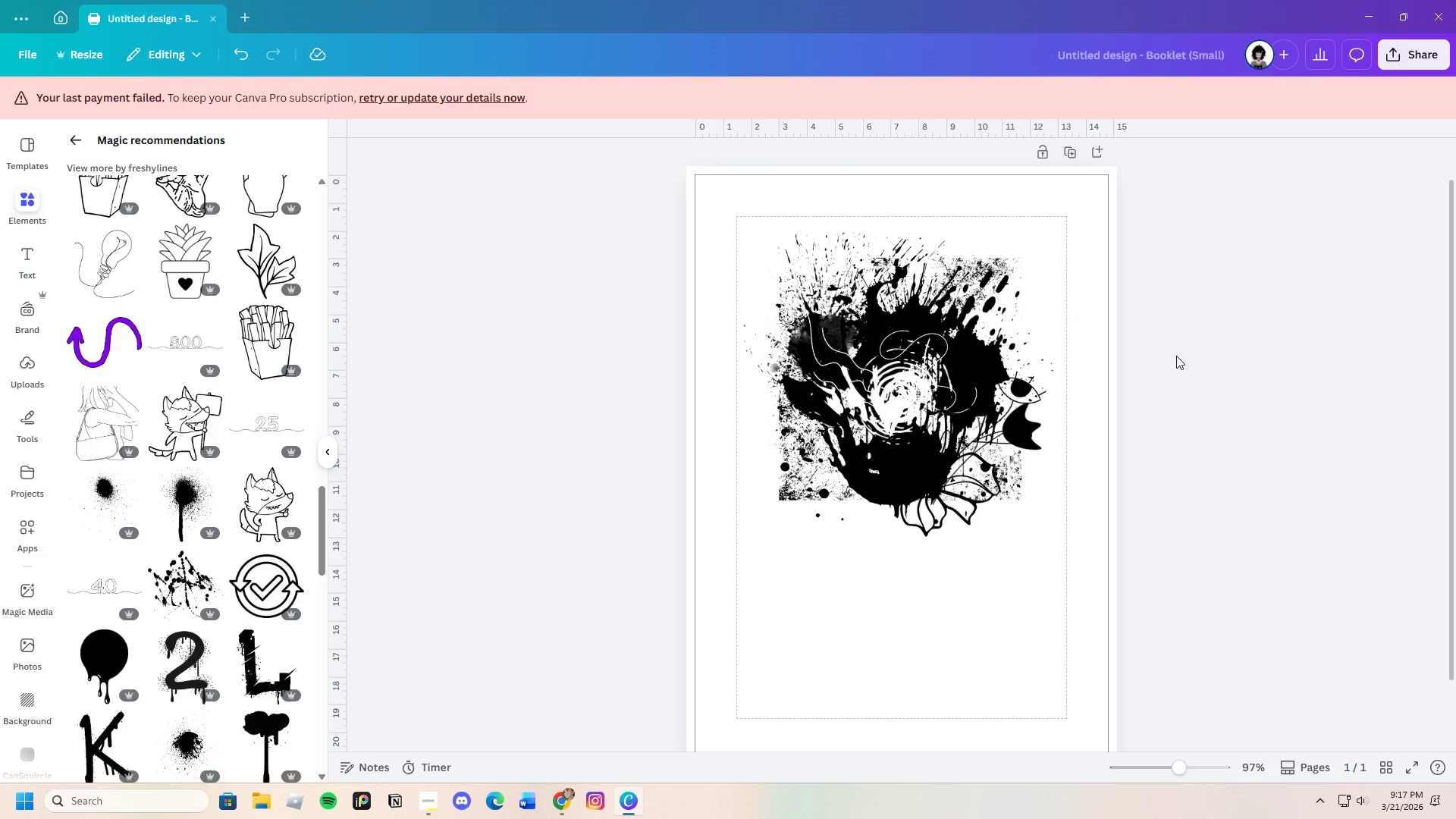 
scroll: coordinate [1134, 548], scroll_direction: down, amount: 1.0
 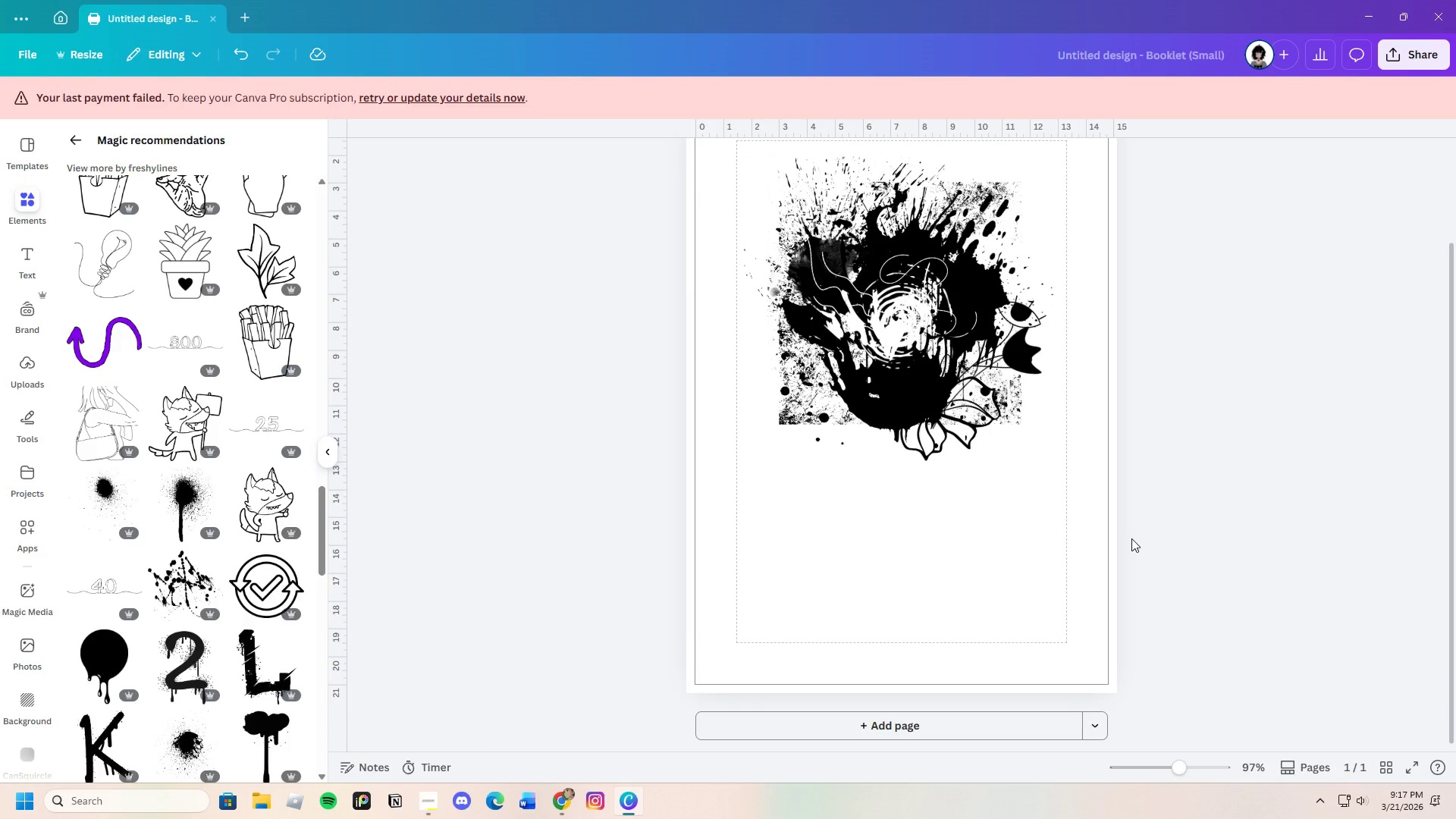 
scroll: coordinate [1131, 538], scroll_direction: up, amount: 1.0
 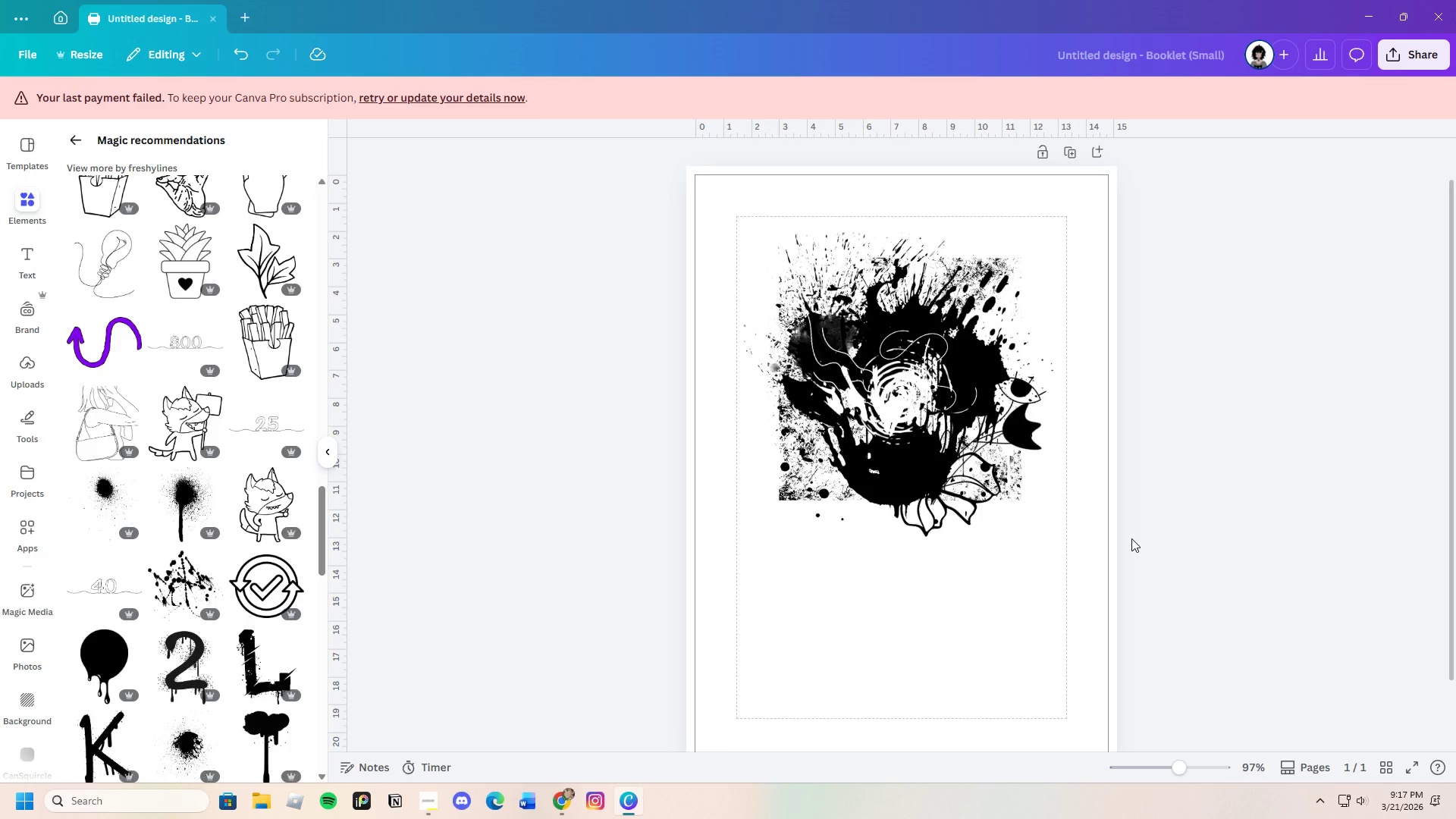 
scroll: coordinate [1131, 538], scroll_direction: none, amount: 0.0
 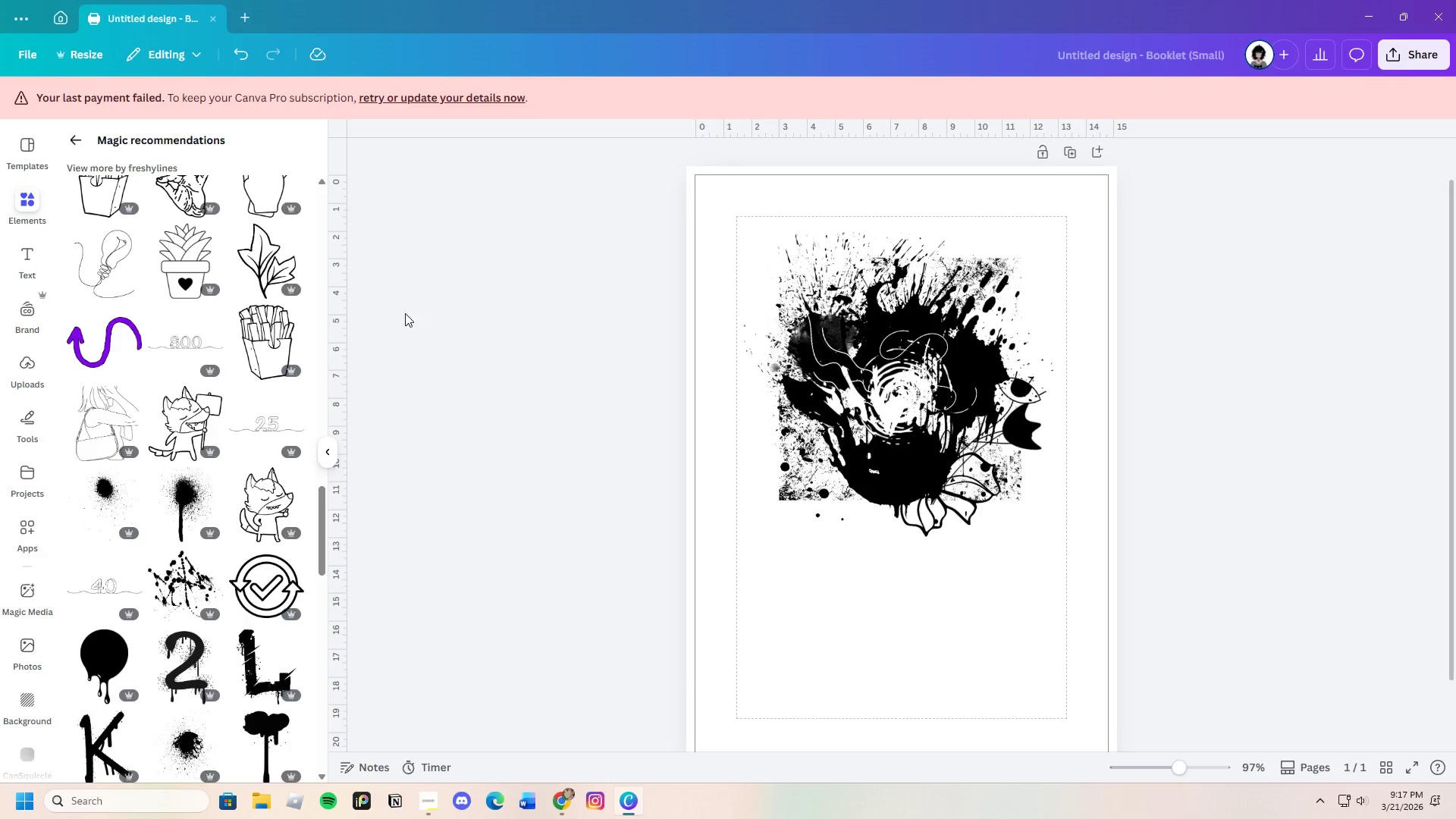 
left_click([20, 254])
 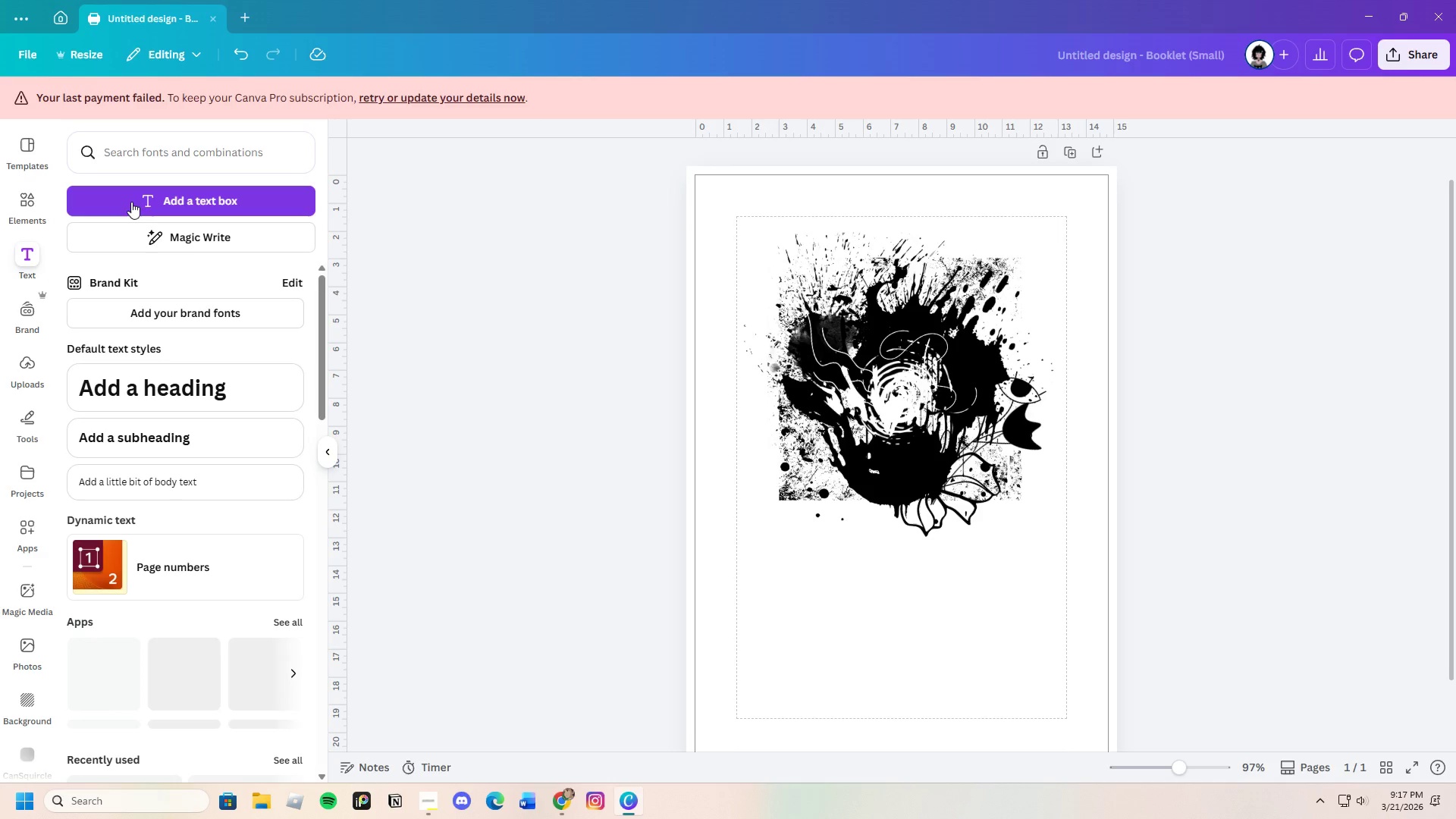 
left_click([131, 202])
 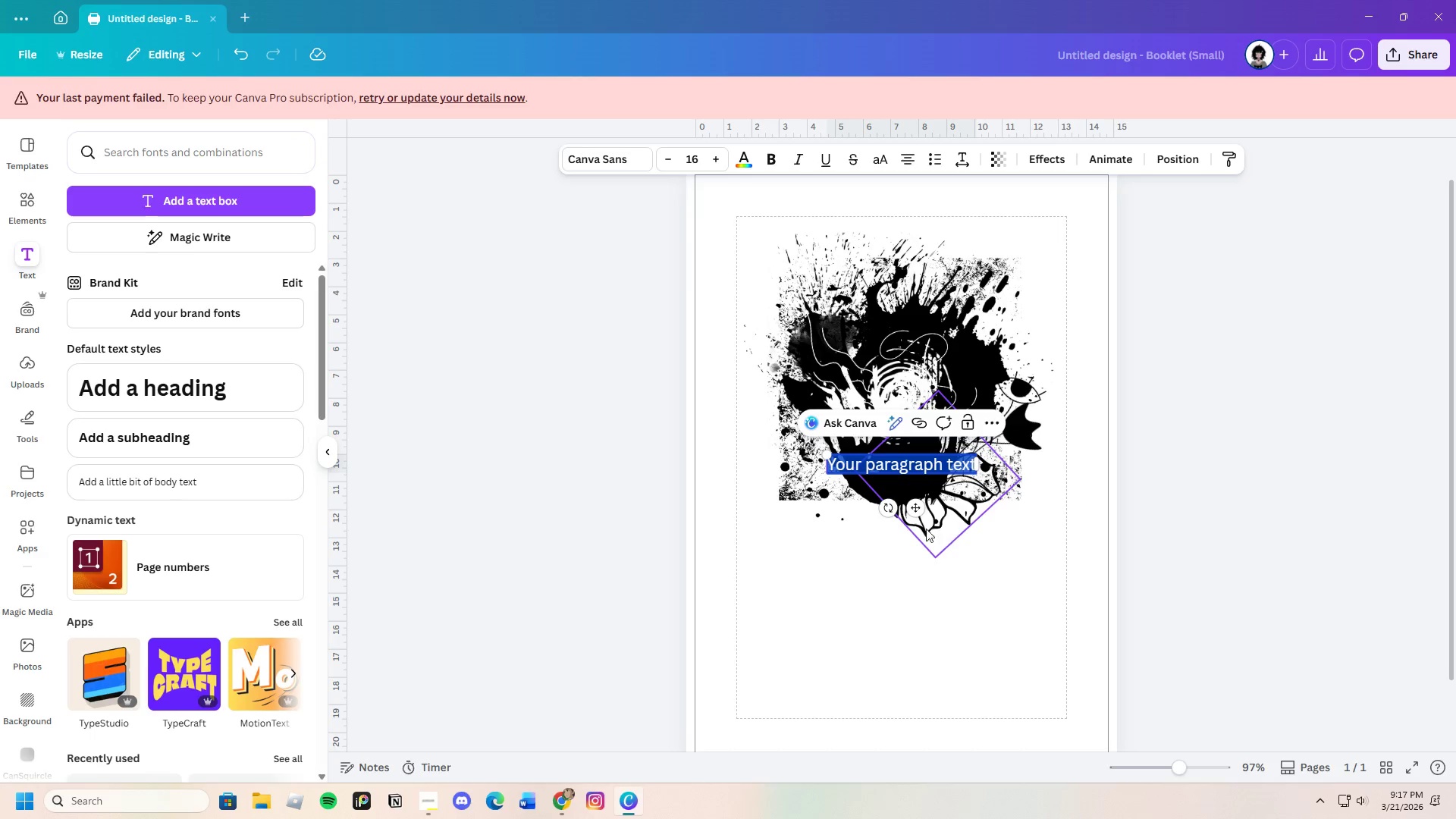 
left_click_drag(start_coordinate=[918, 512], to_coordinate=[908, 636])
 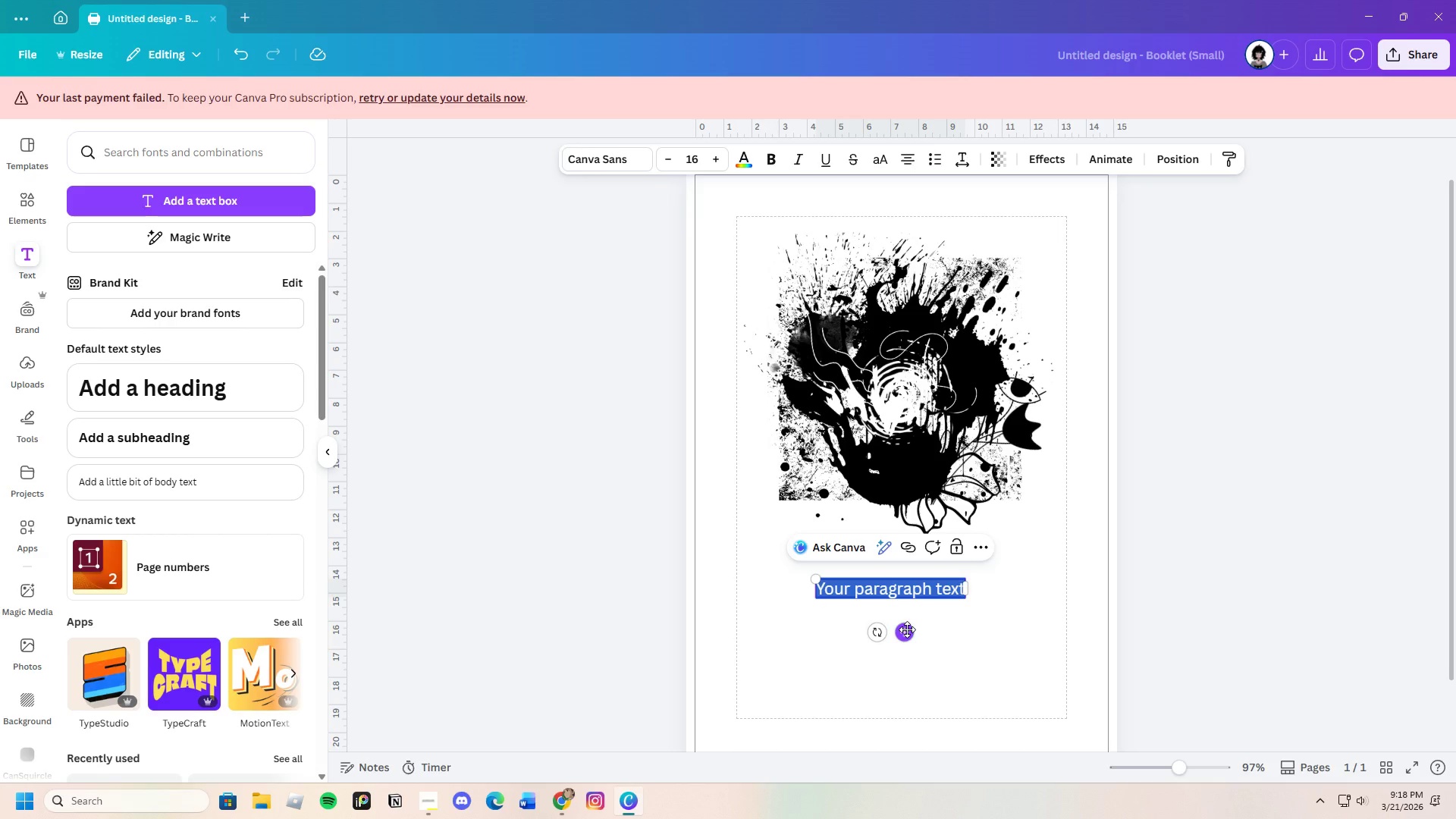 
wait(32.69)
 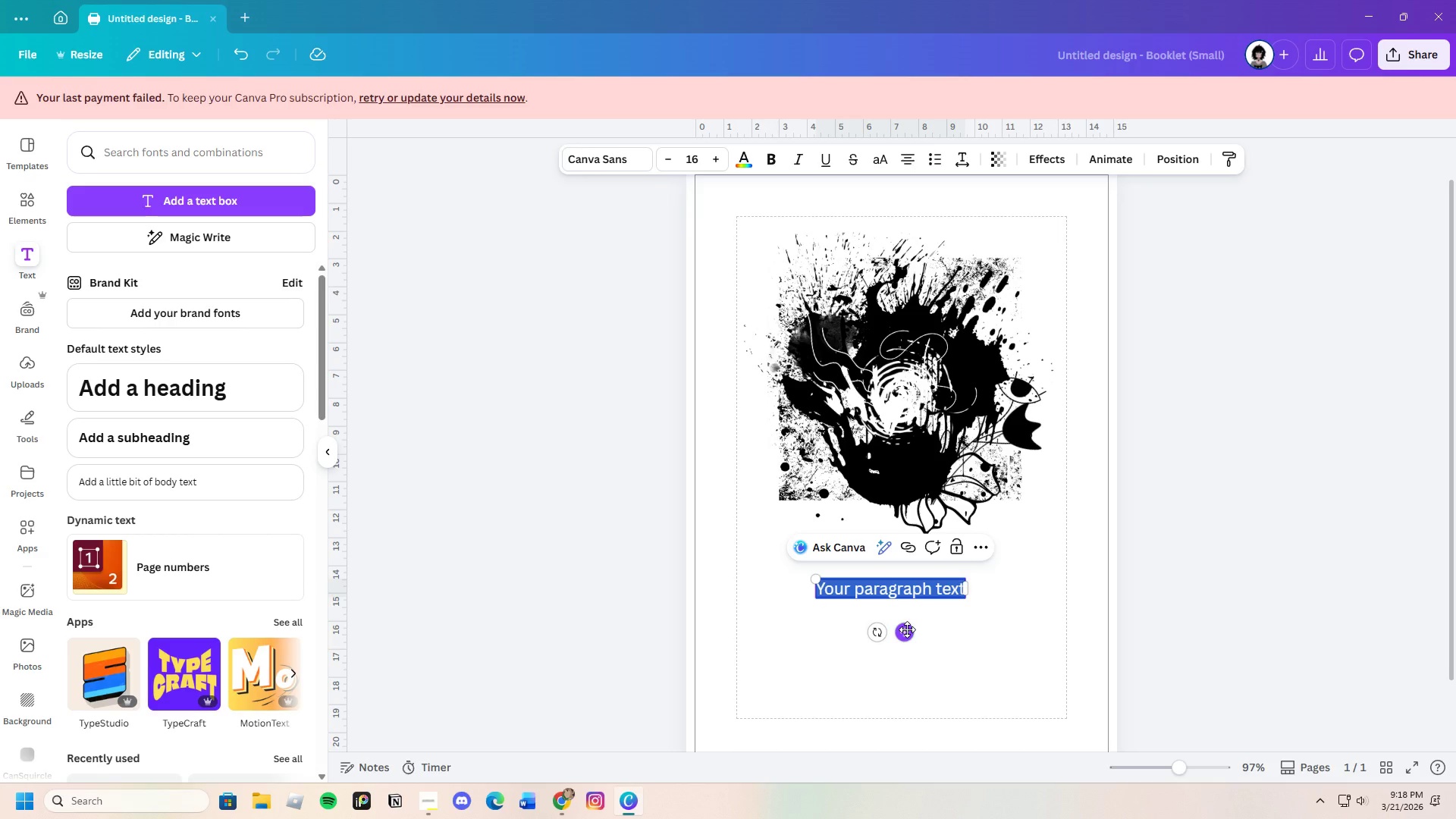 
left_click_drag(start_coordinate=[945, 591], to_coordinate=[954, 591])
 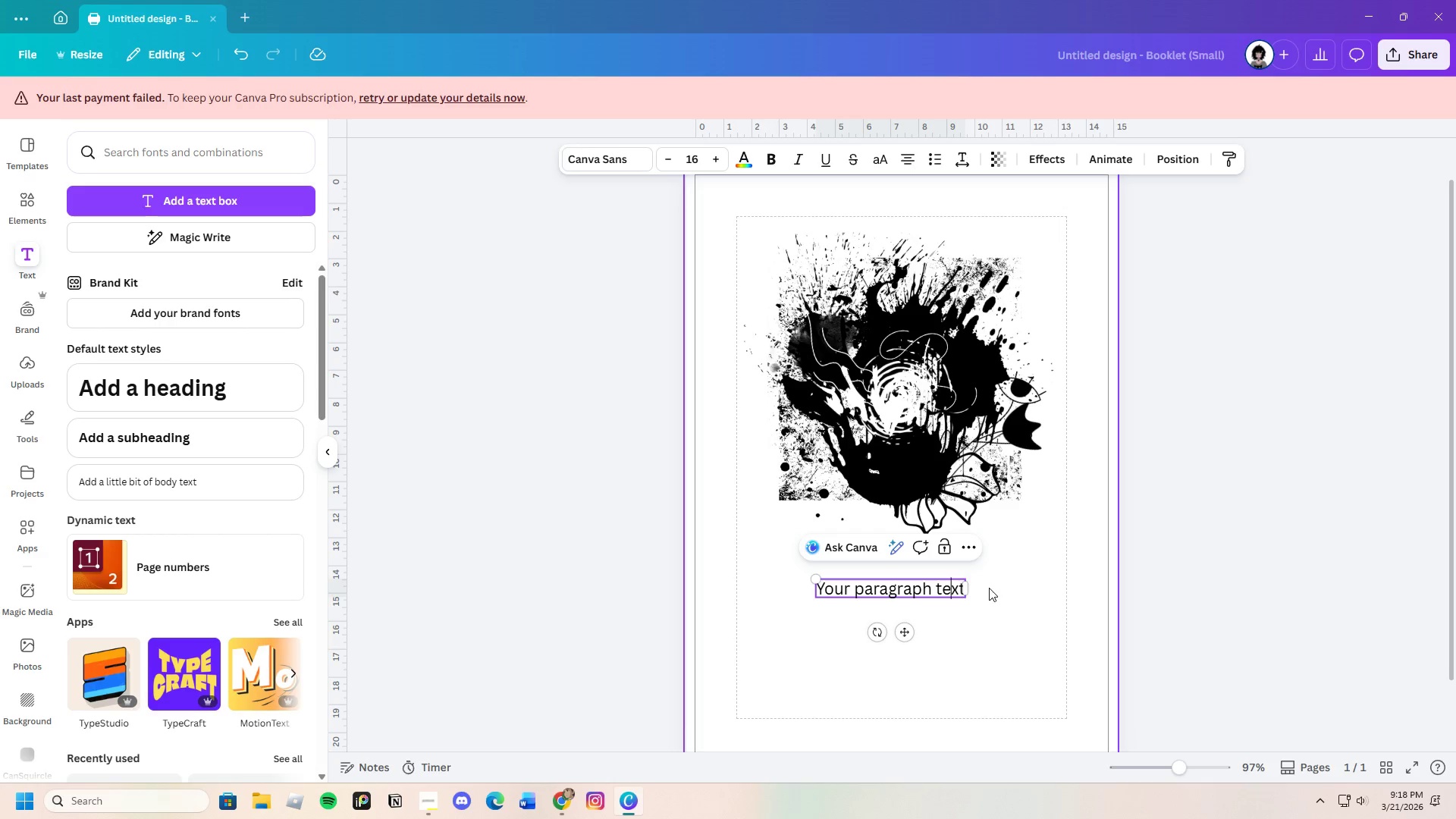 
double_click([989, 588])
 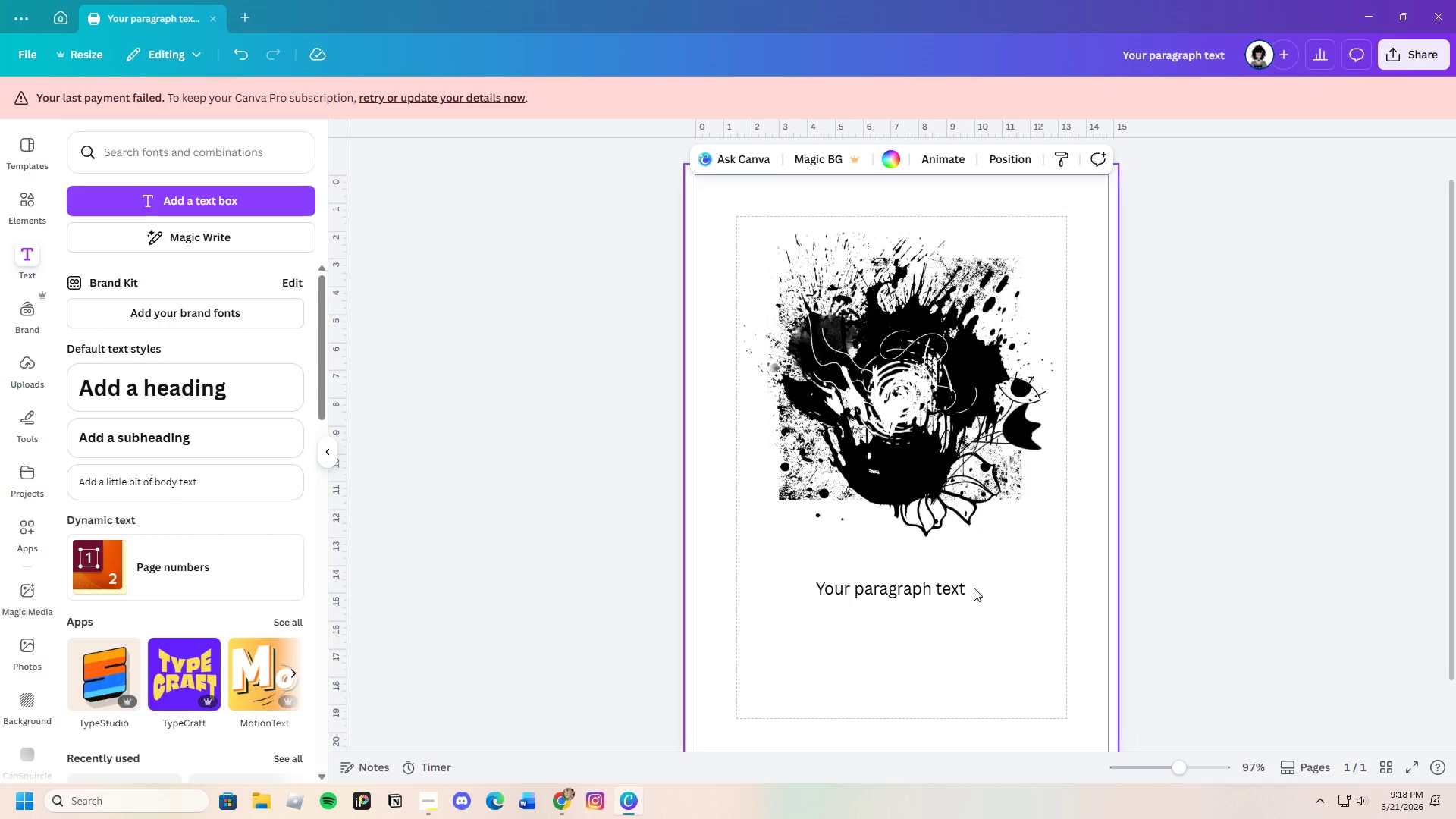 
wait(5.12)
 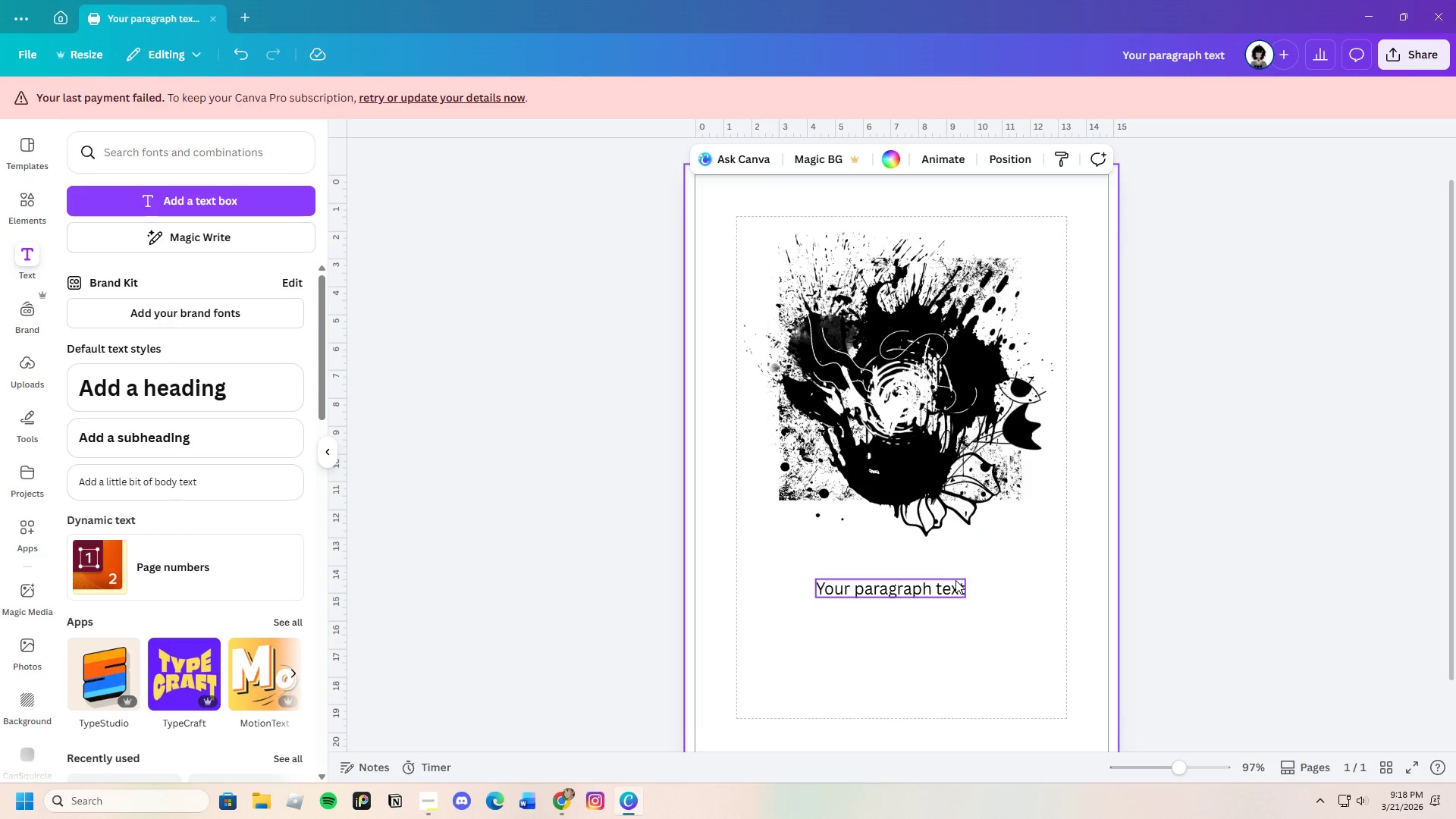 
triple_click([963, 592])
 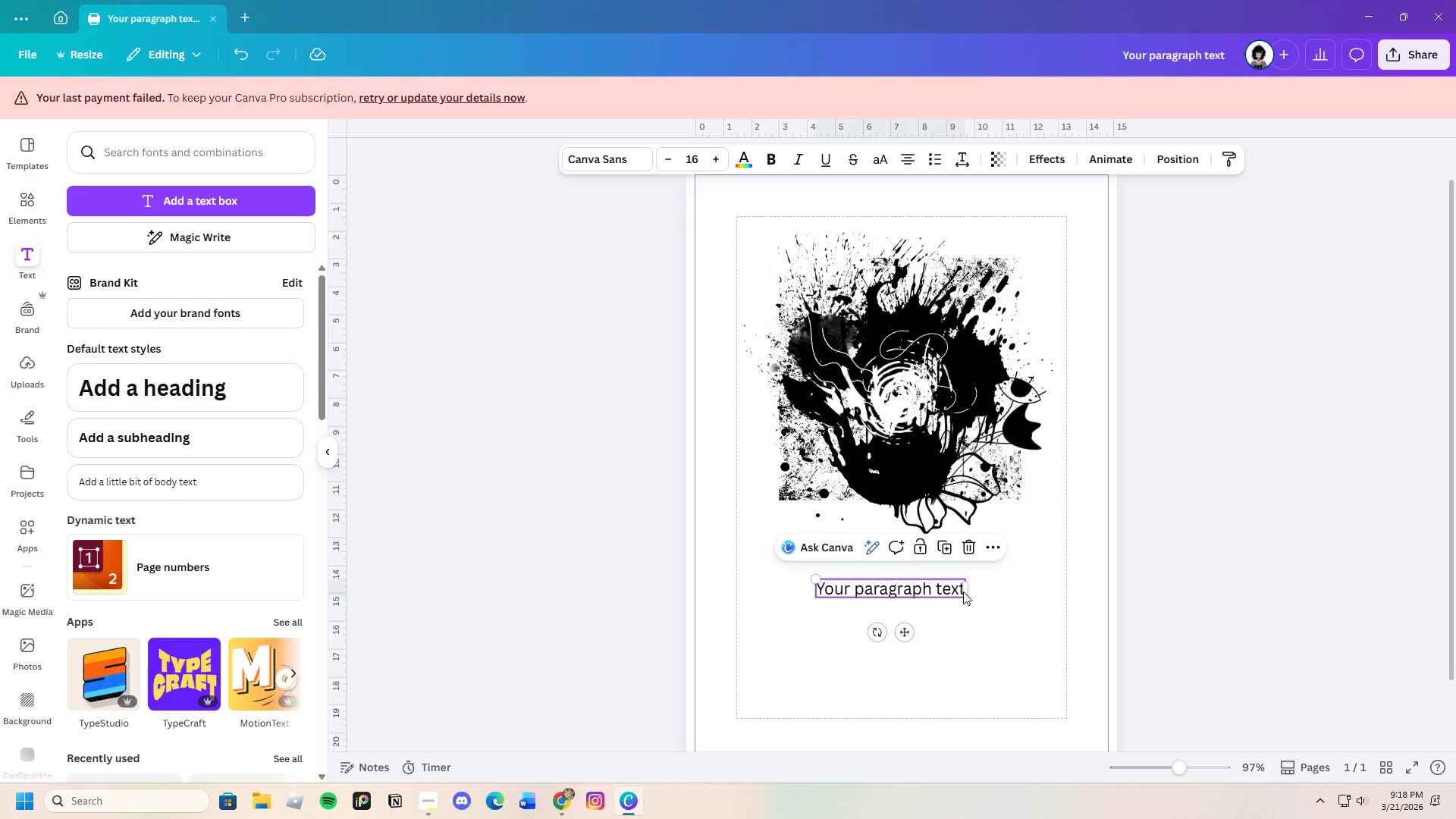 
triple_click([963, 592])
 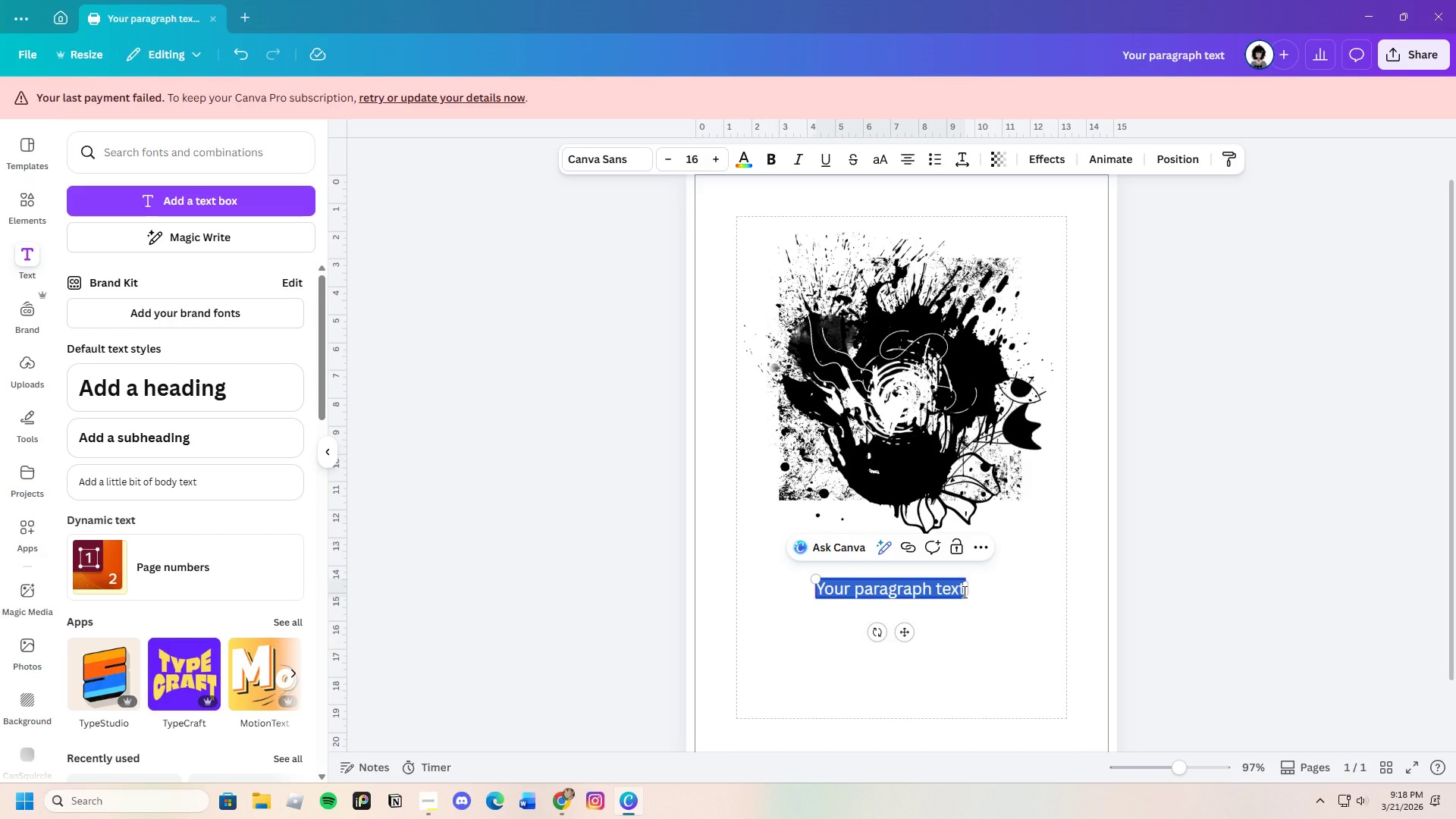 
key(Backspace)
type(Th)
key(Backspace)
type(J)
key(Backspace)
type(HE KINETIC BRUSH)
 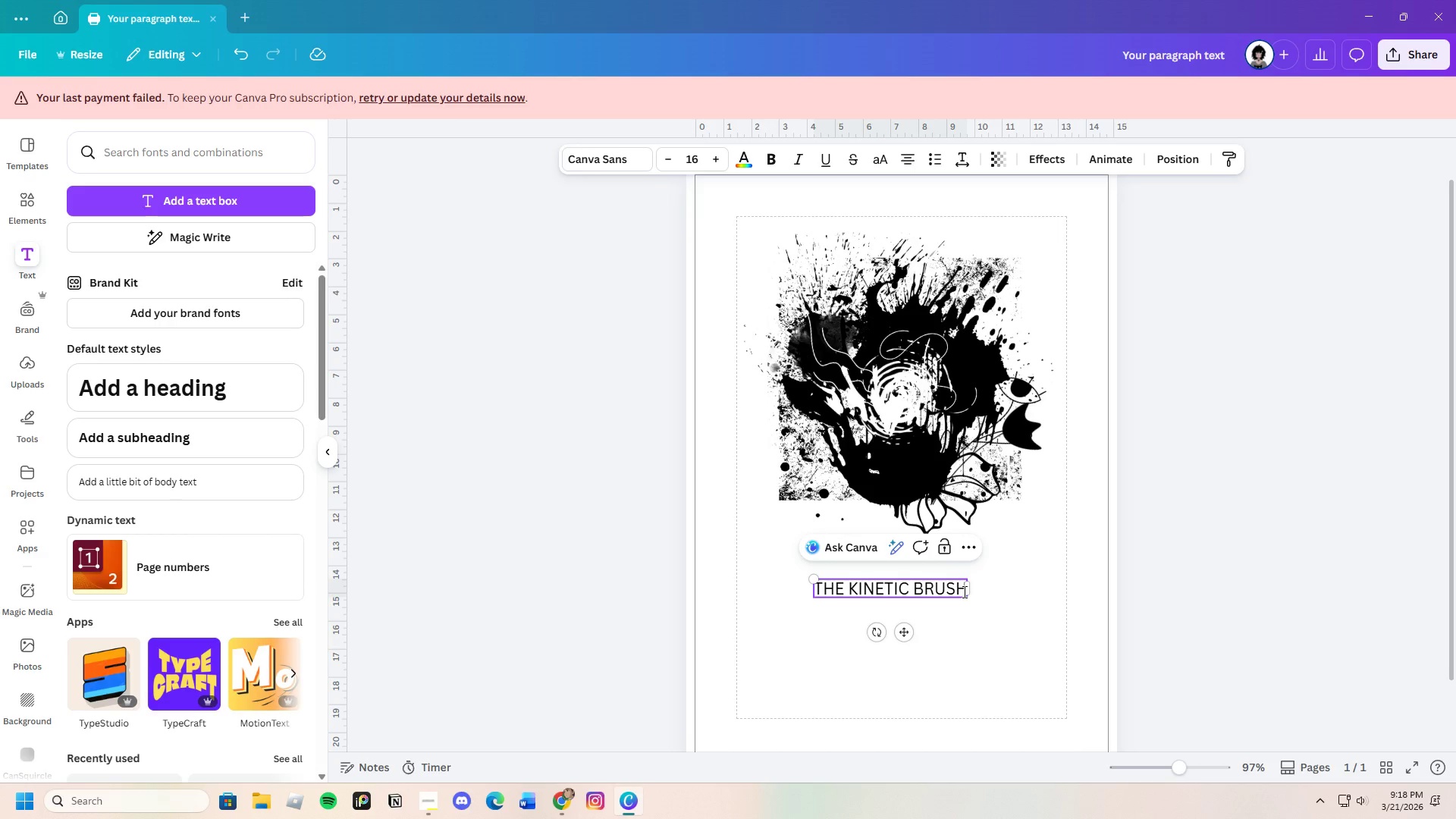 
left_click([989, 610])
 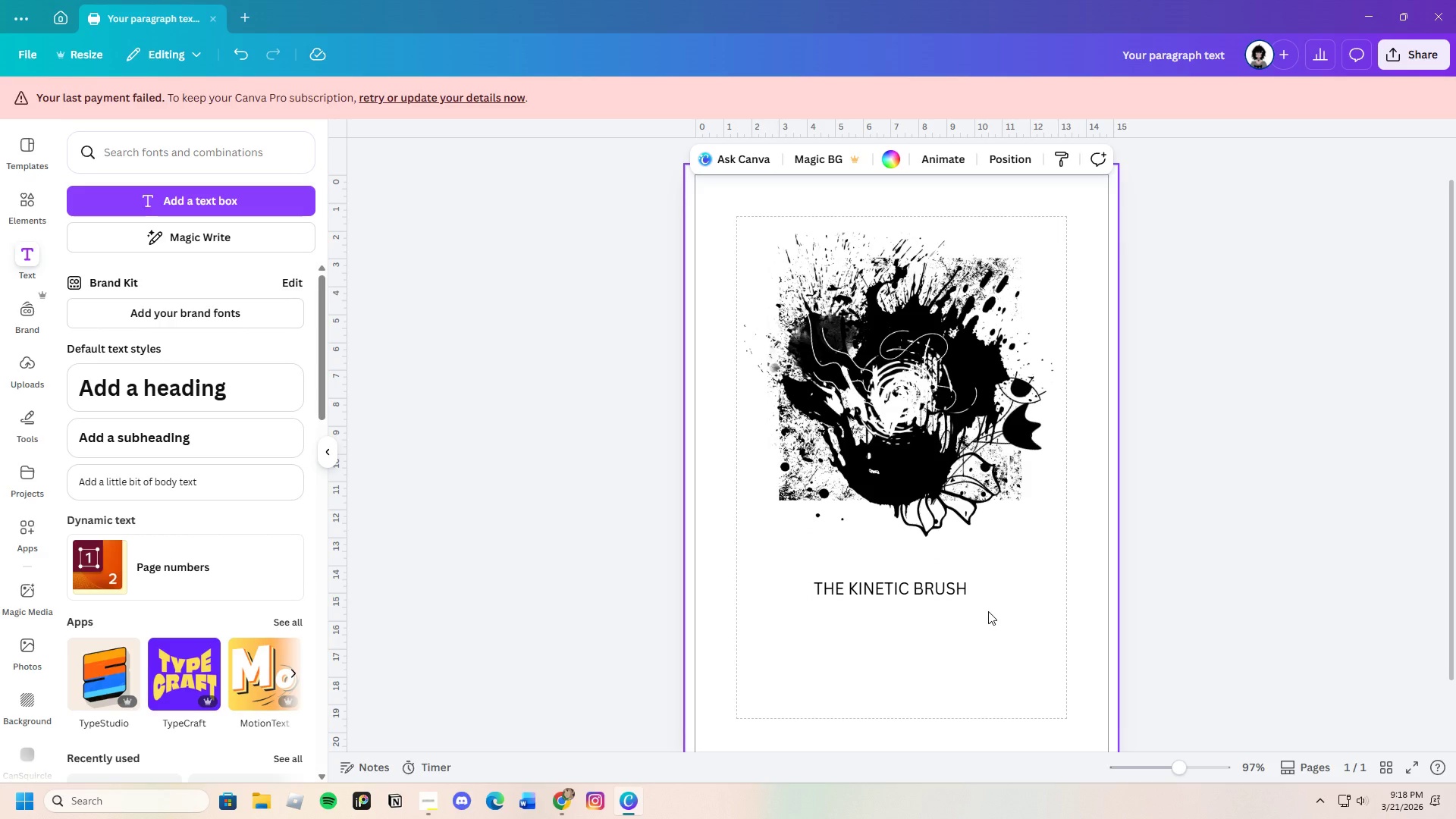 
left_click([864, 585])
 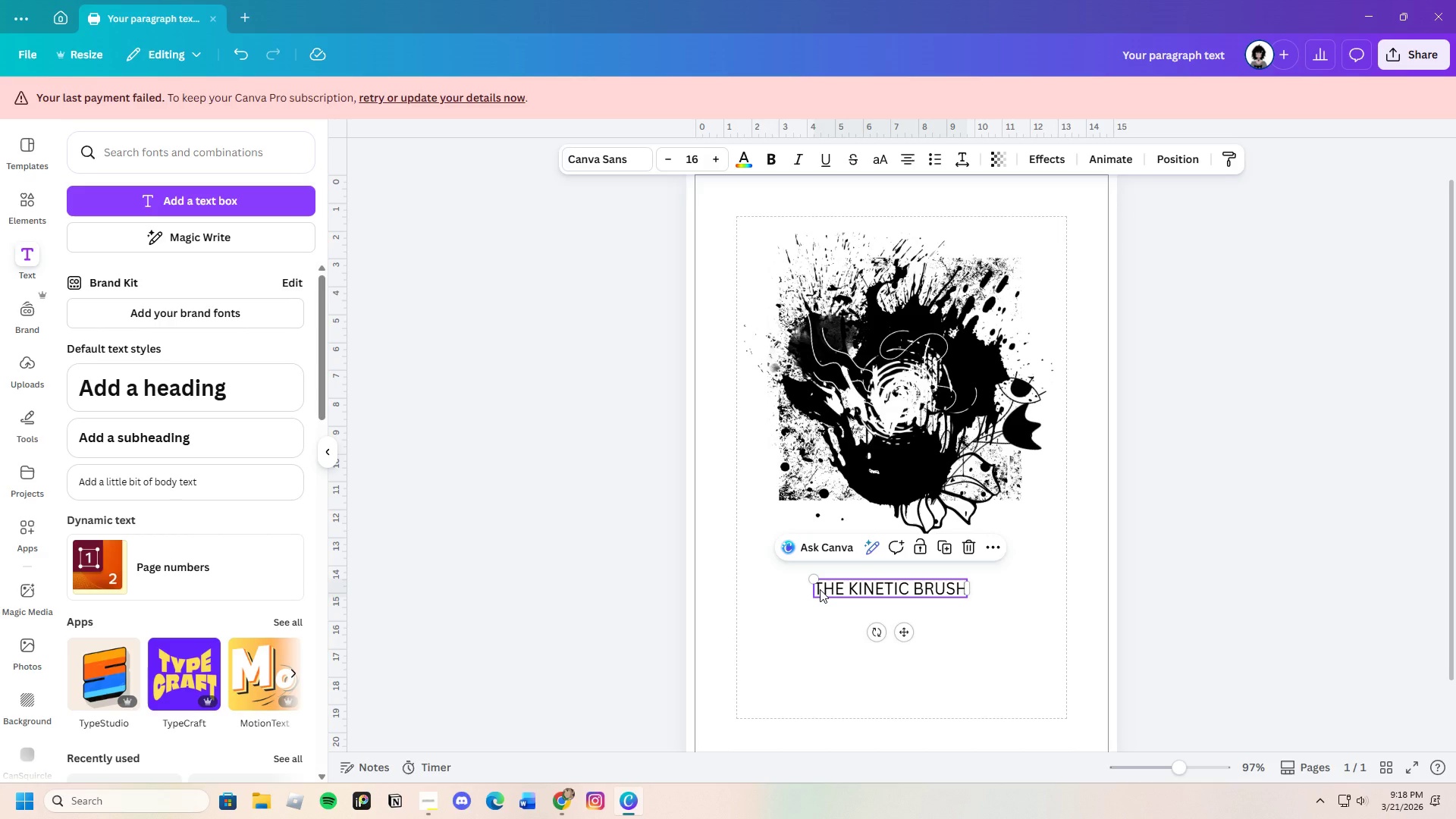 
left_click([820, 589])
 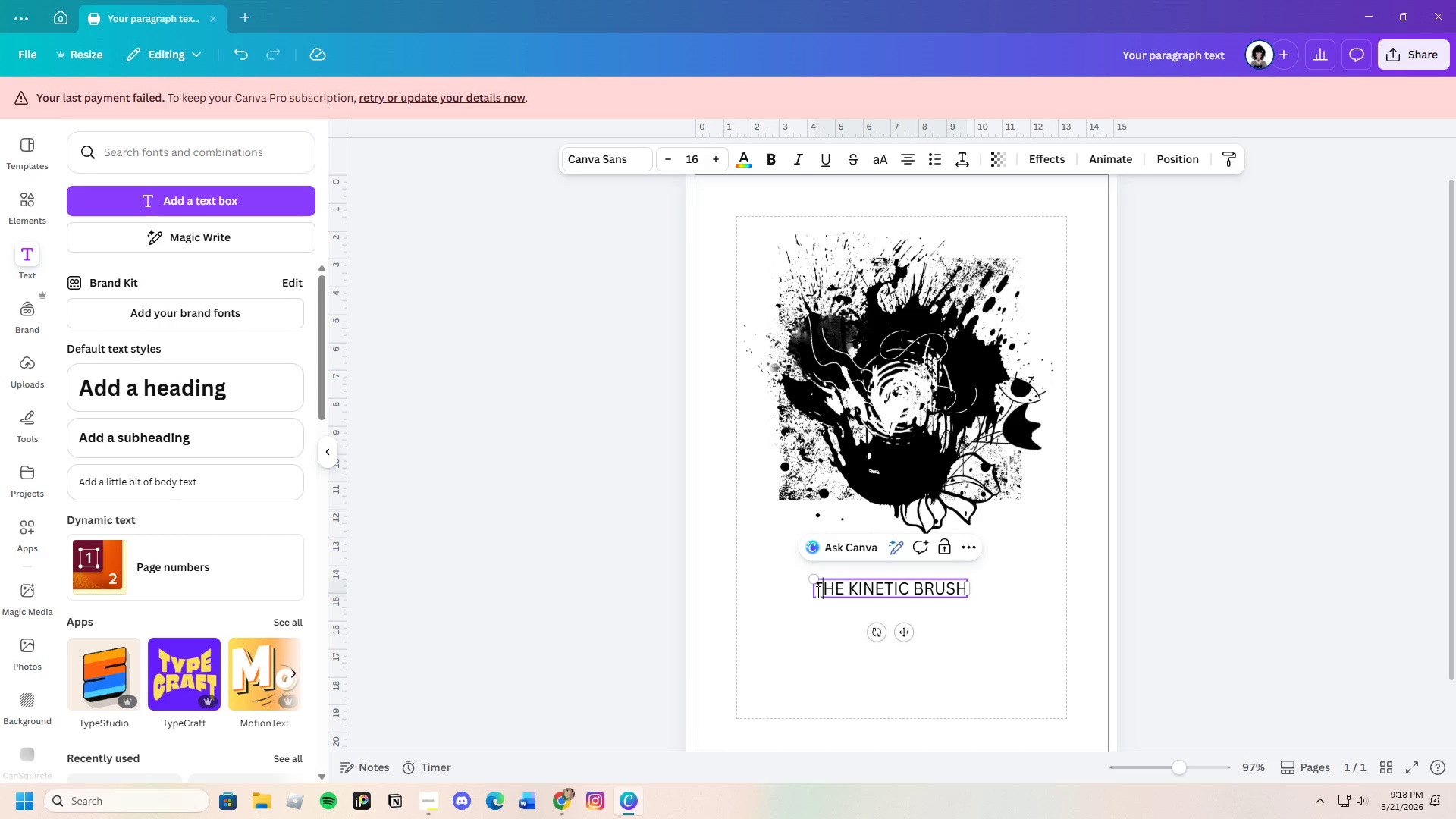 
left_click_drag(start_coordinate=[817, 592], to_coordinate=[849, 592])
 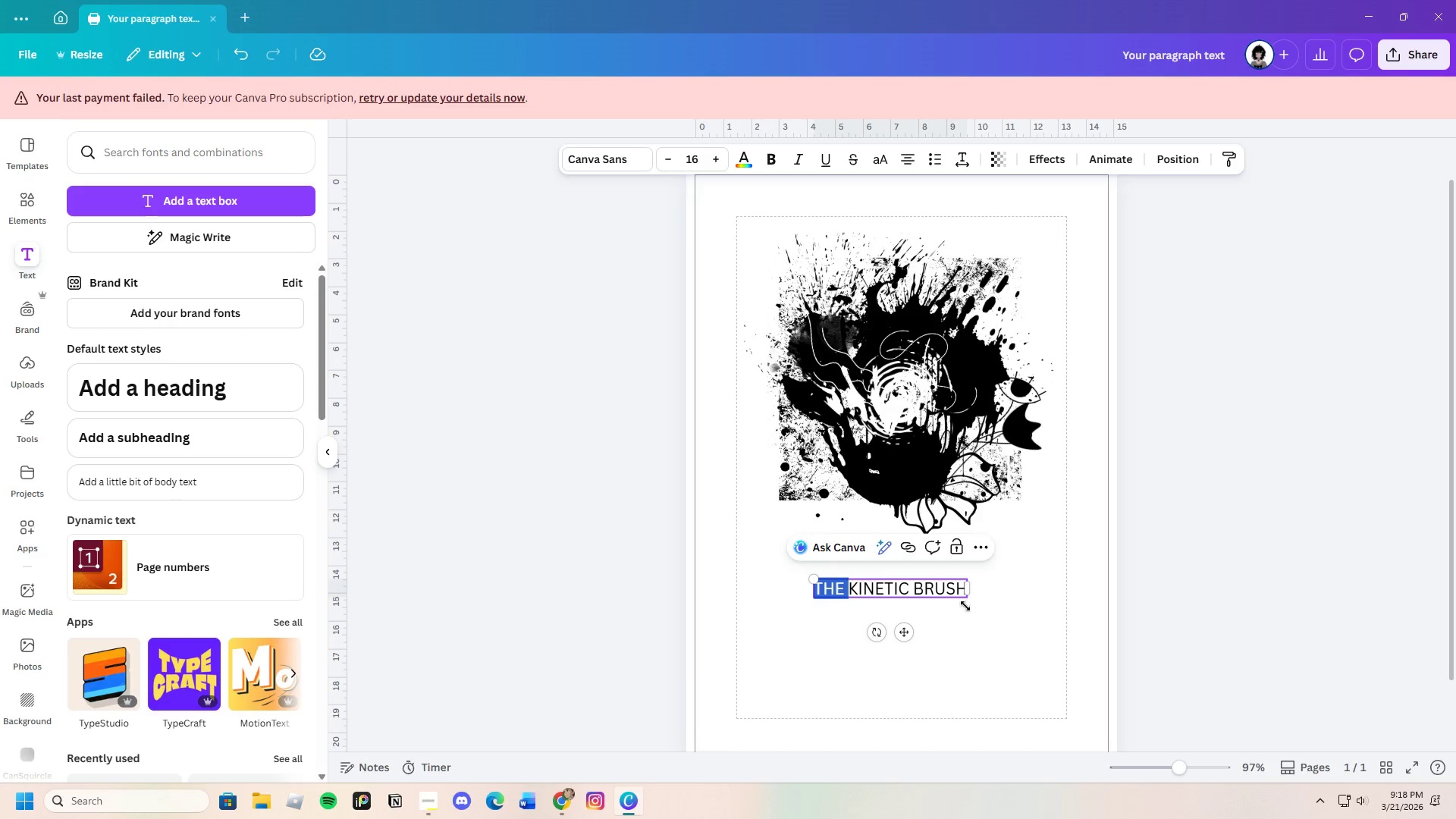 
left_click([965, 606])
 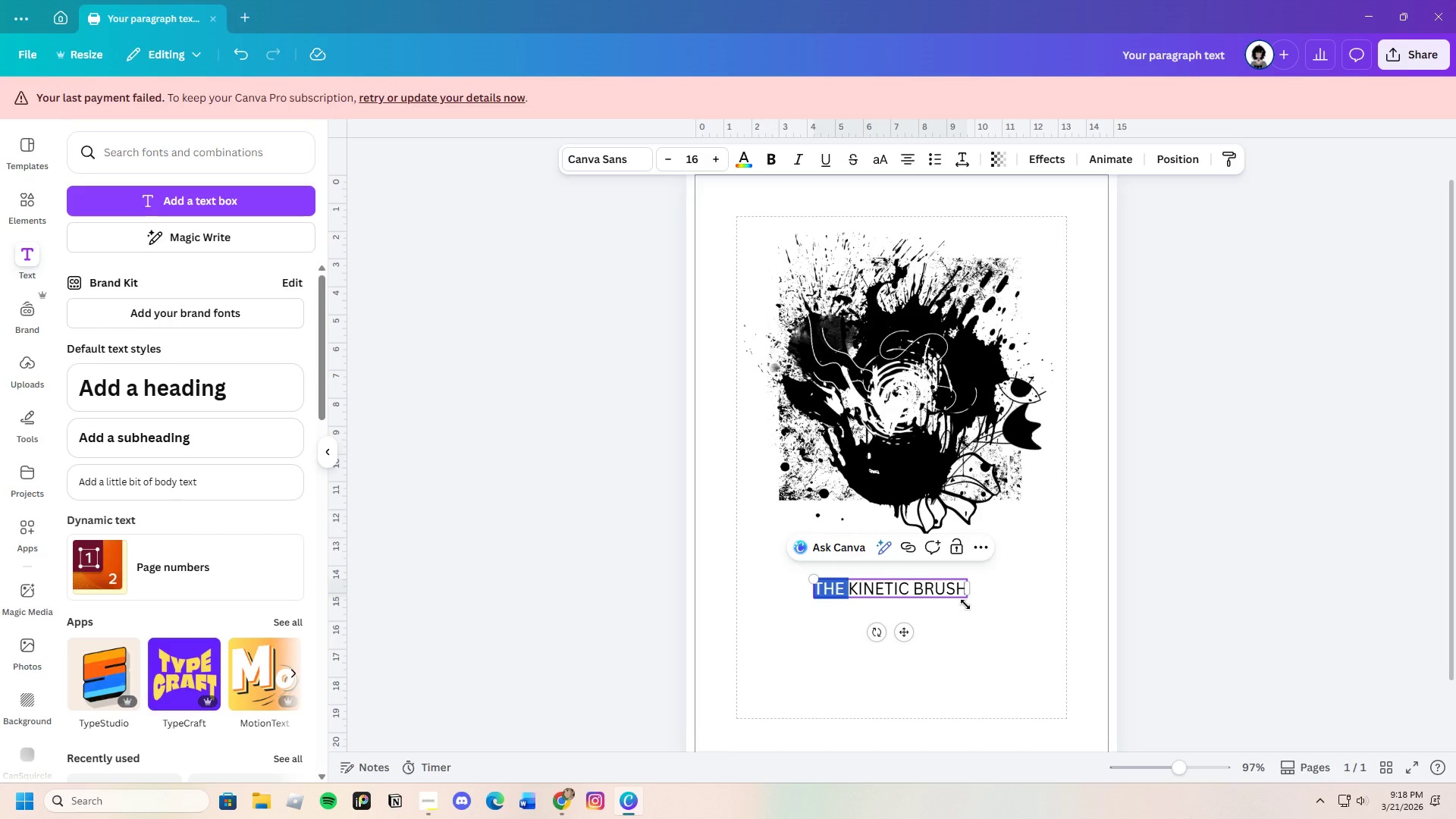 
left_click([965, 604])
 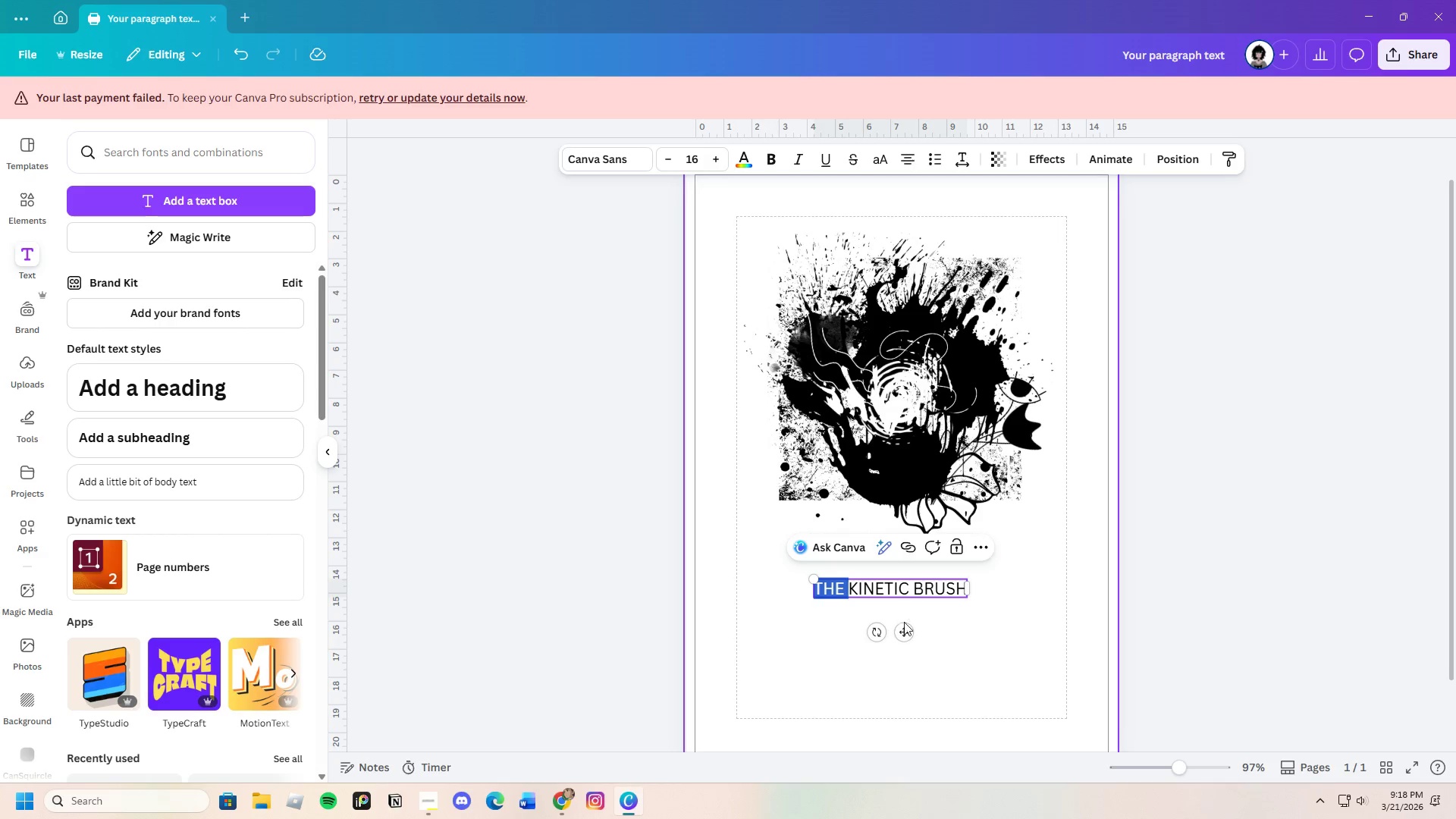 
left_click([1030, 646])
 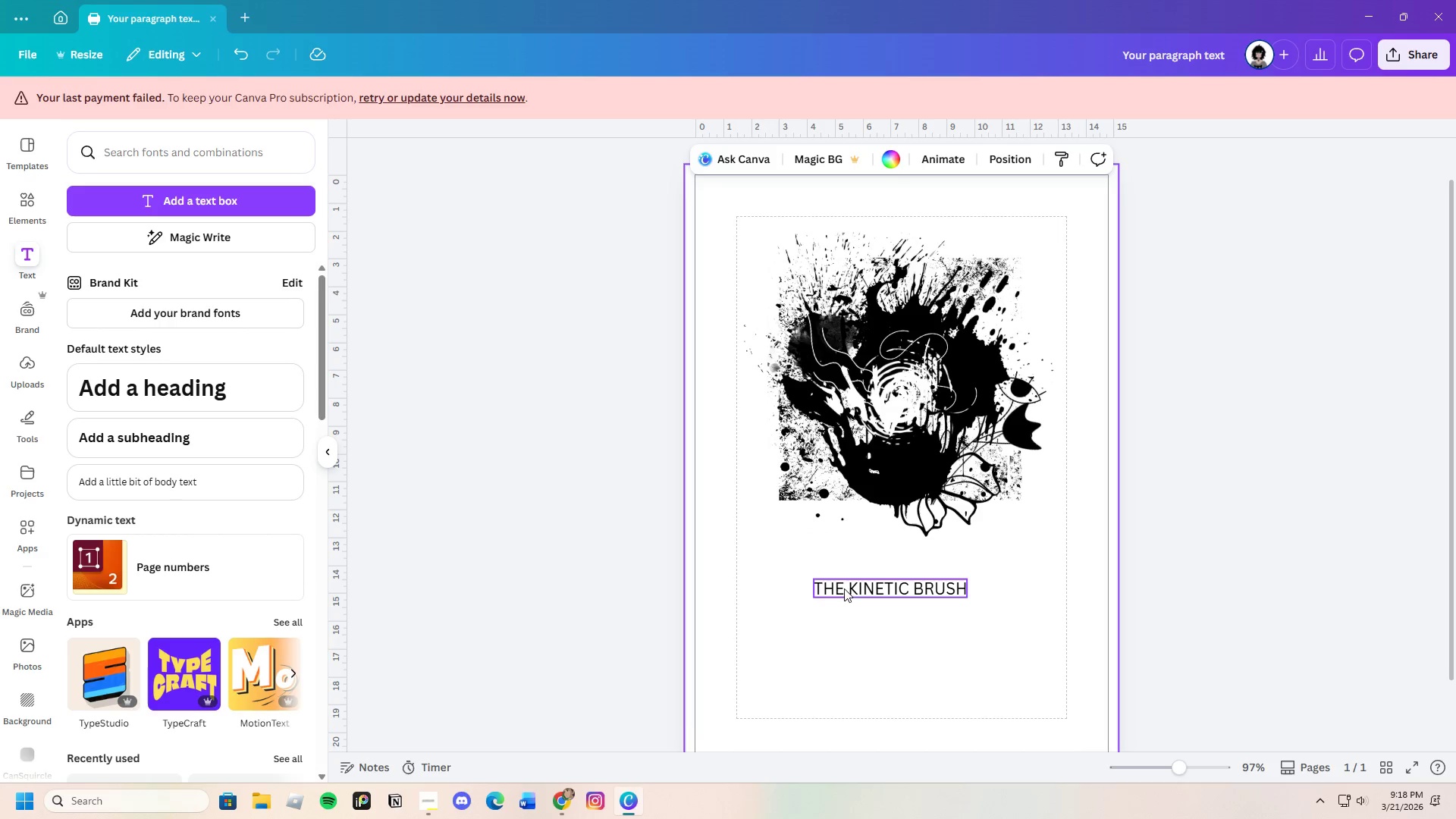 
left_click([834, 586])
 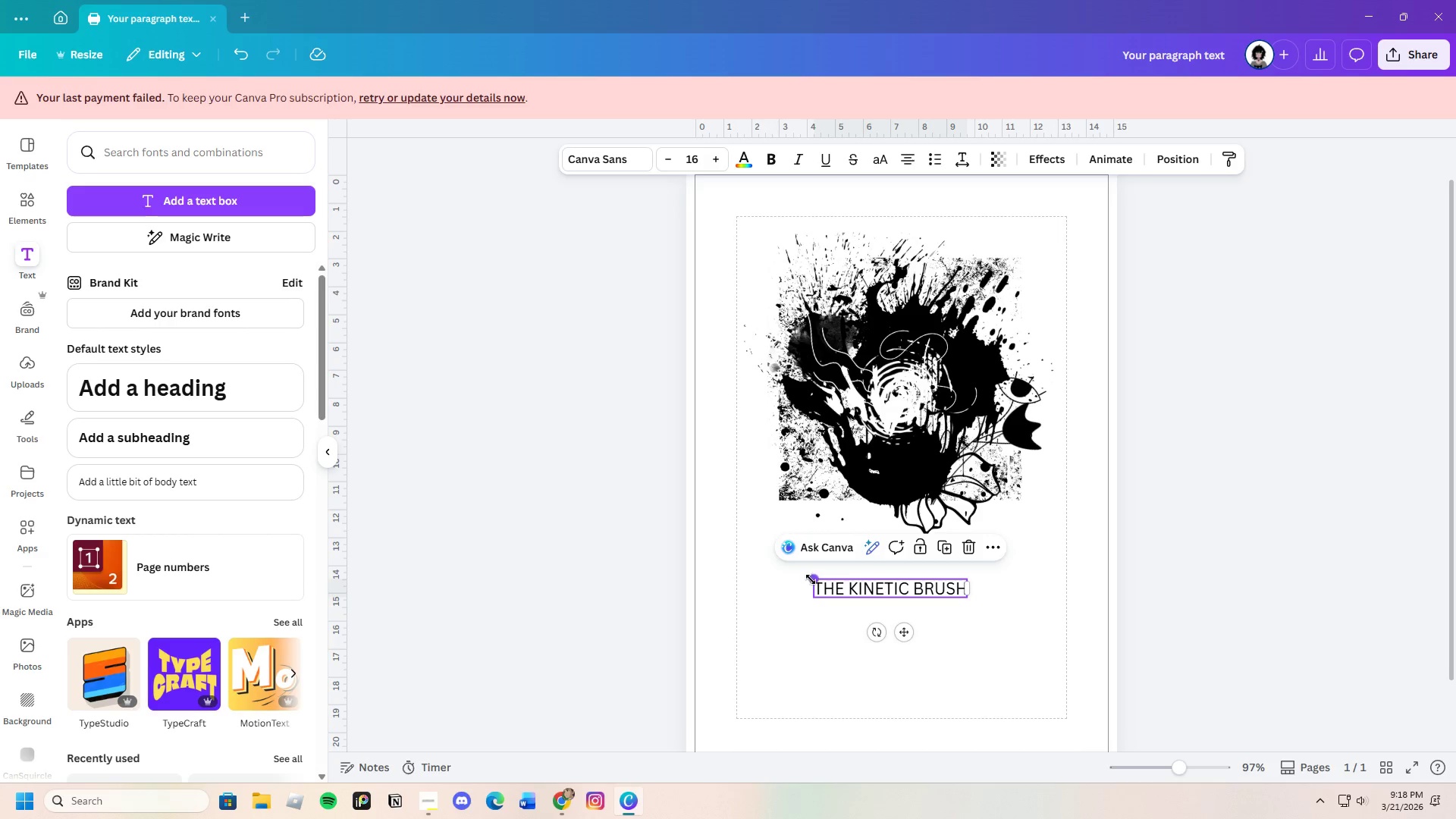 
left_click_drag(start_coordinate=[812, 579], to_coordinate=[764, 570])
 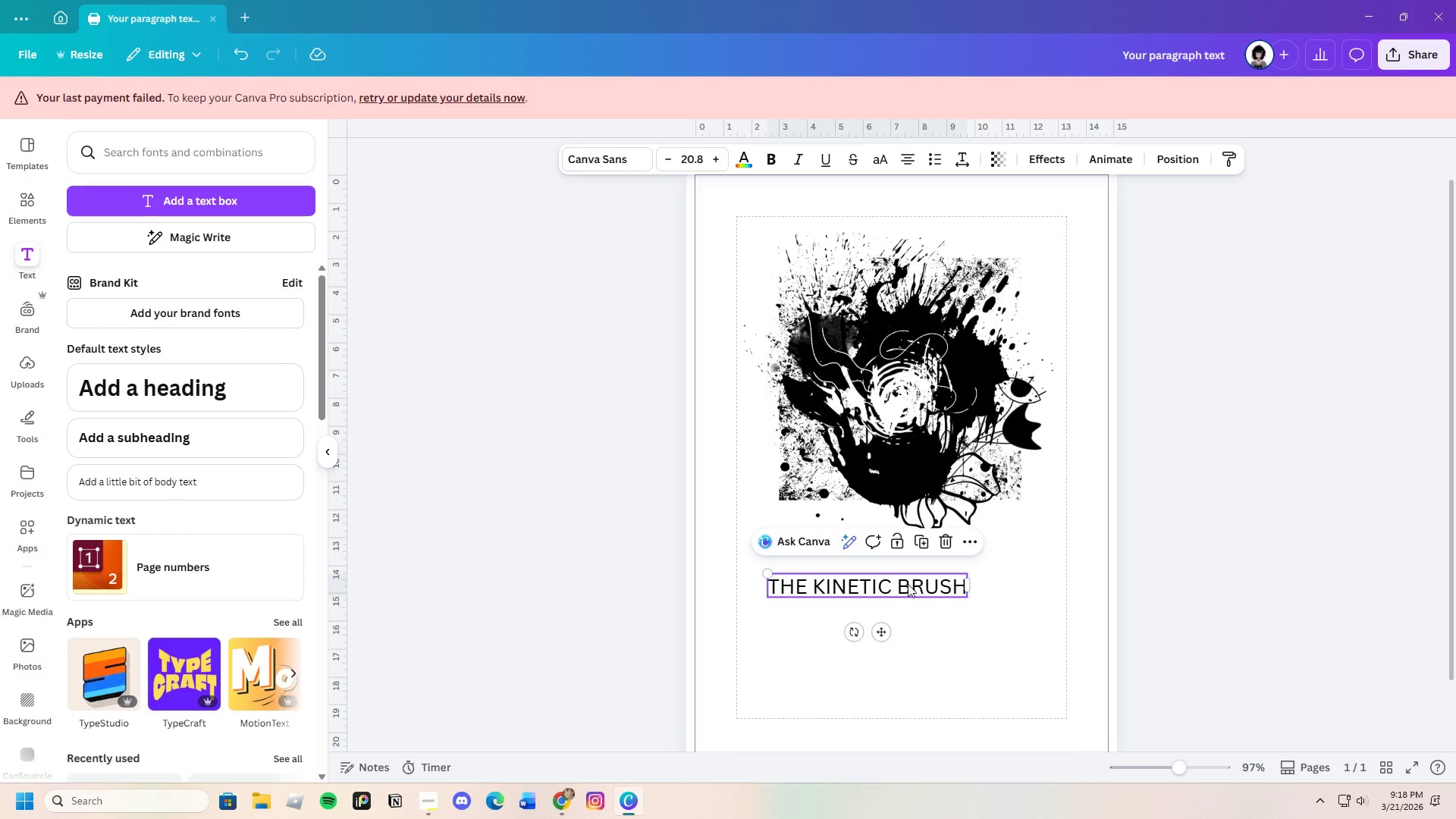 
left_click_drag(start_coordinate=[886, 630], to_coordinate=[961, 631])
 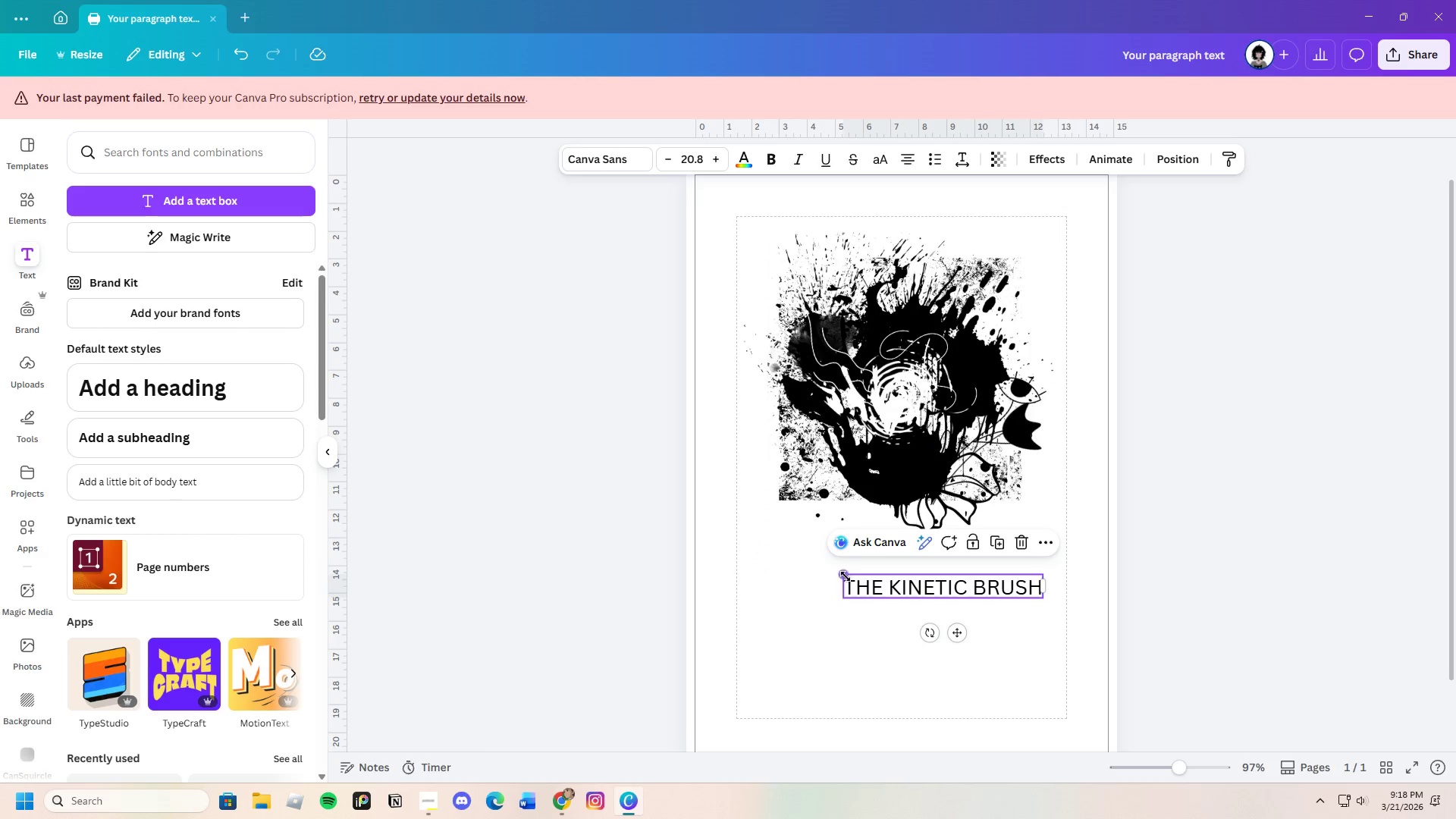 
left_click_drag(start_coordinate=[846, 575], to_coordinate=[772, 572])
 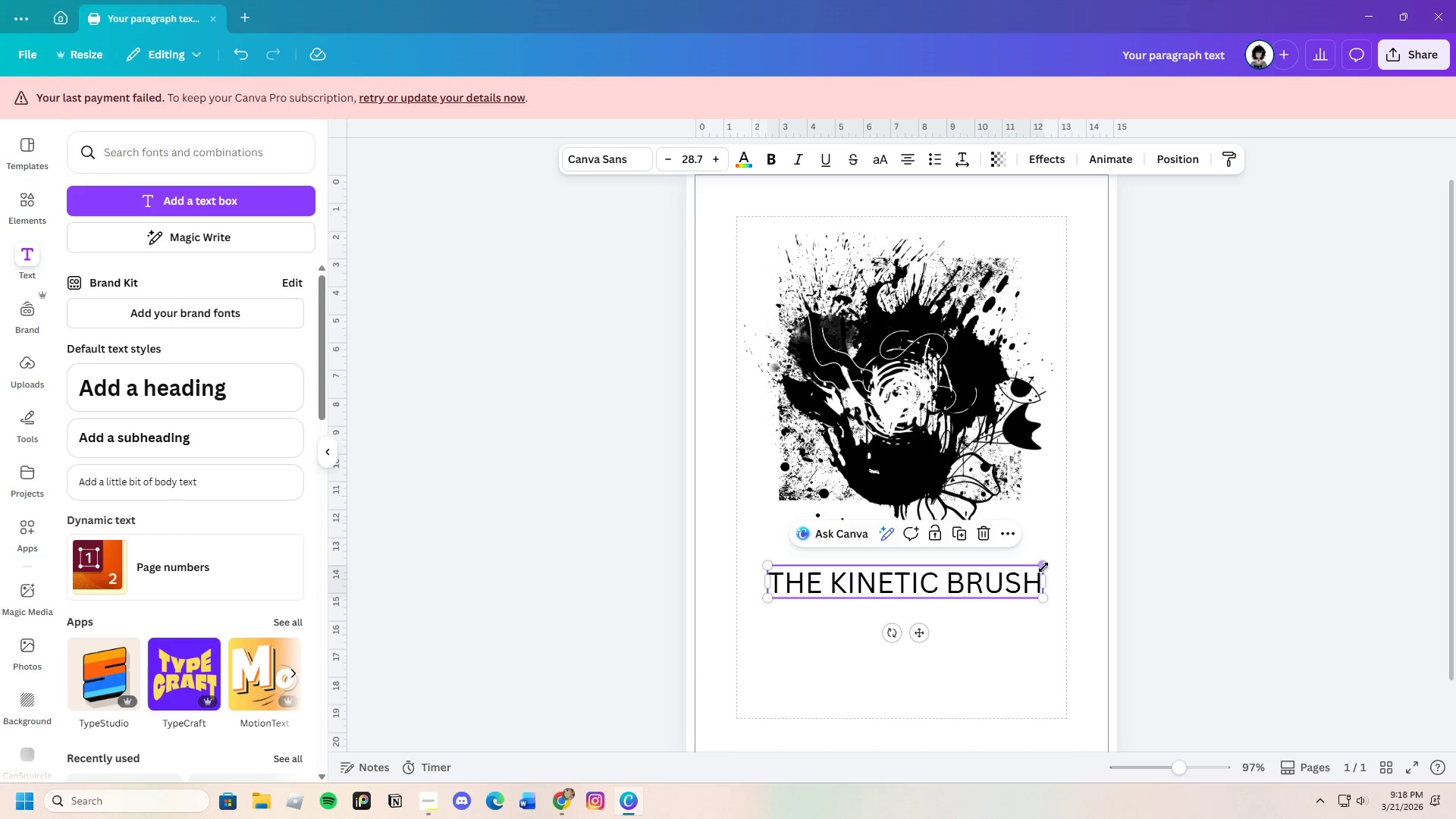 
left_click_drag(start_coordinate=[1043, 566], to_coordinate=[1049, 563])
 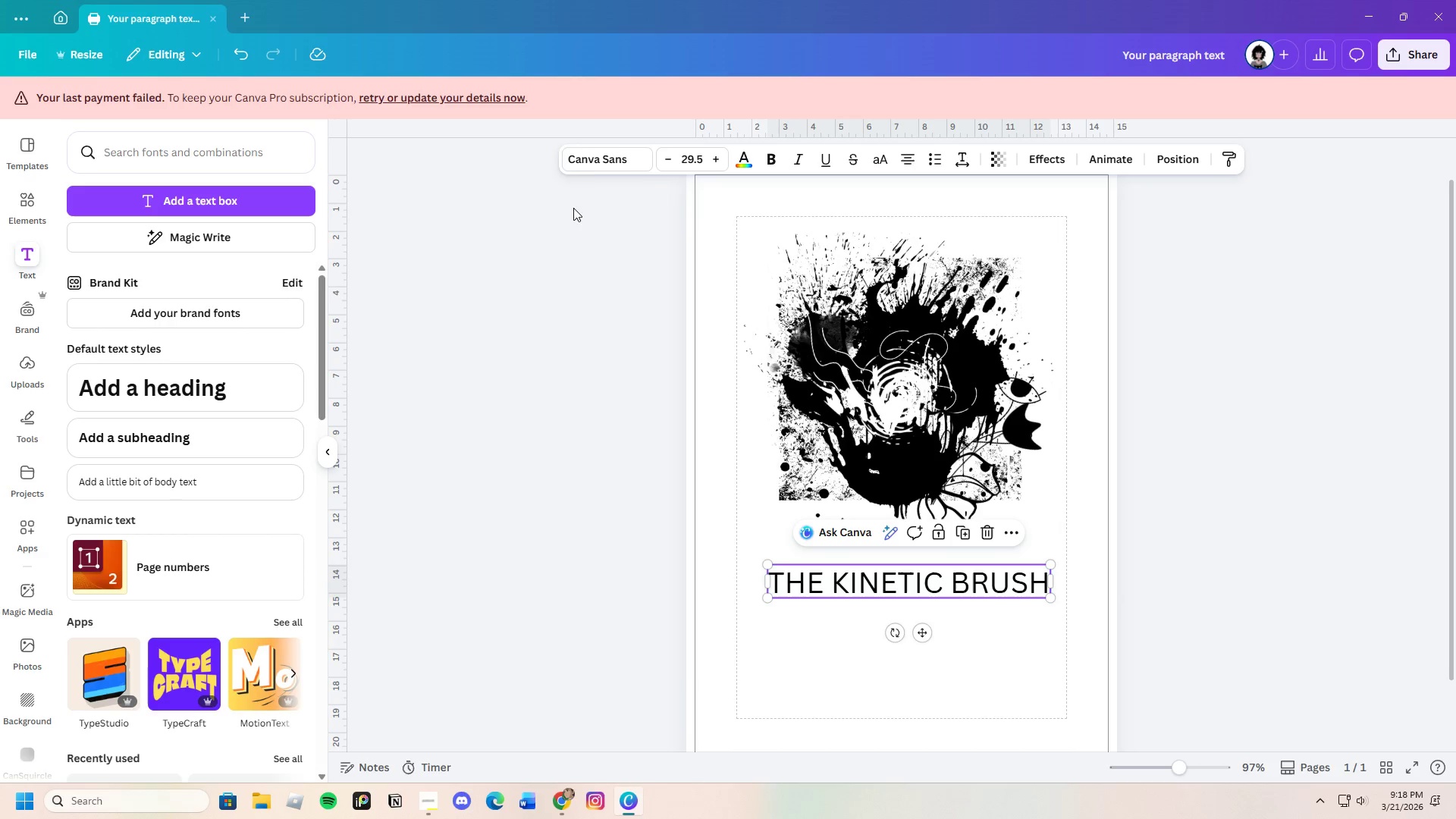 
left_click([592, 161])
 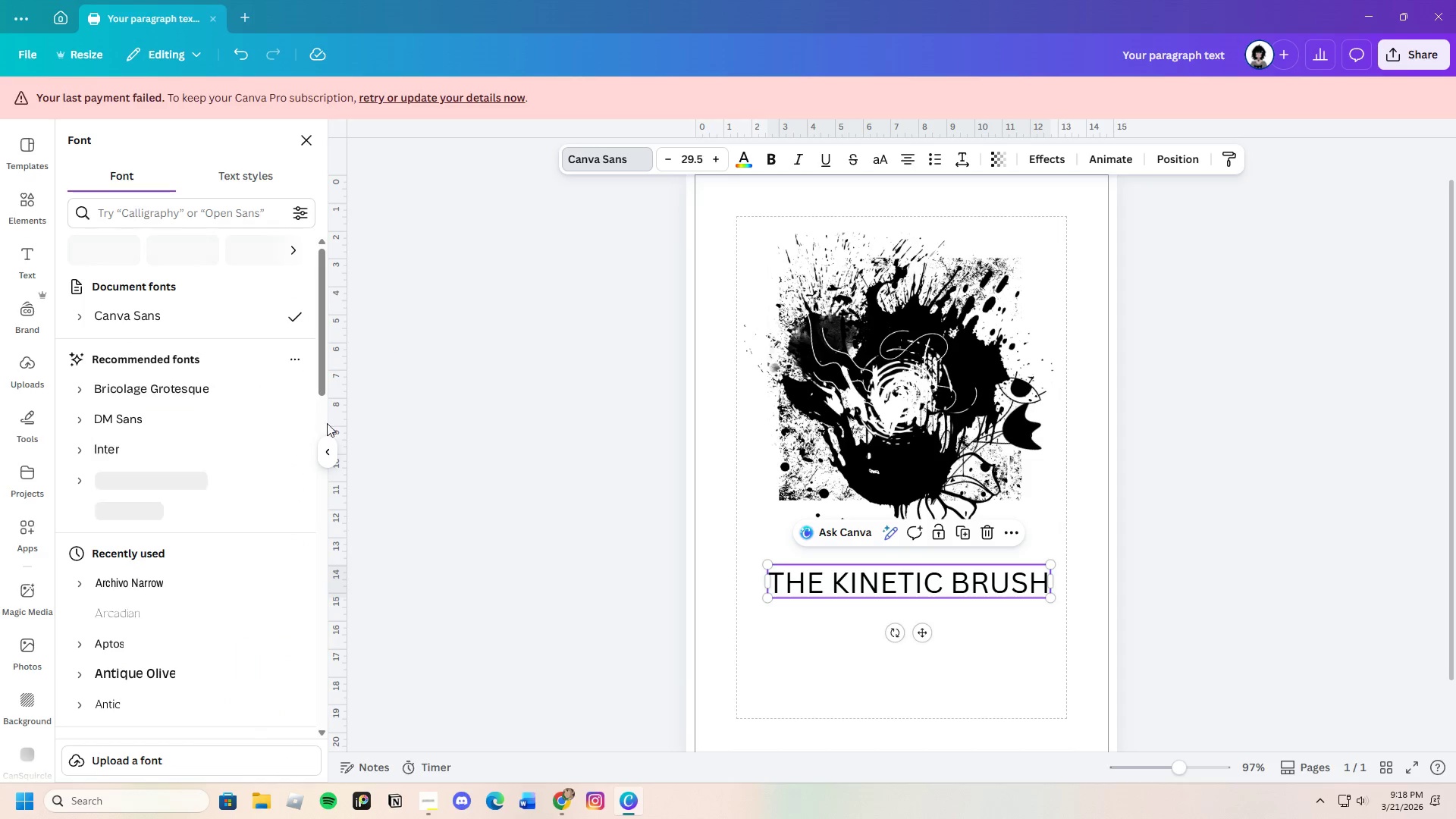 
scroll: coordinate [215, 589], scroll_direction: down, amount: 5.0
 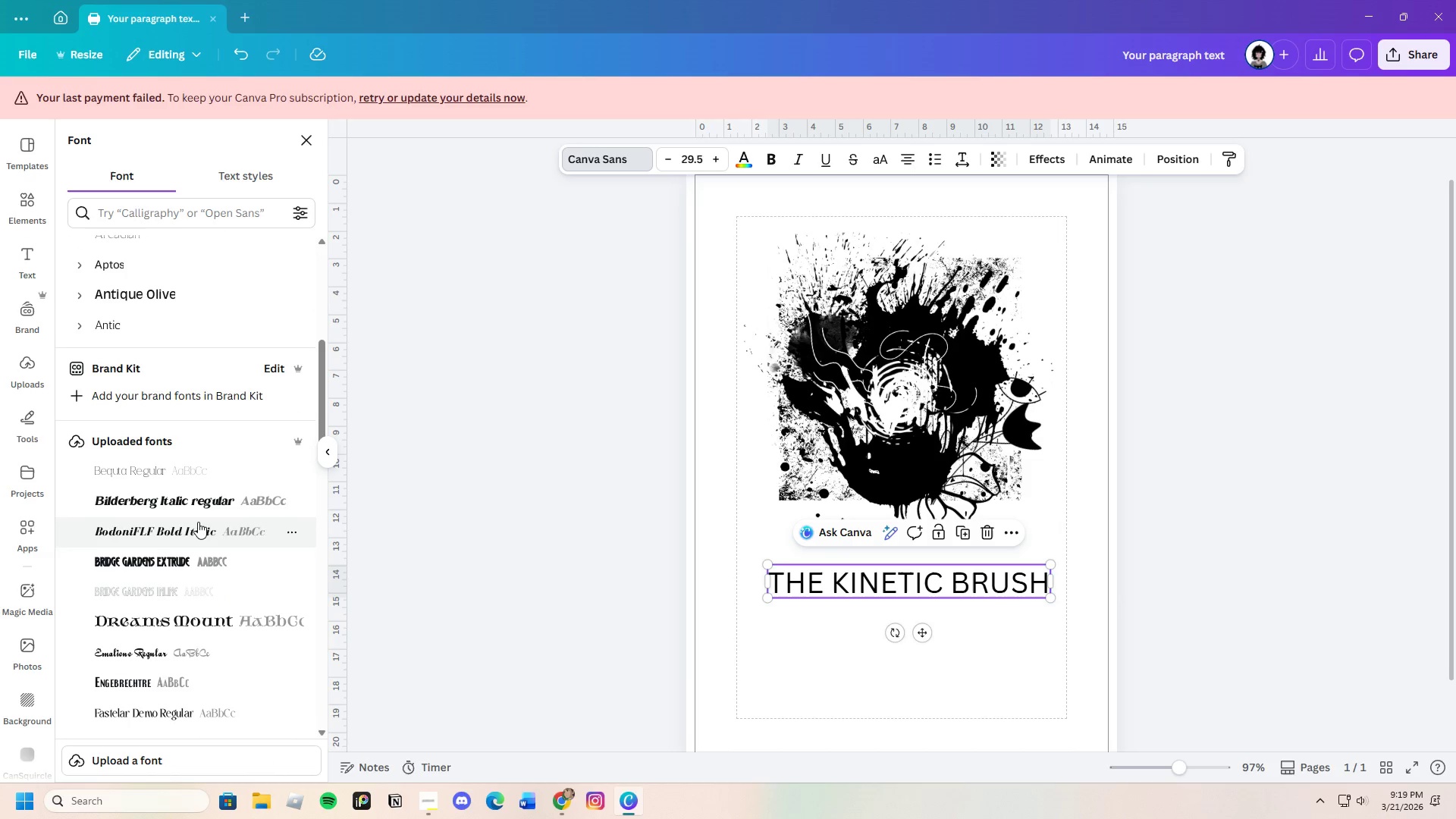 
left_click([194, 503])
 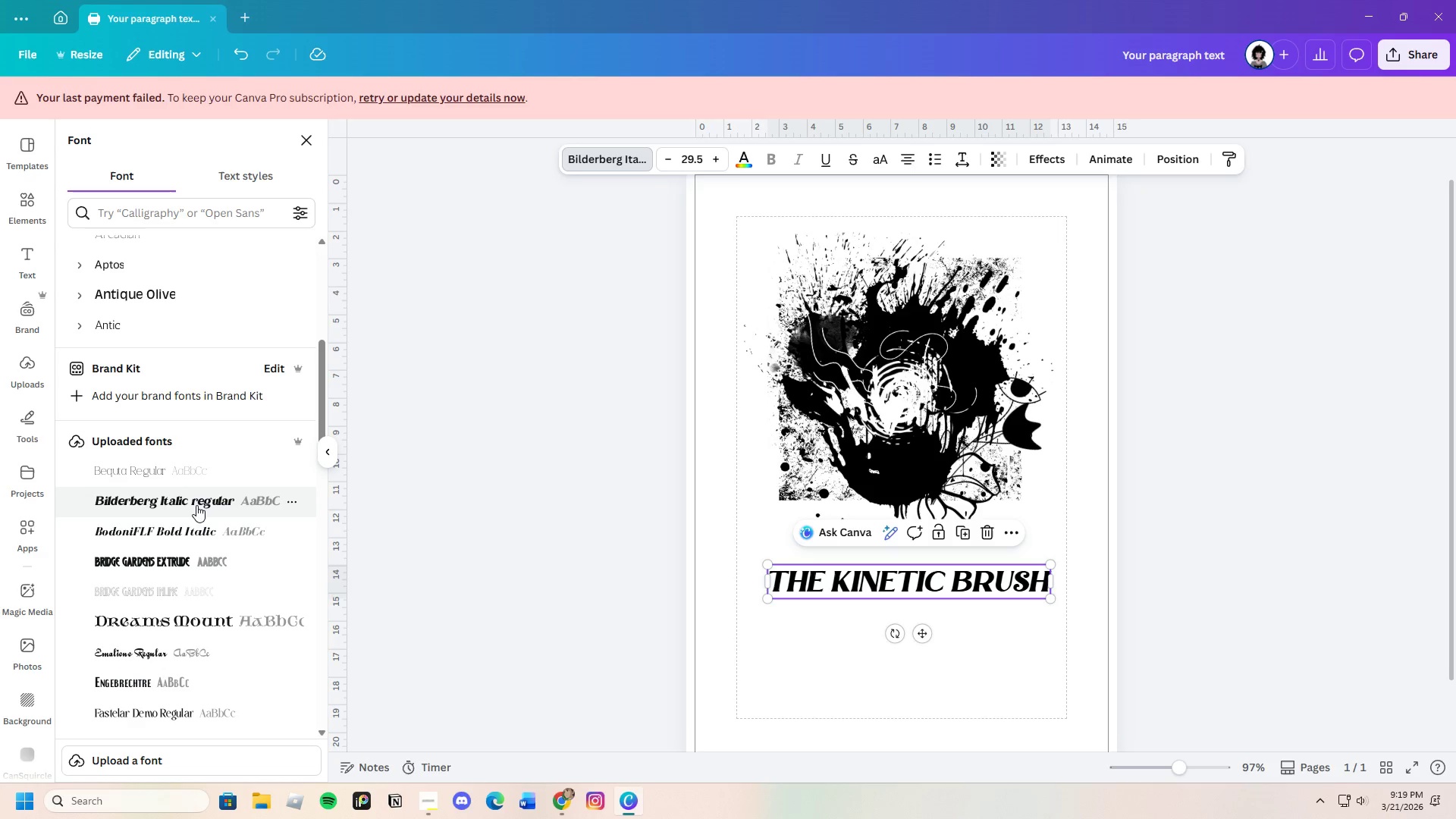 
left_click([175, 526])
 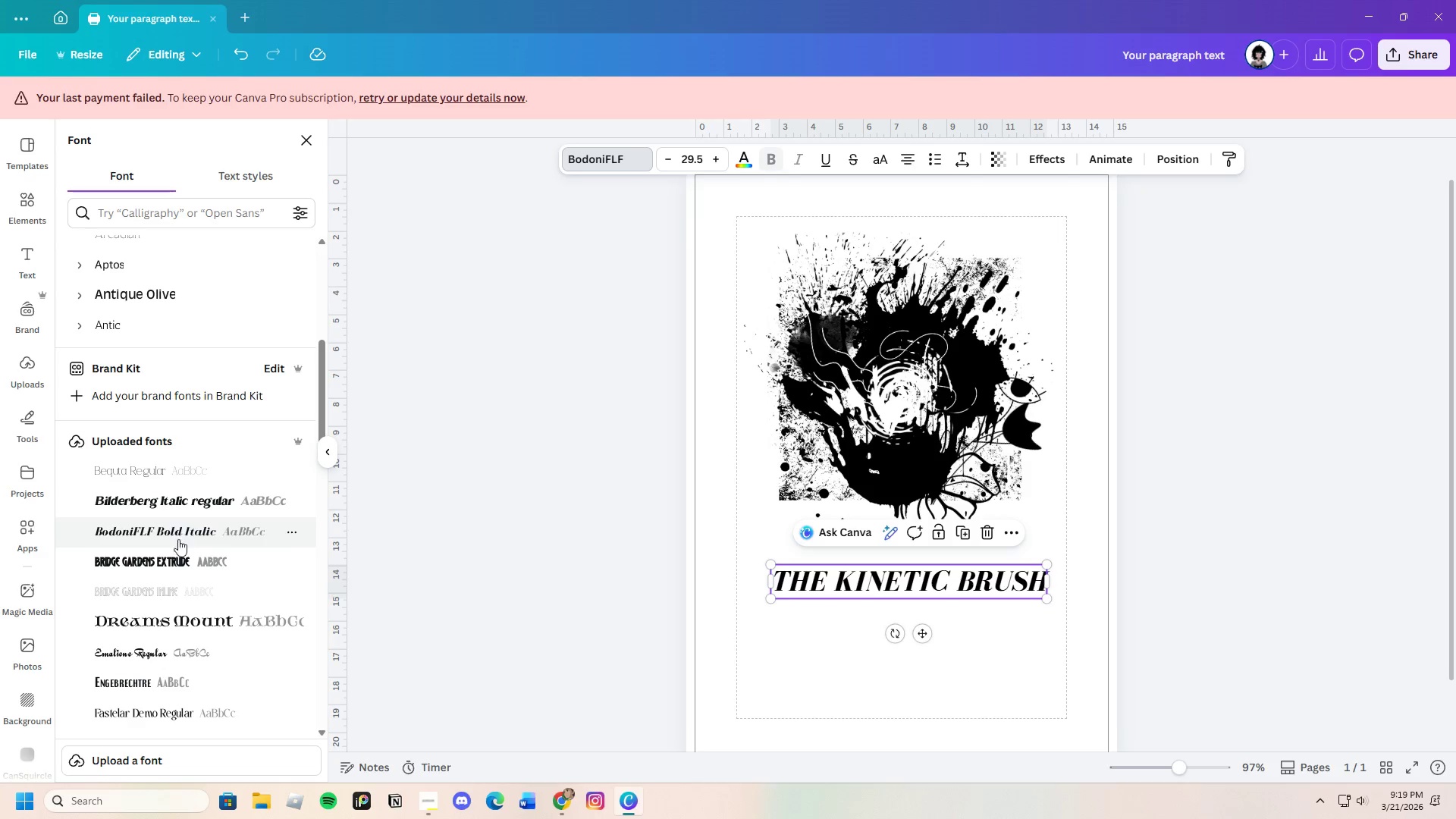 
left_click([179, 557])
 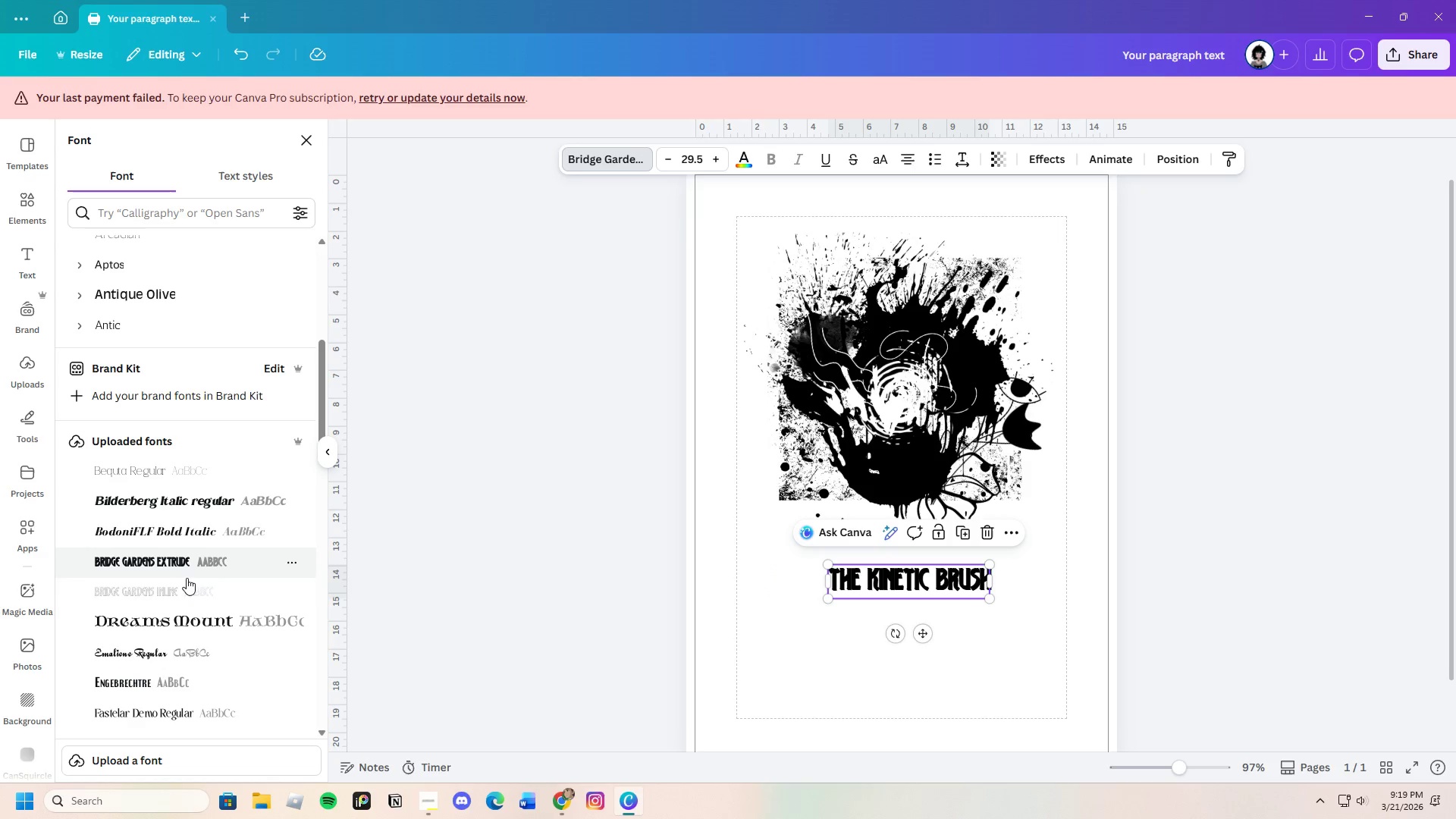 
left_click([182, 579])
 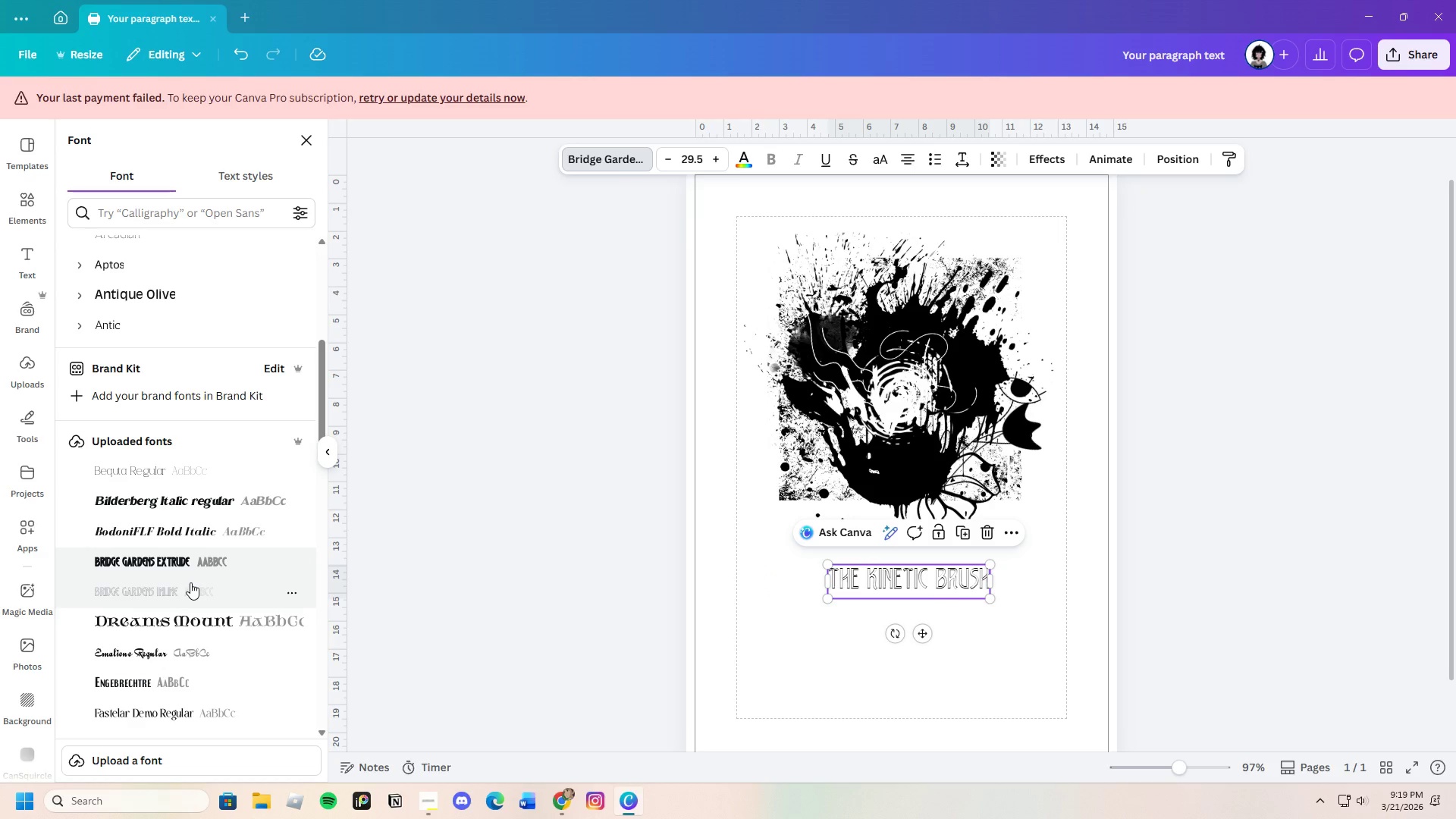 
left_click([189, 613])
 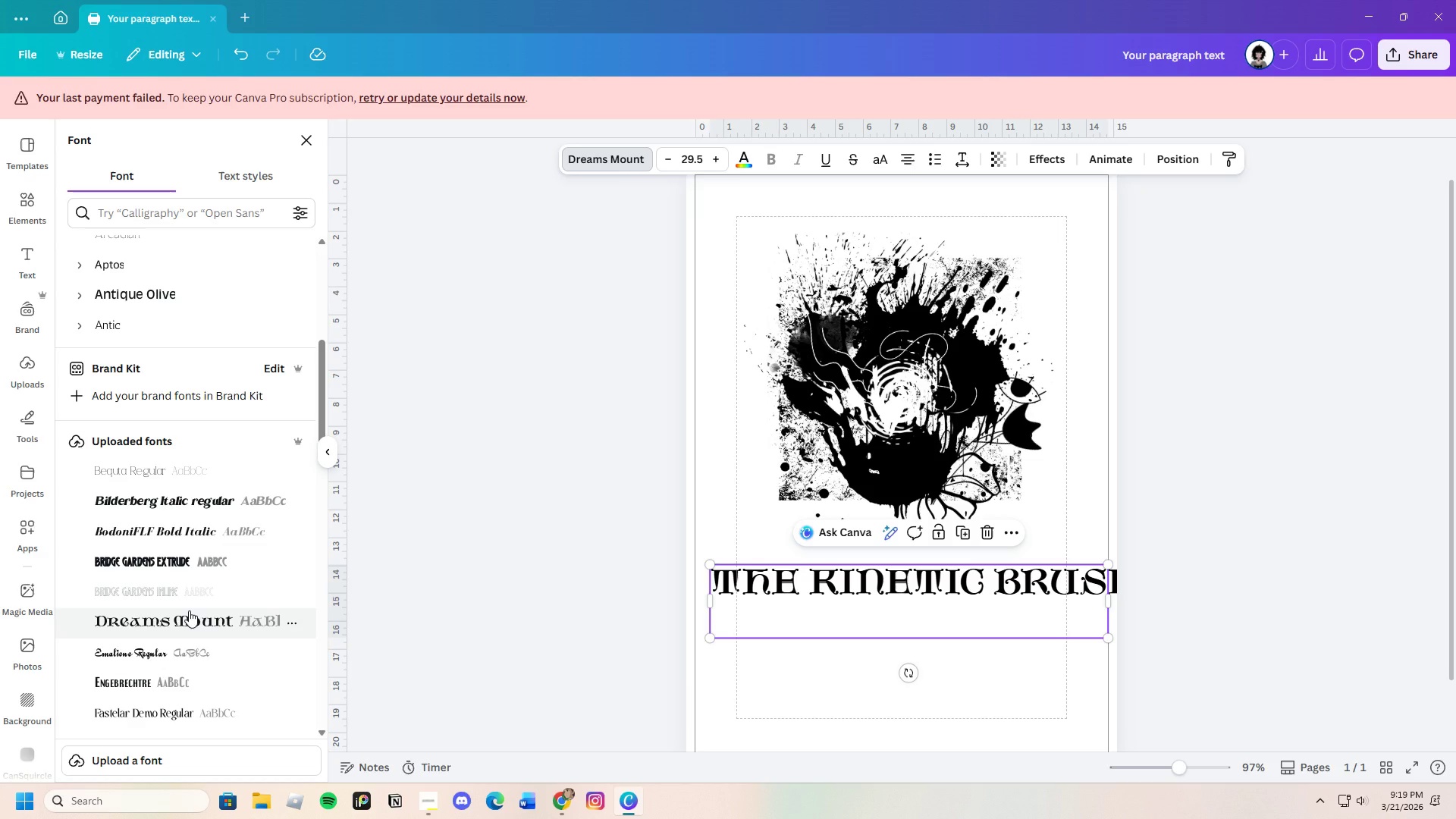 
scroll: coordinate [189, 610], scroll_direction: down, amount: 1.0
 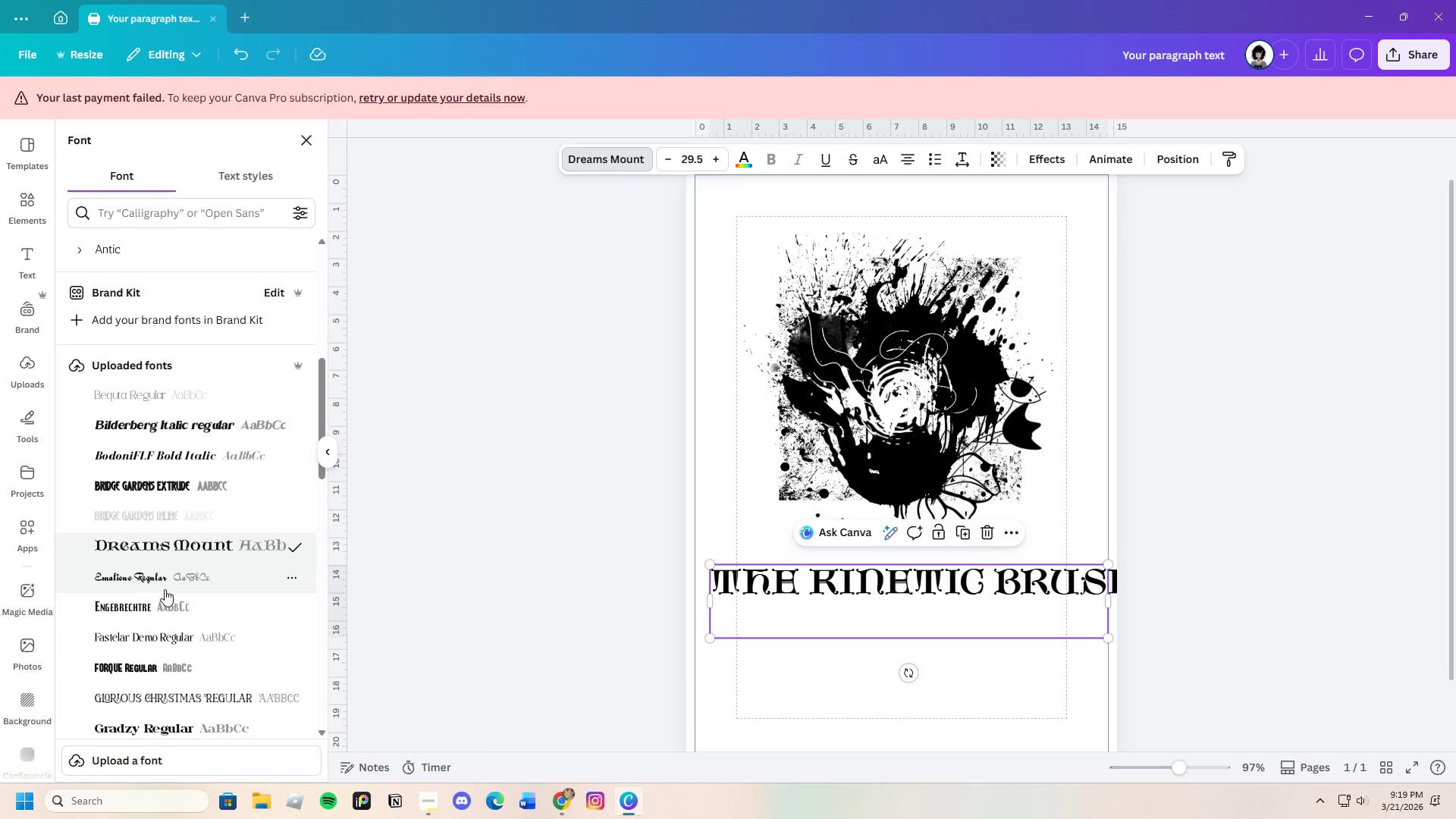 
left_click([165, 589])
 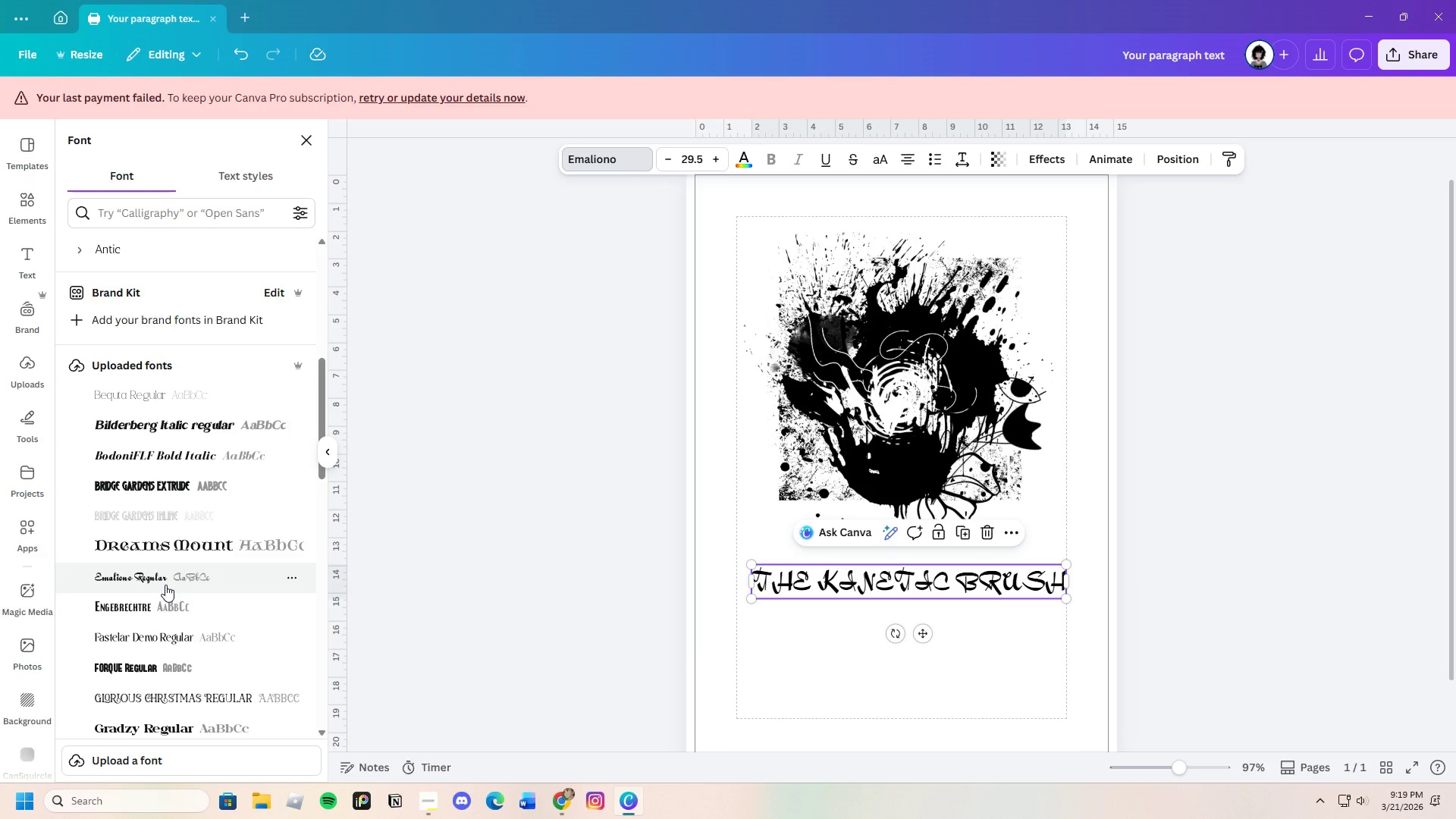 
scroll: coordinate [165, 585], scroll_direction: down, amount: 1.0
 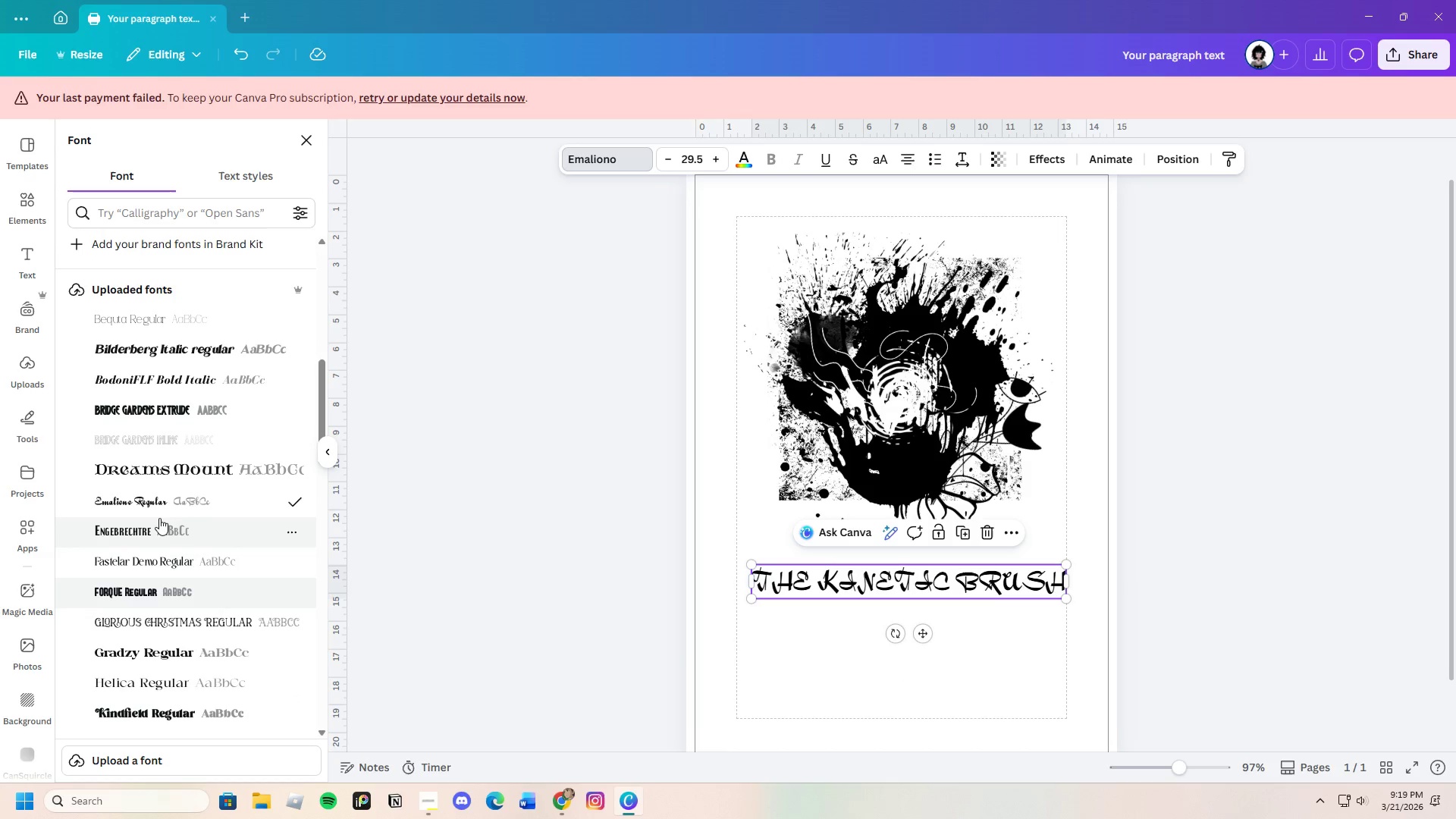 
left_click([157, 507])
 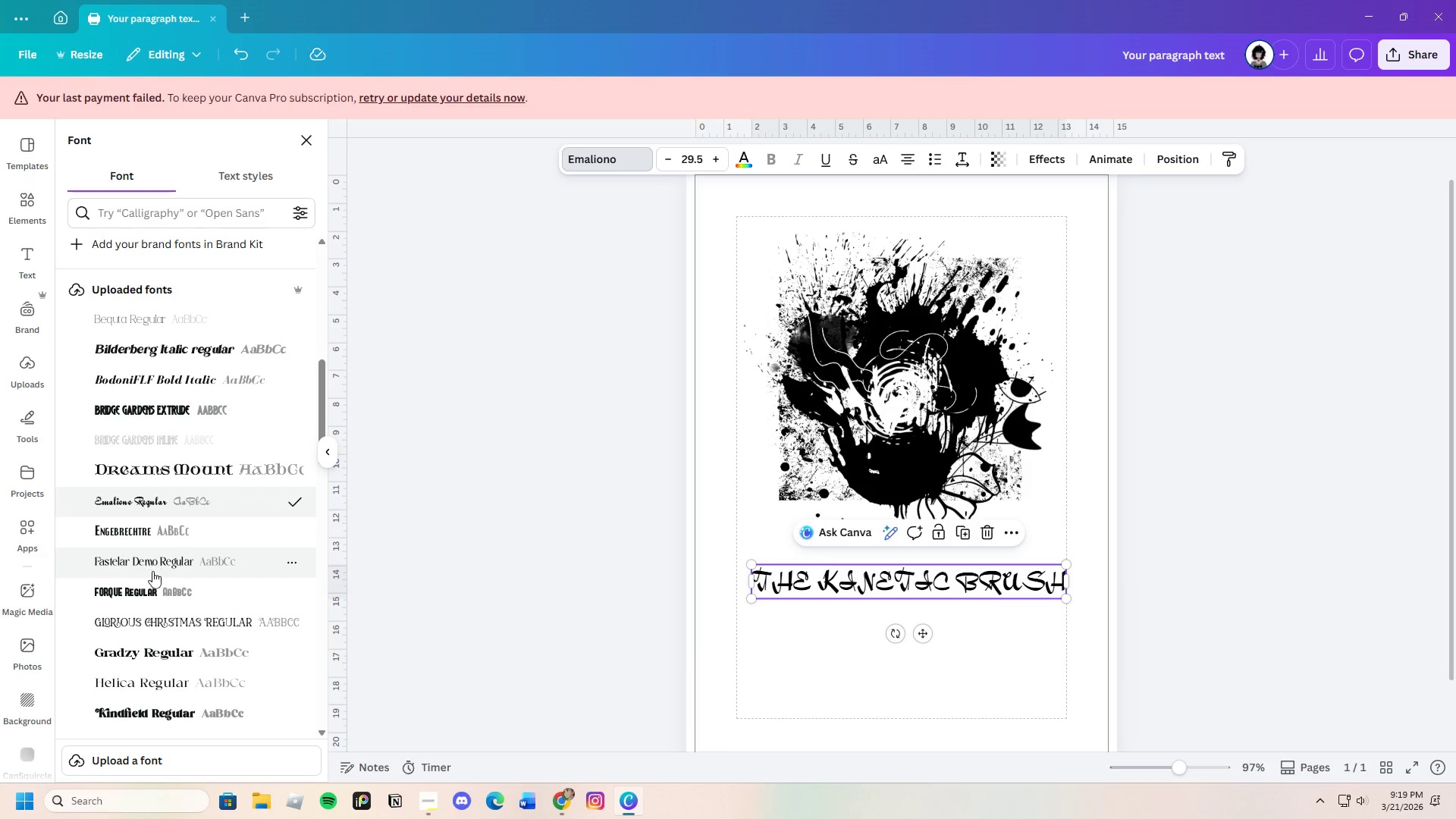 
left_click([152, 538])
 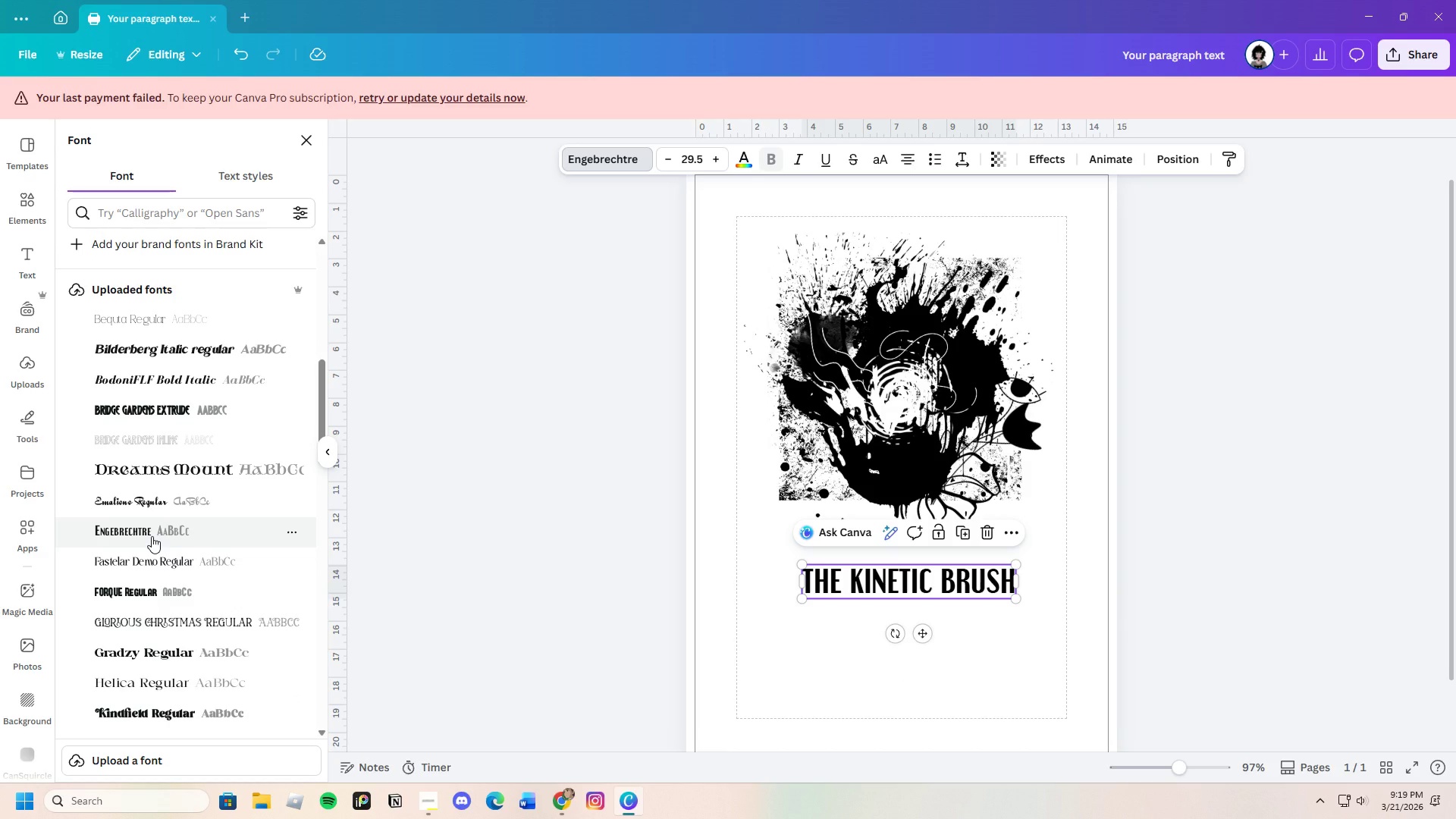 
left_click([152, 559])
 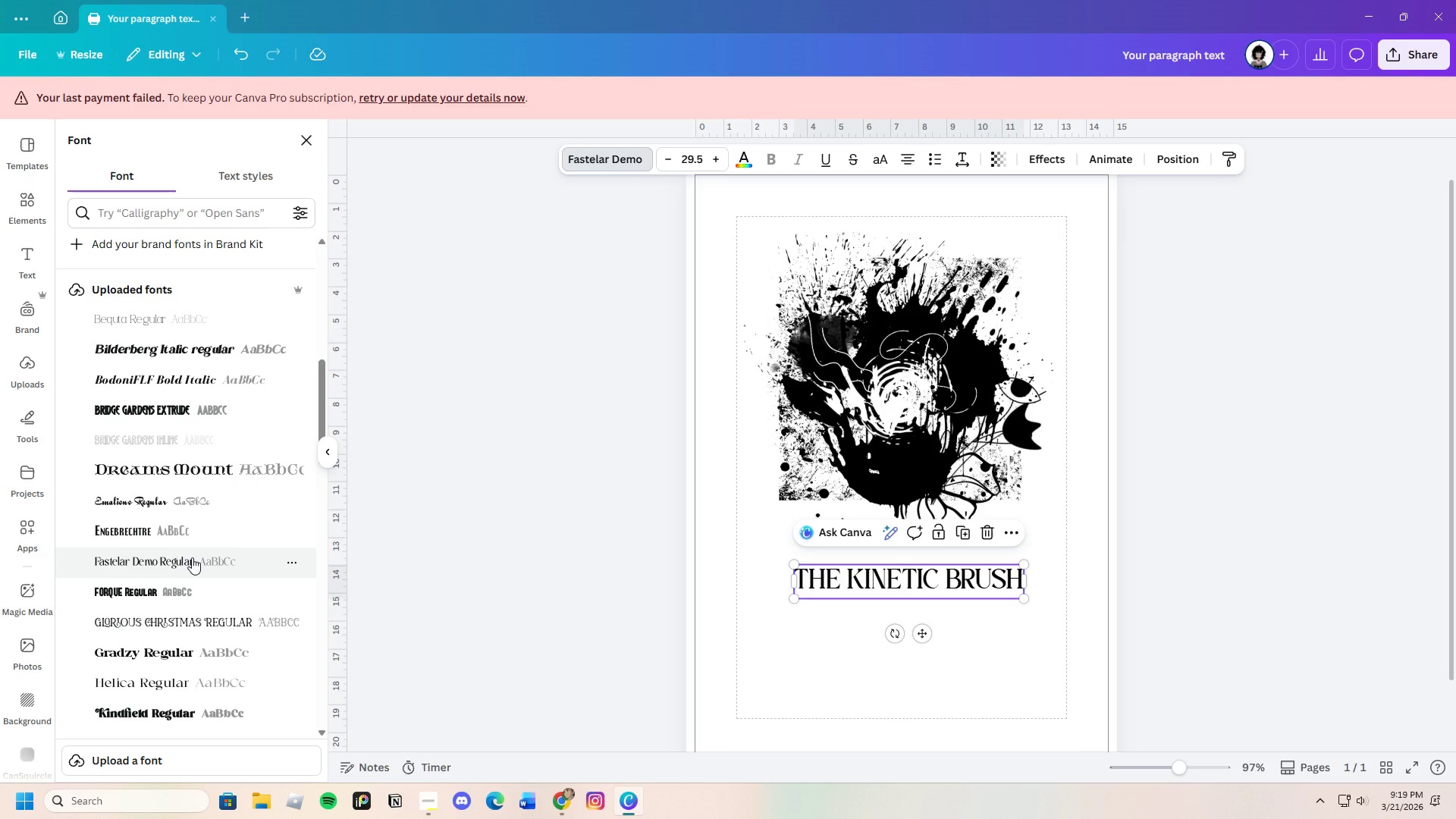 
left_click([169, 590])
 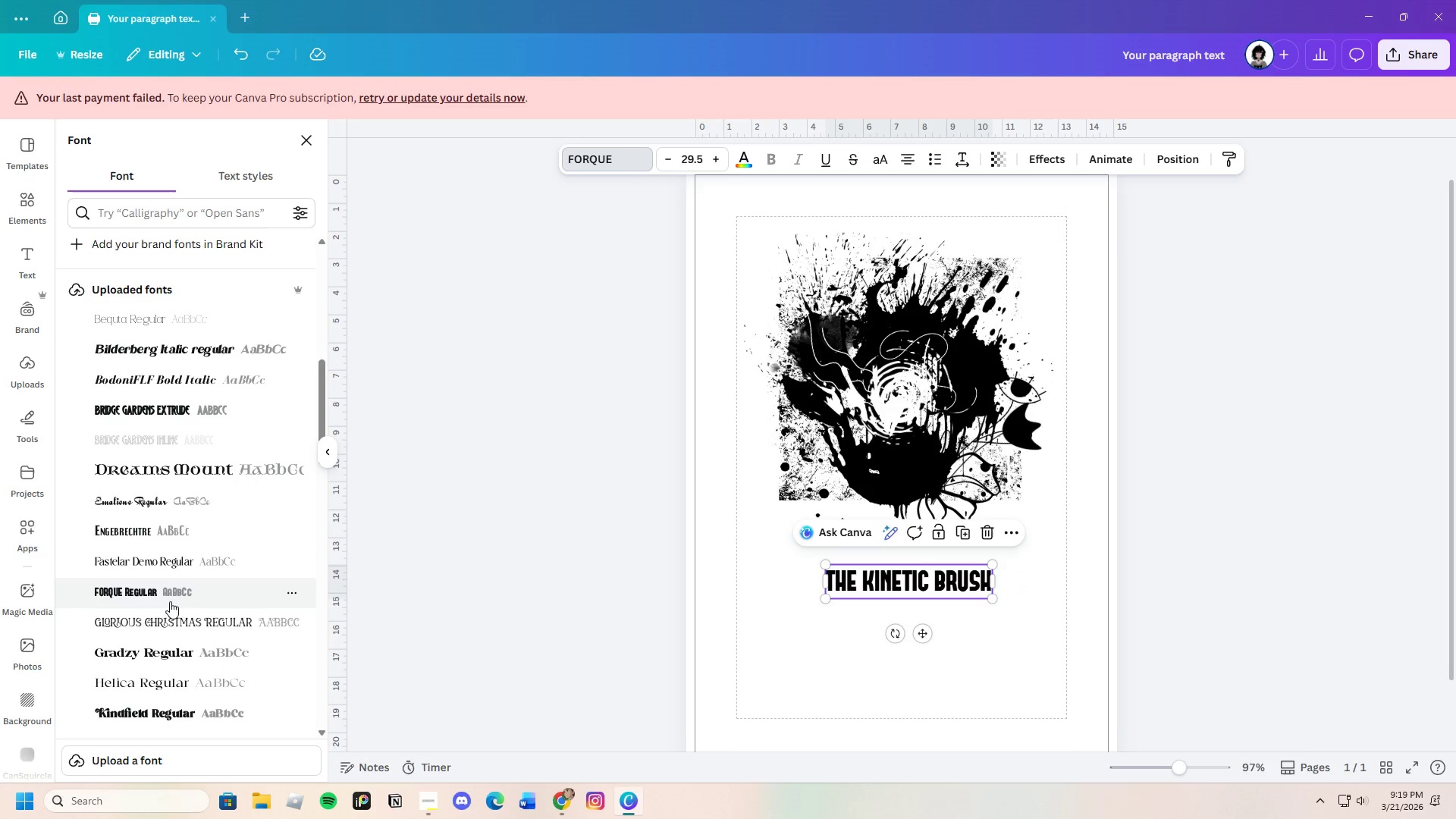 
left_click([171, 611])
 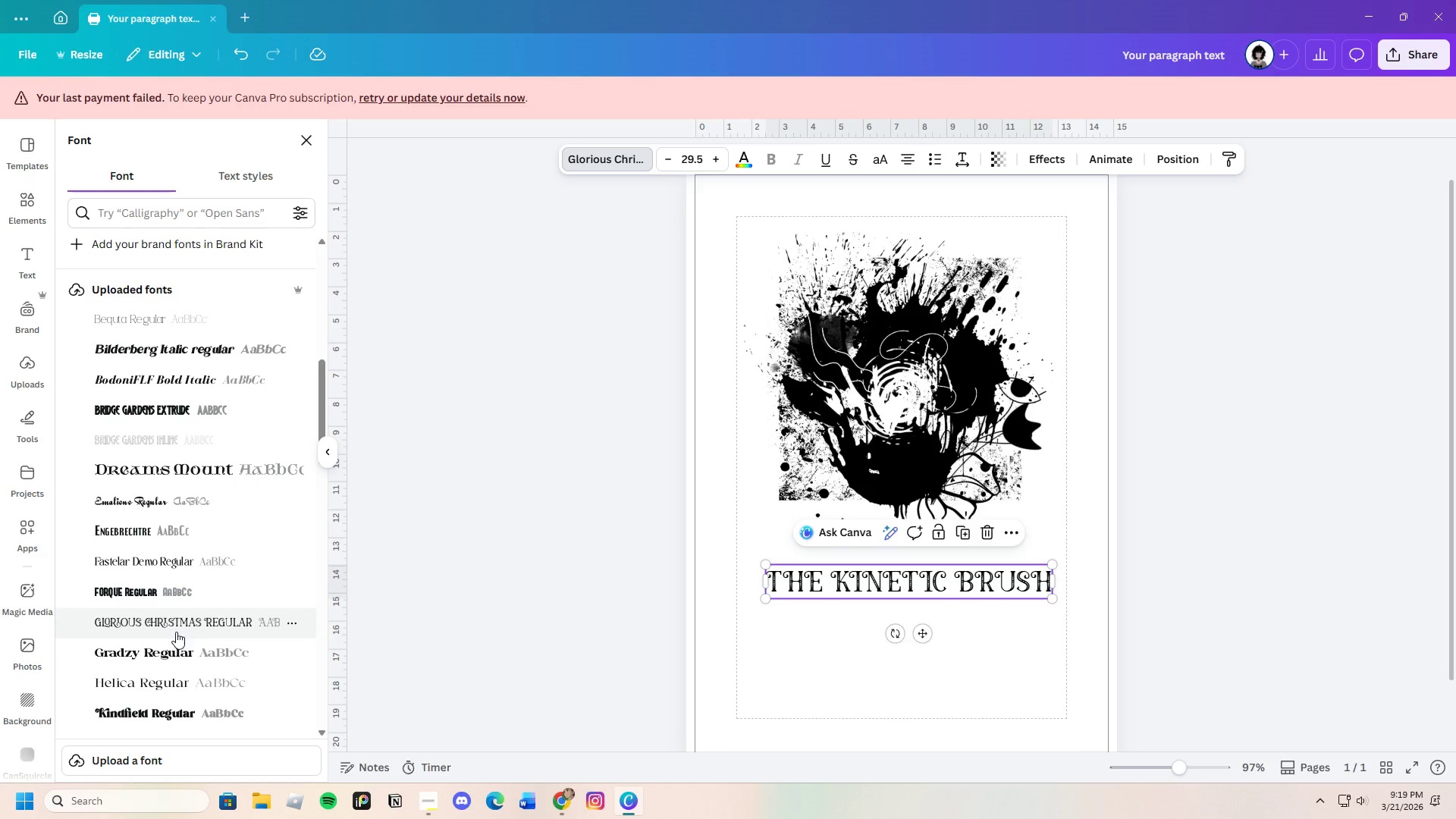 
left_click([176, 645])
 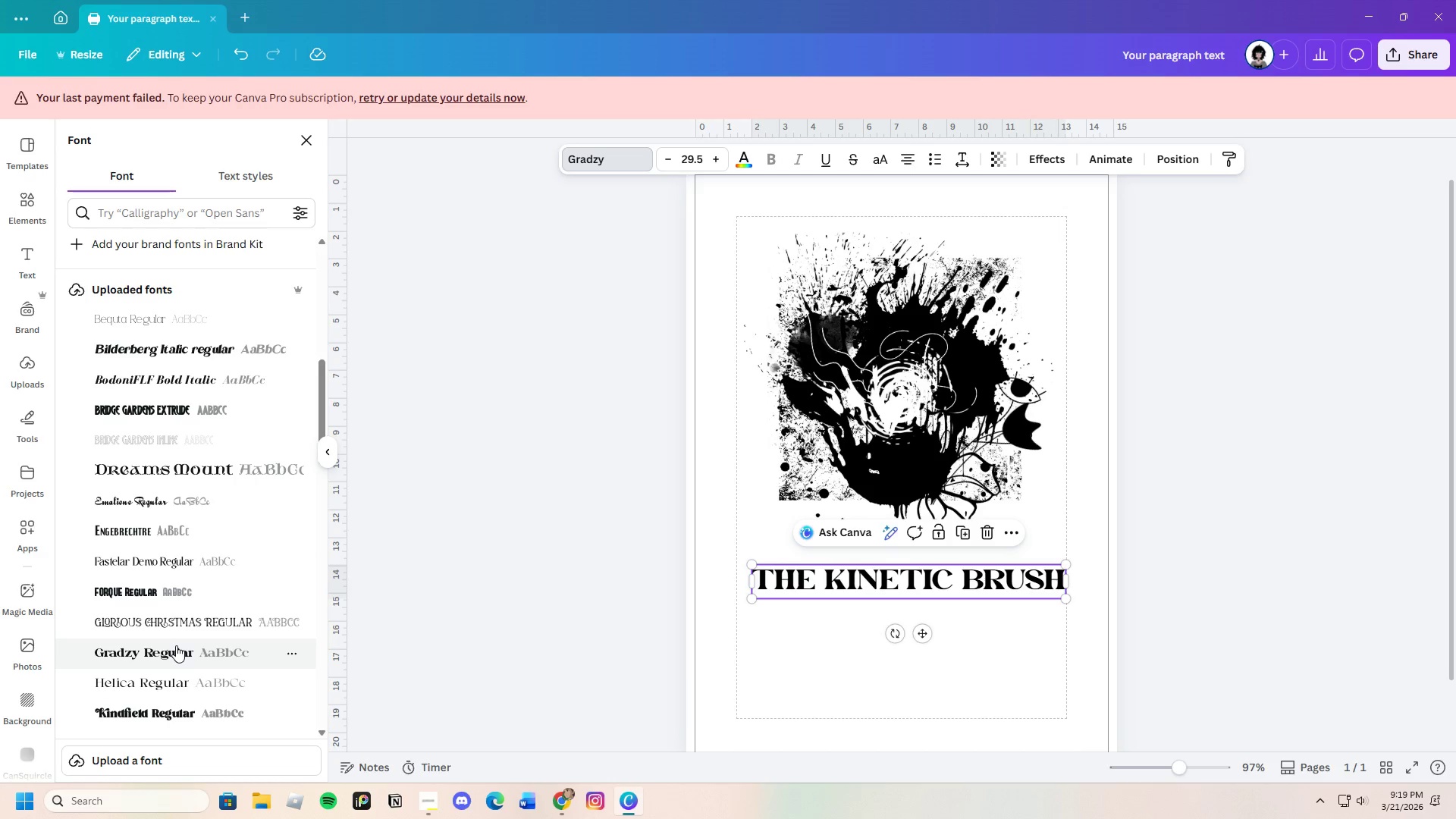 
scroll: coordinate [176, 645], scroll_direction: down, amount: 1.0
 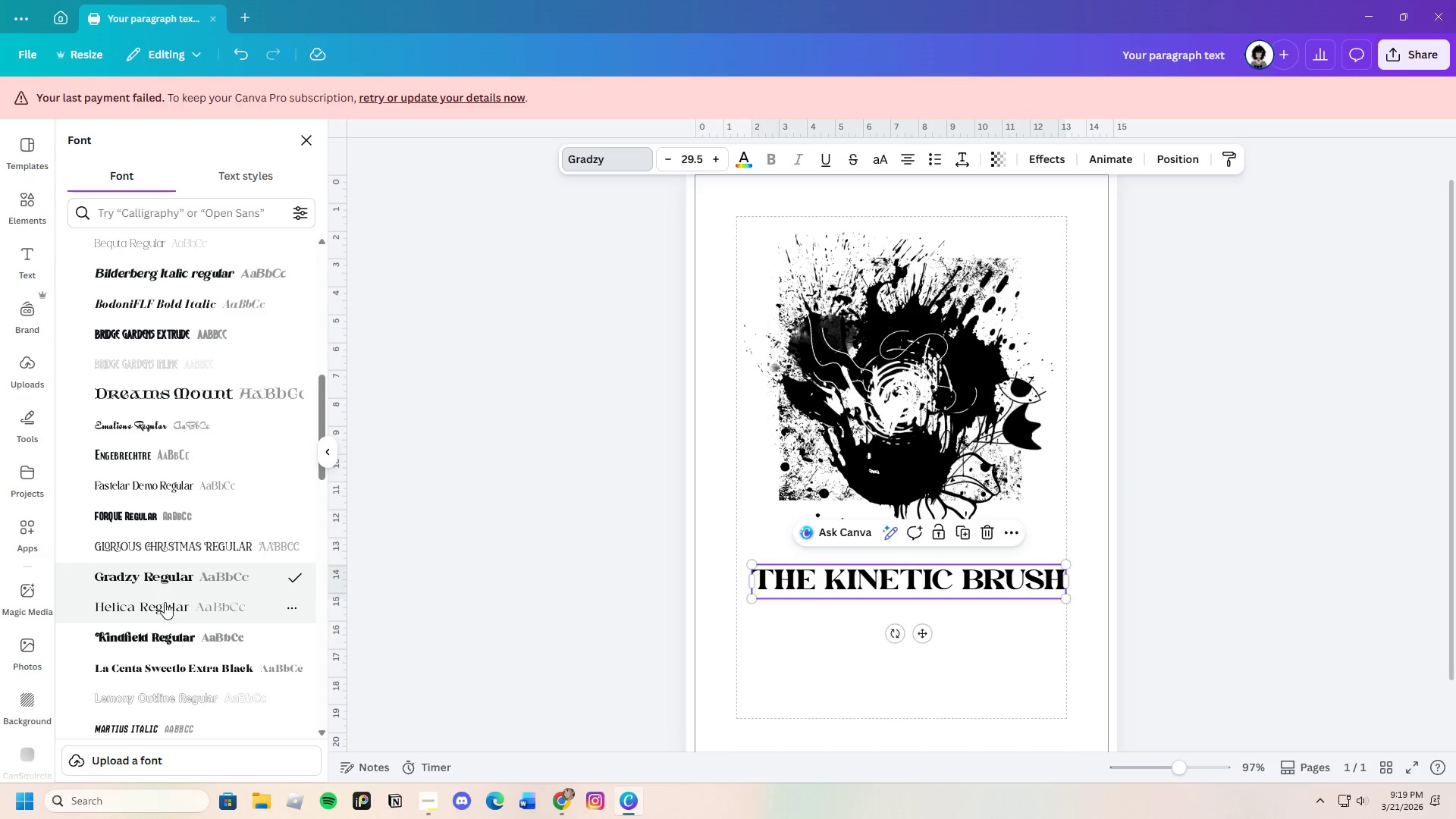 
left_click([164, 600])
 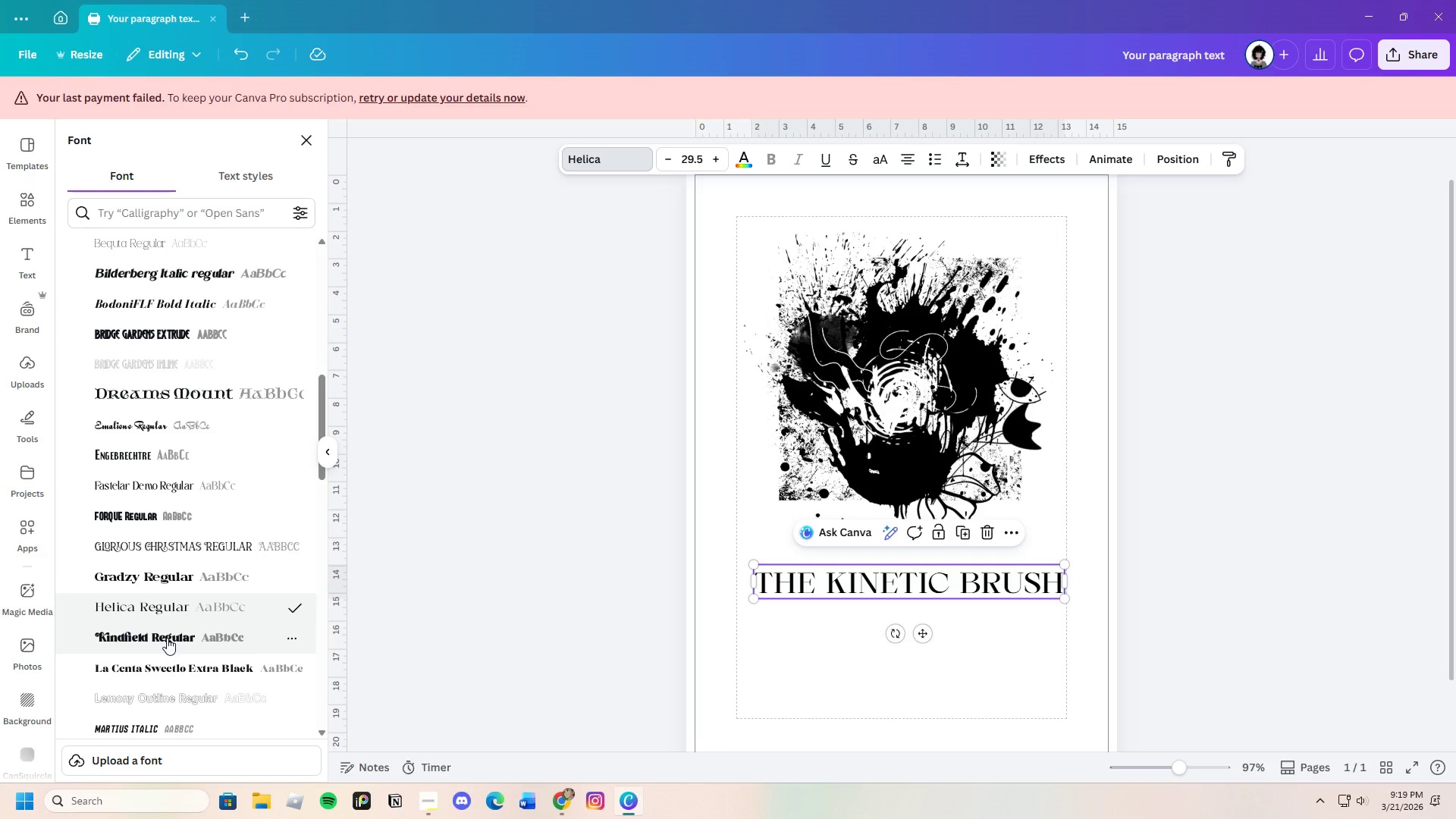 
left_click([167, 637])
 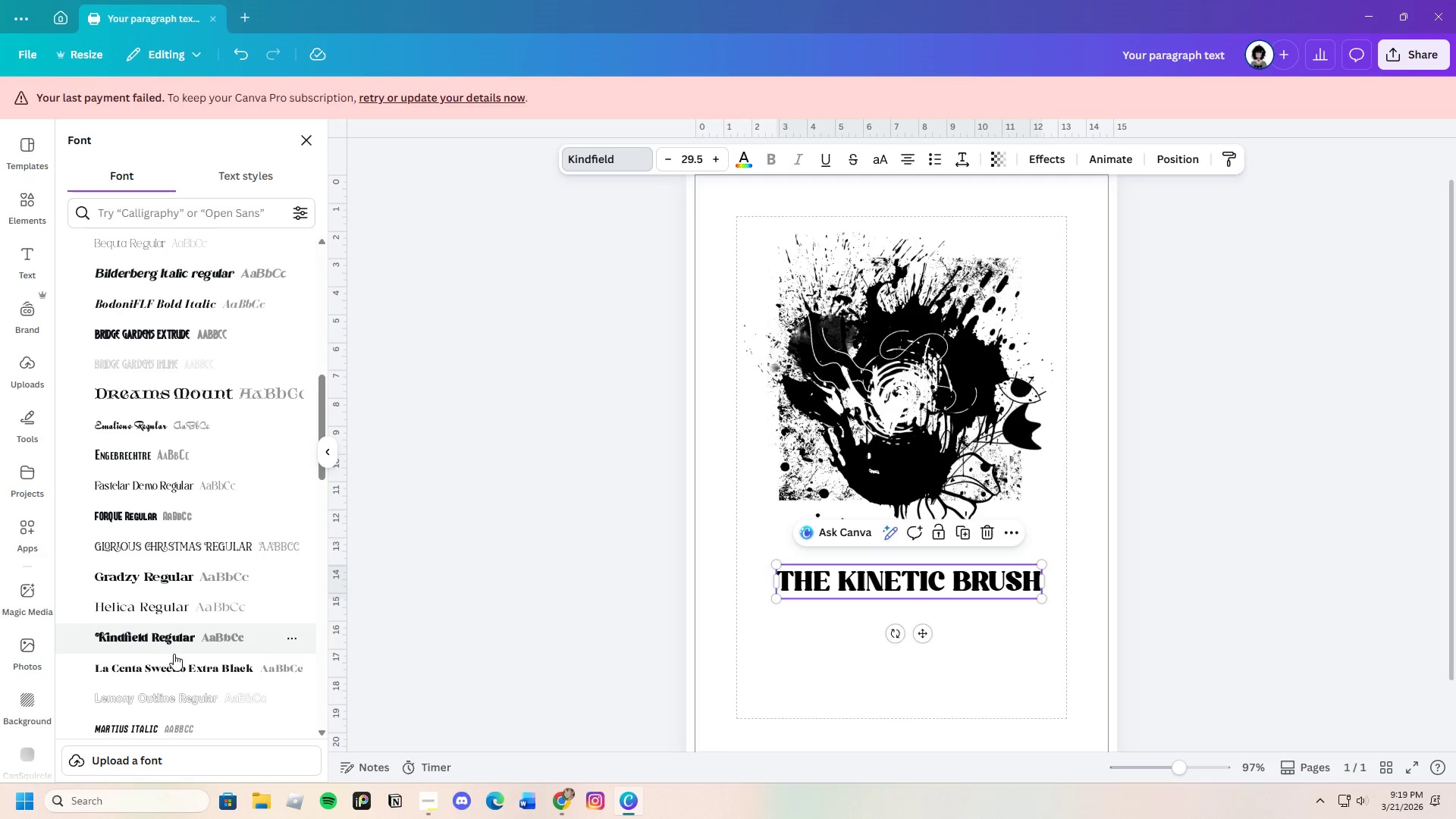 
left_click([177, 670])
 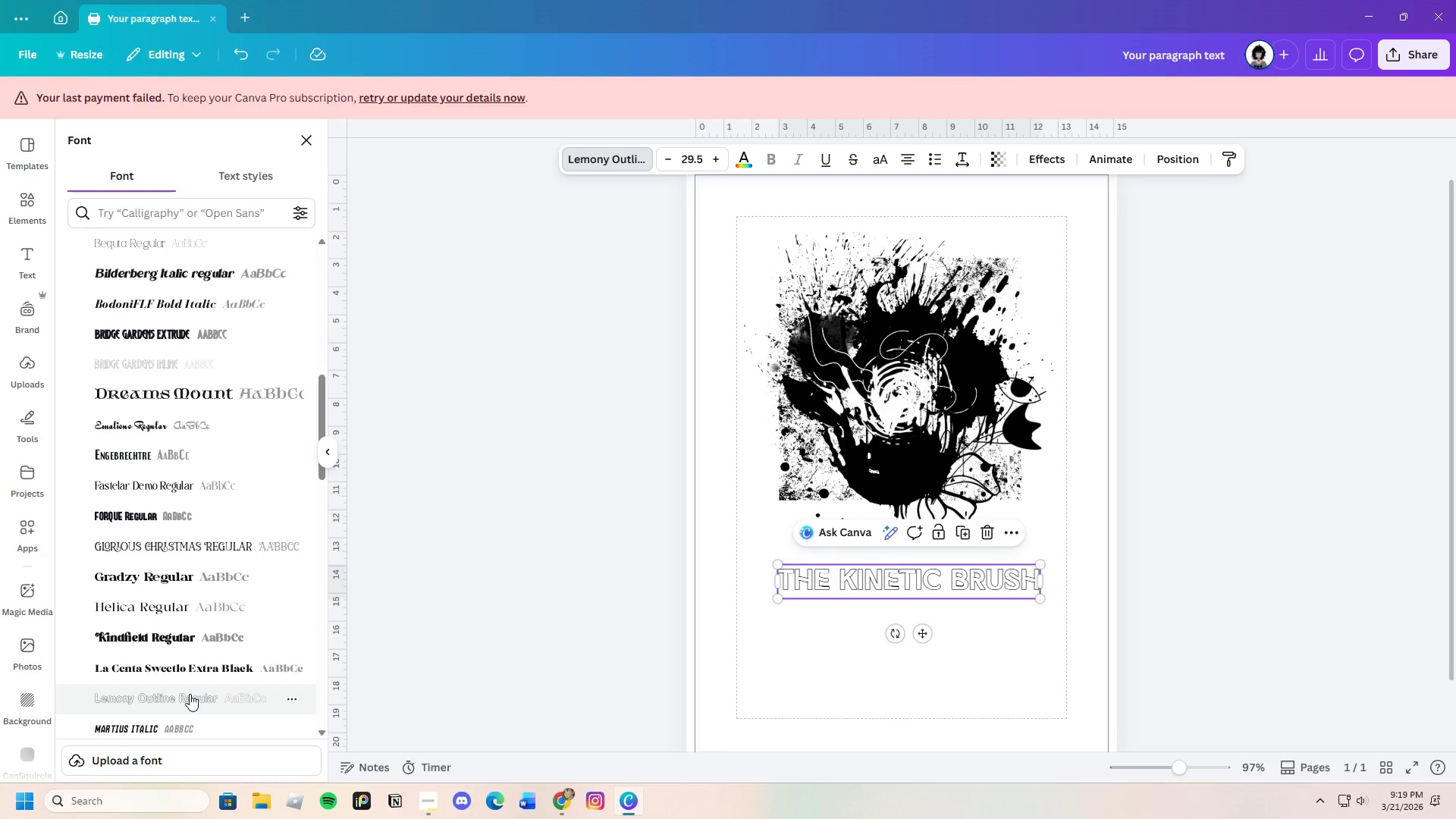 
scroll: coordinate [190, 692], scroll_direction: down, amount: 1.0
 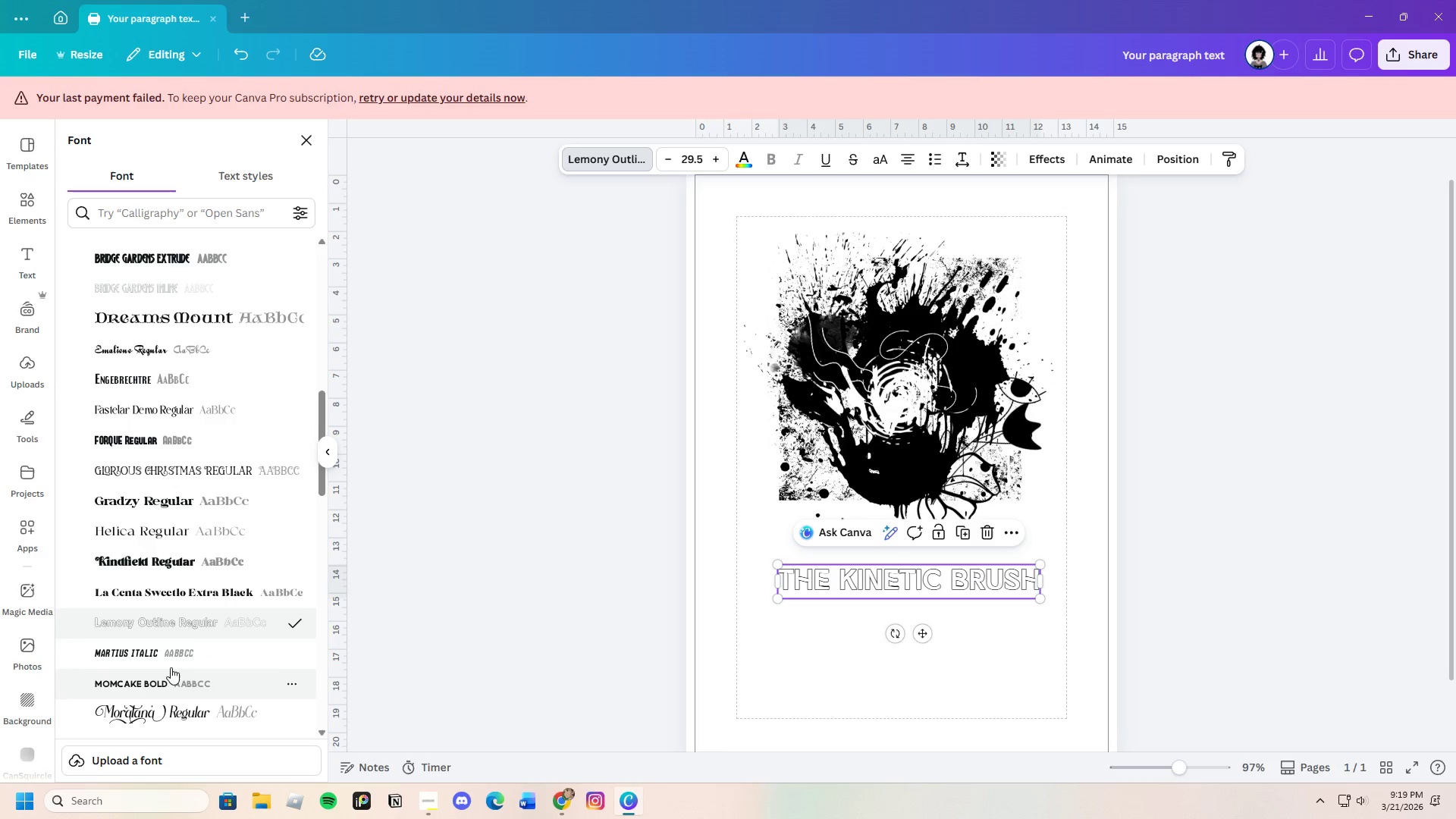 
left_click([160, 654])
 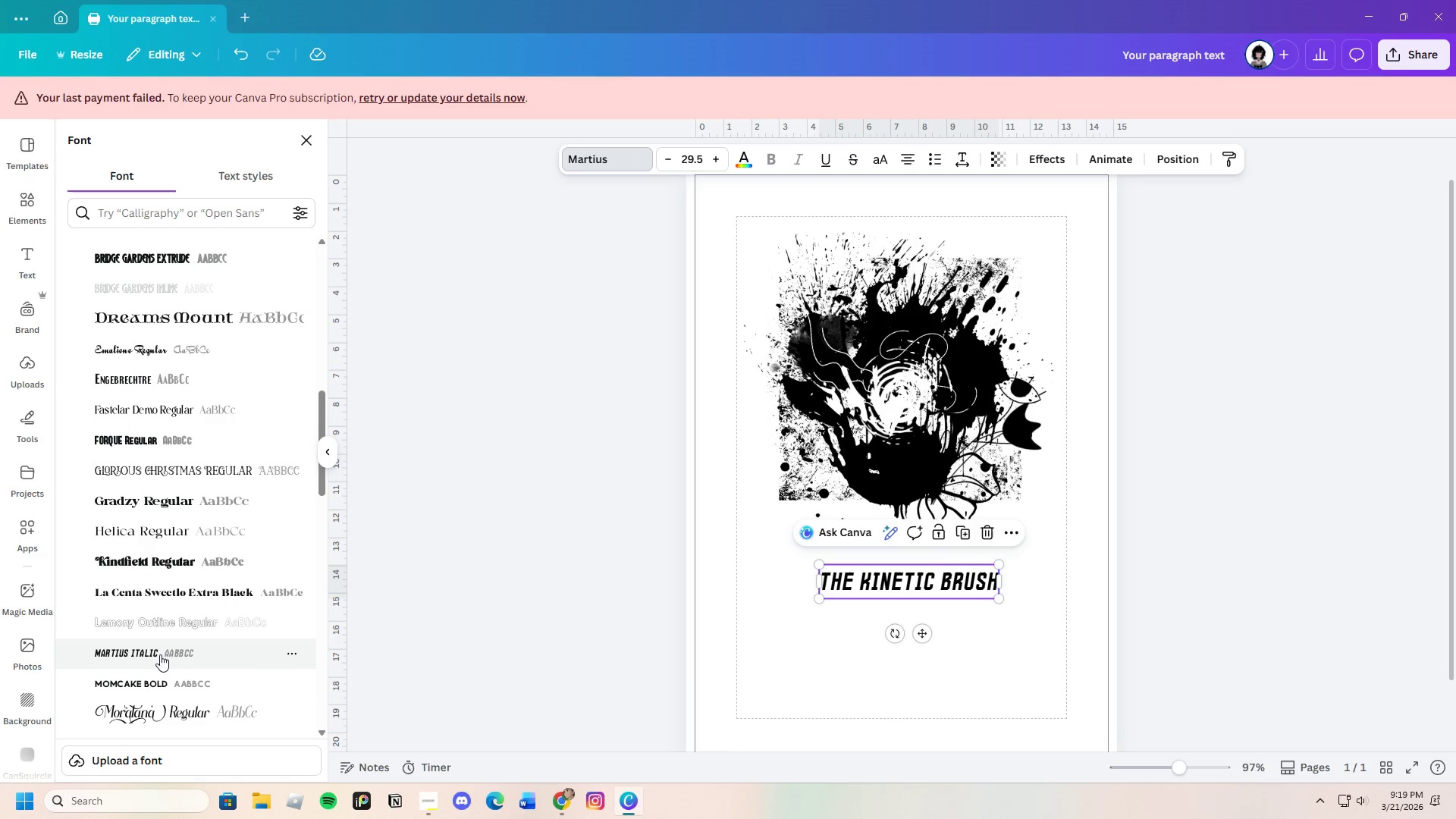 
scroll: coordinate [160, 654], scroll_direction: down, amount: 2.0
 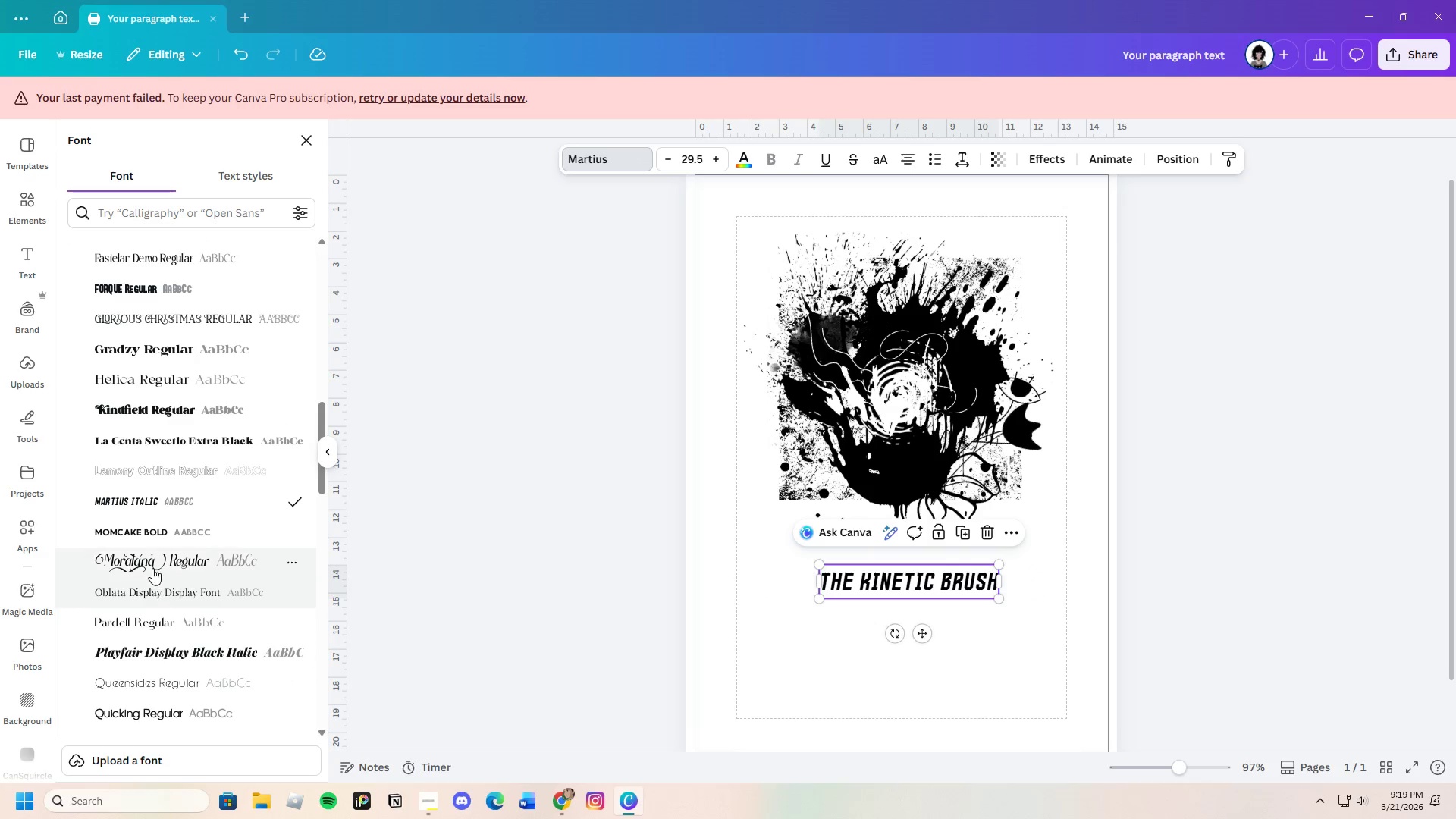 
left_click([152, 564])
 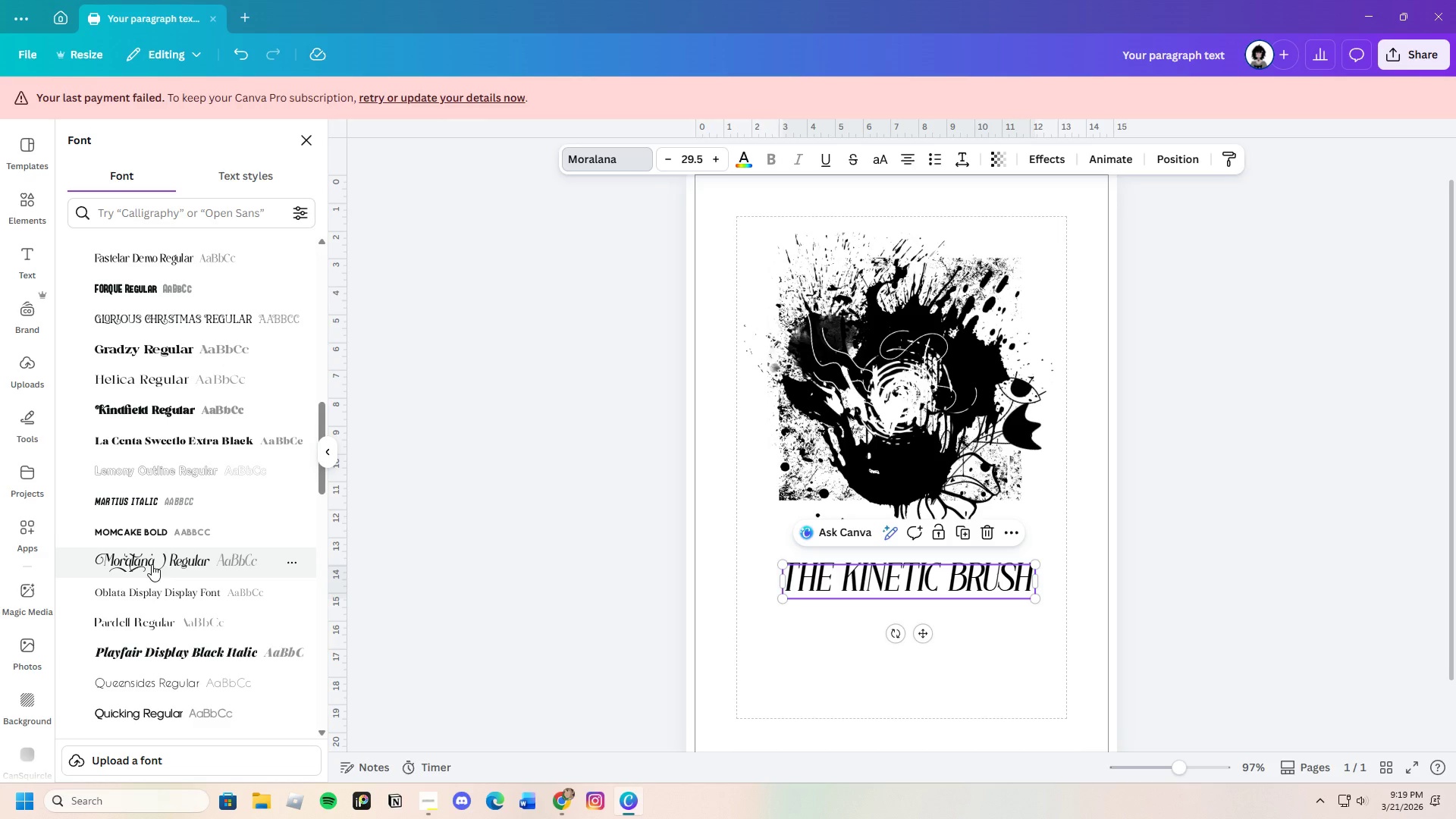 
left_click([140, 535])
 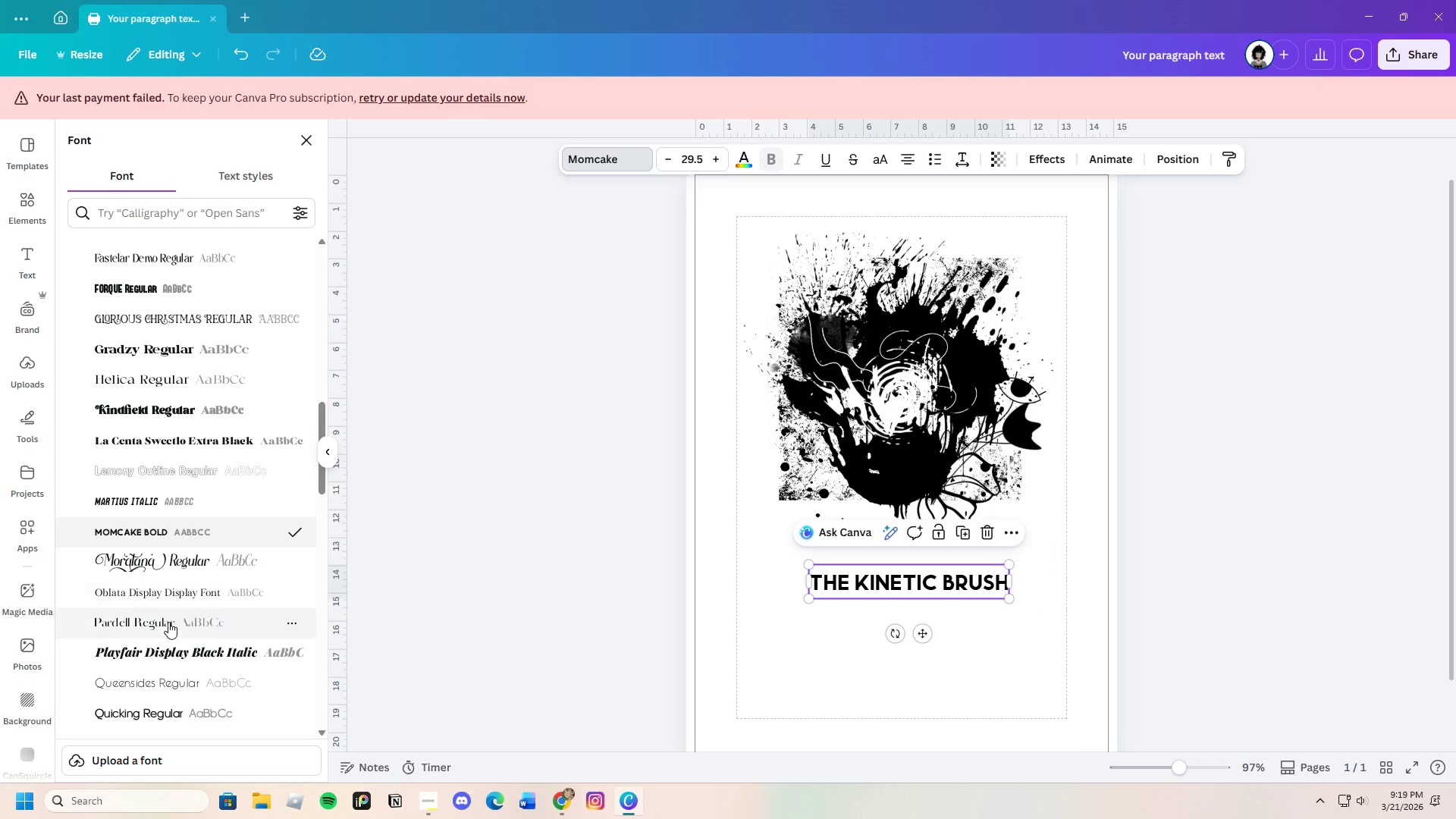 
left_click([174, 636])
 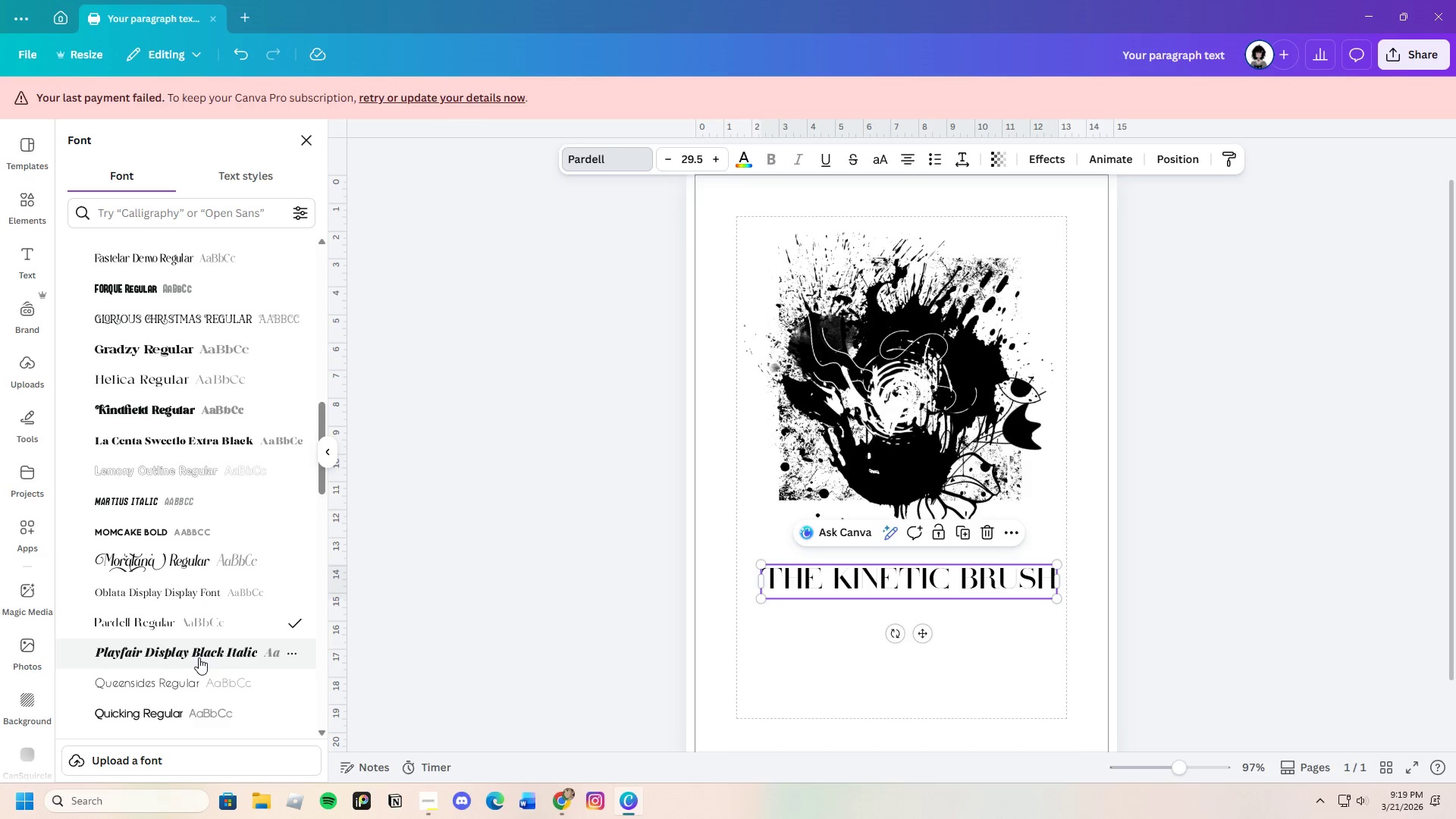 
left_click([221, 680])
 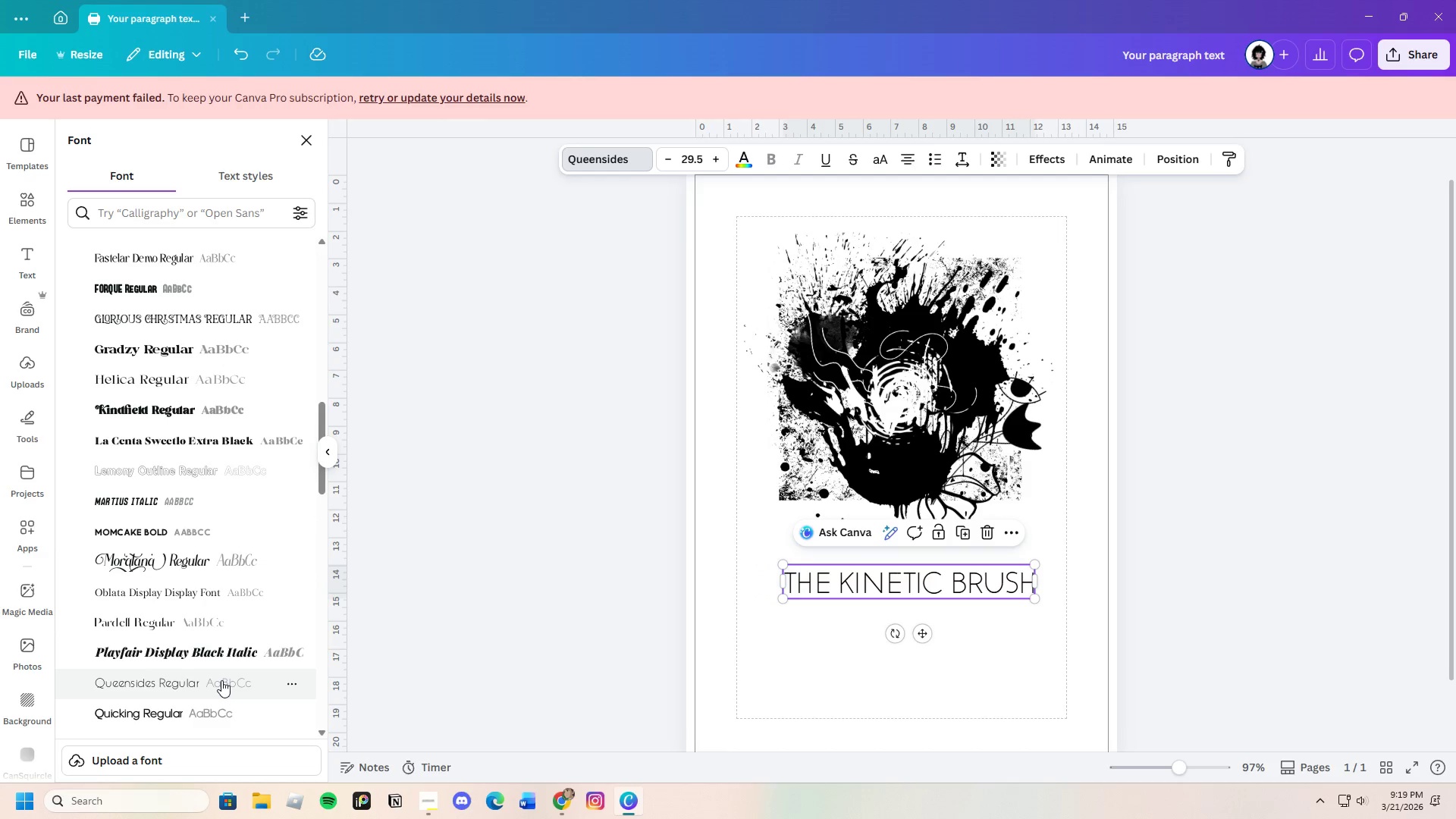 
scroll: coordinate [218, 674], scroll_direction: down, amount: 2.0
 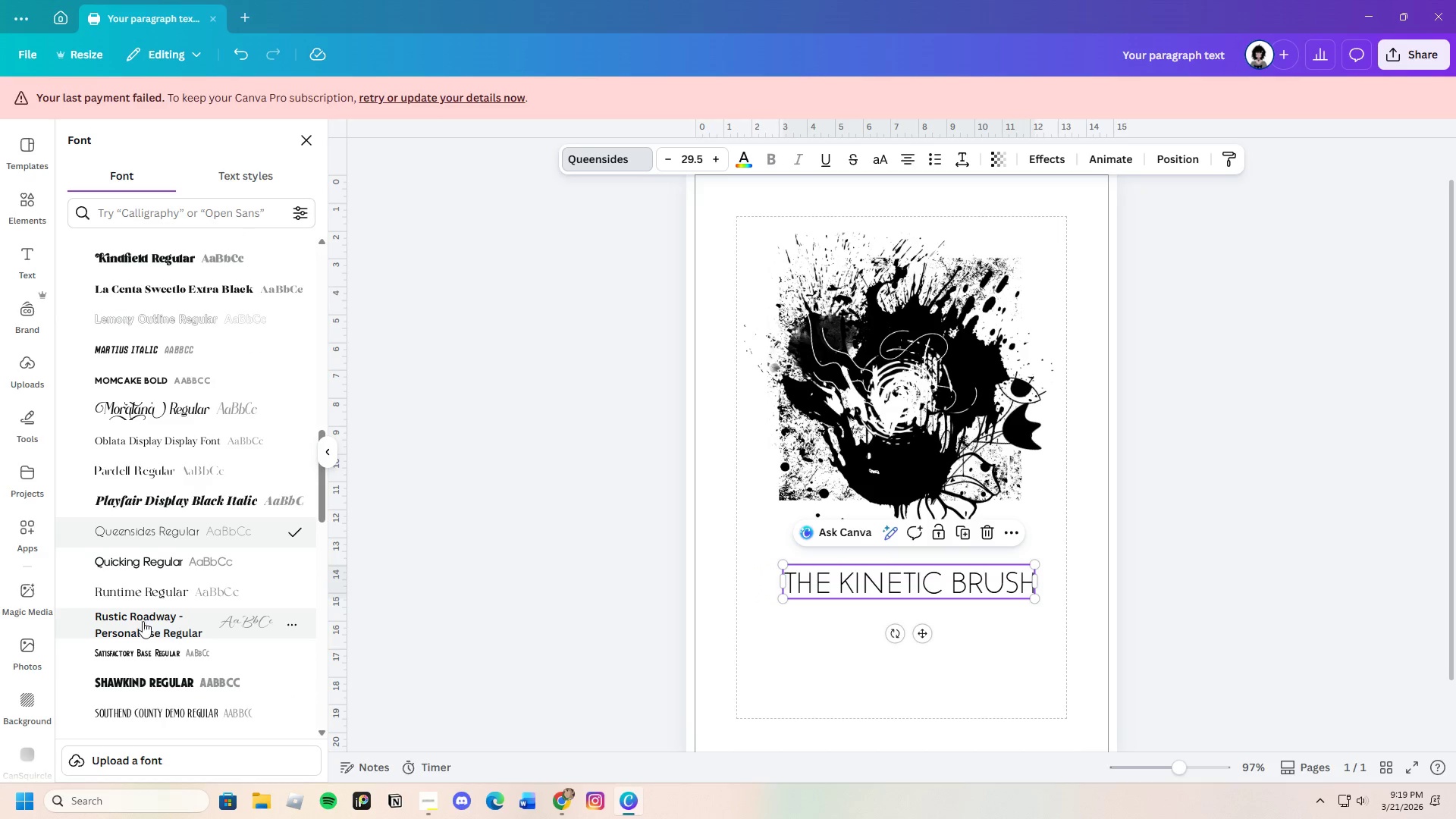 
left_click([125, 592])
 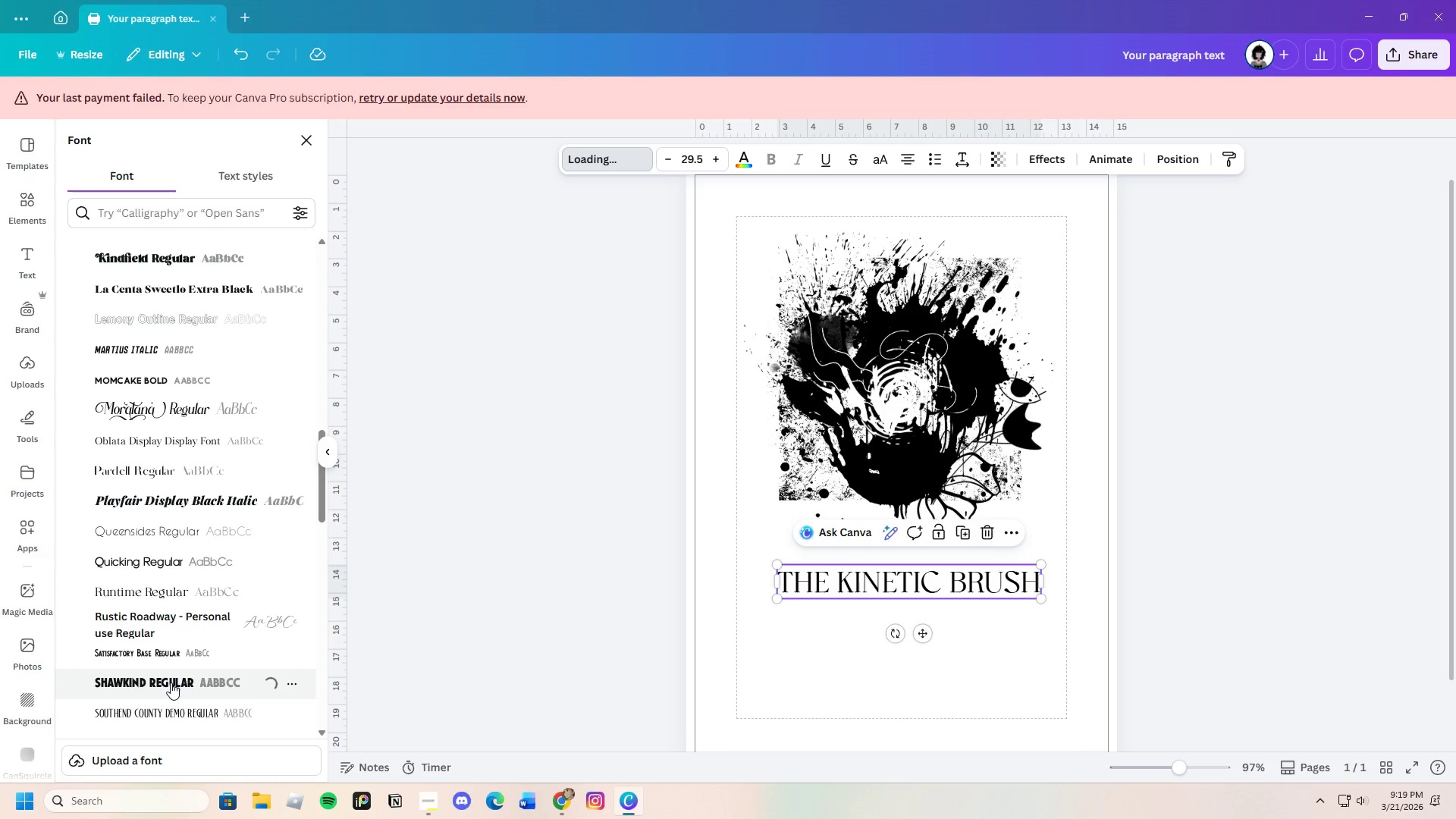 
wait(5.51)
 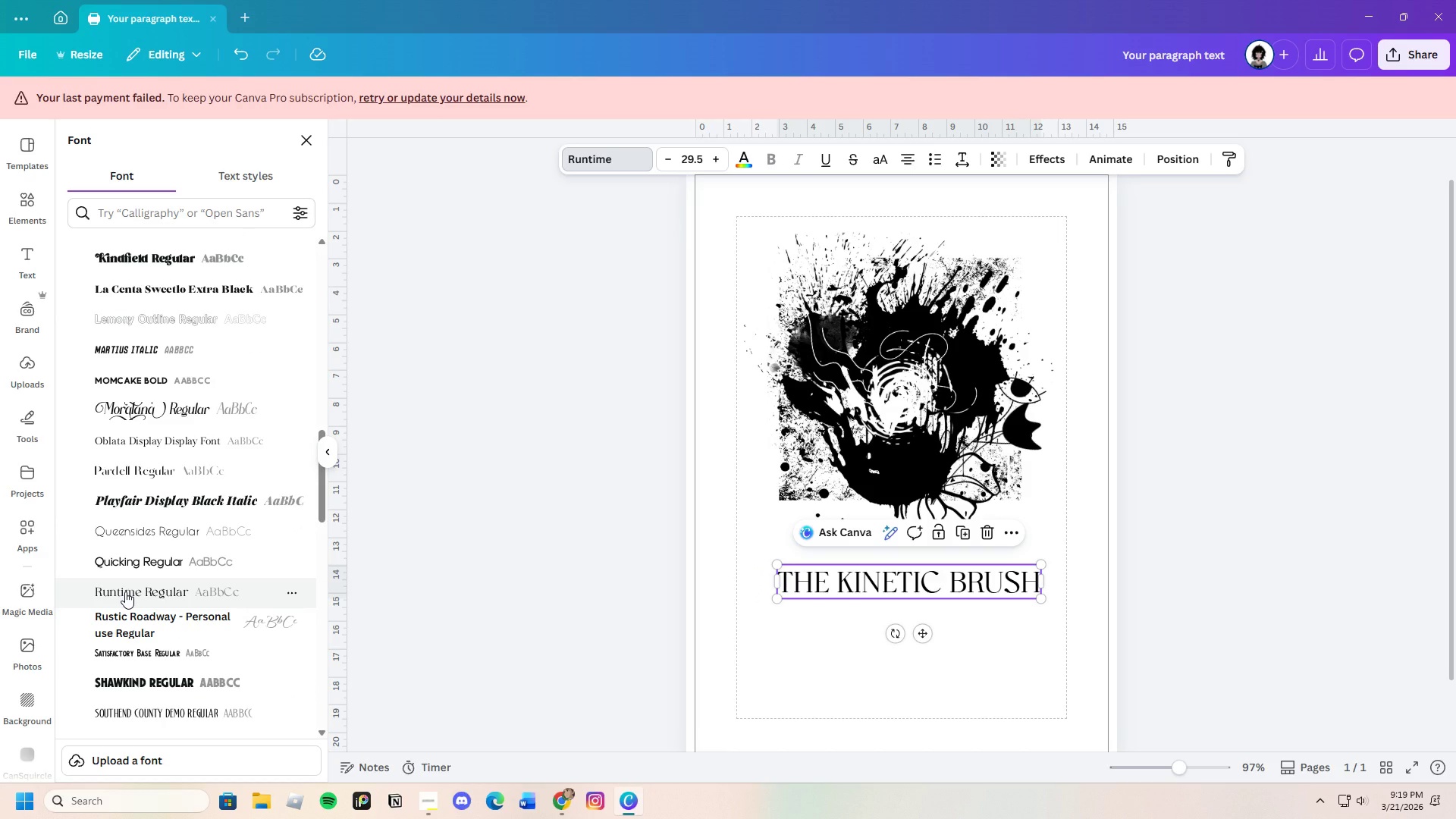 
scroll: coordinate [171, 682], scroll_direction: down, amount: 1.0
 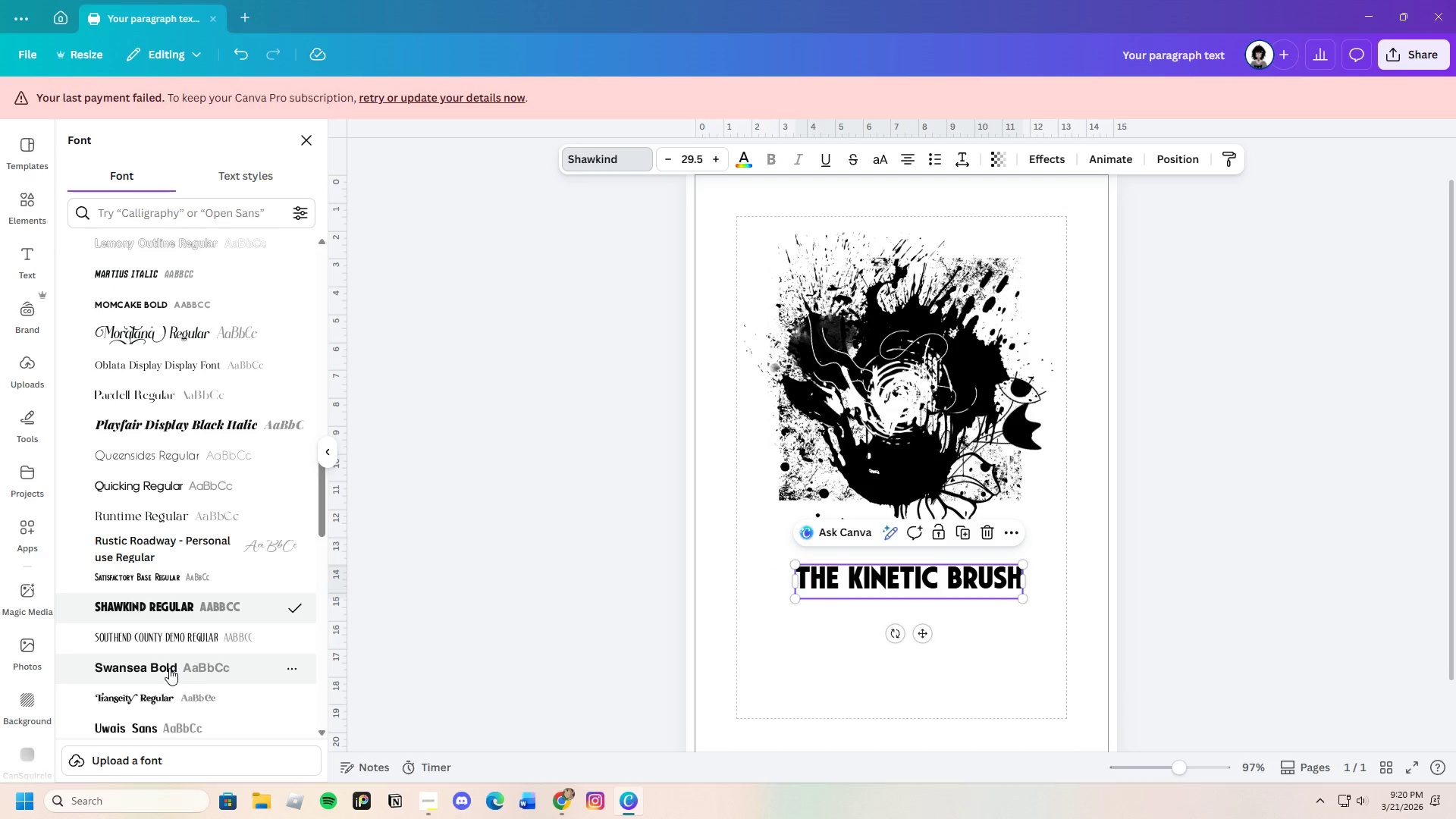 
left_click([169, 668])
 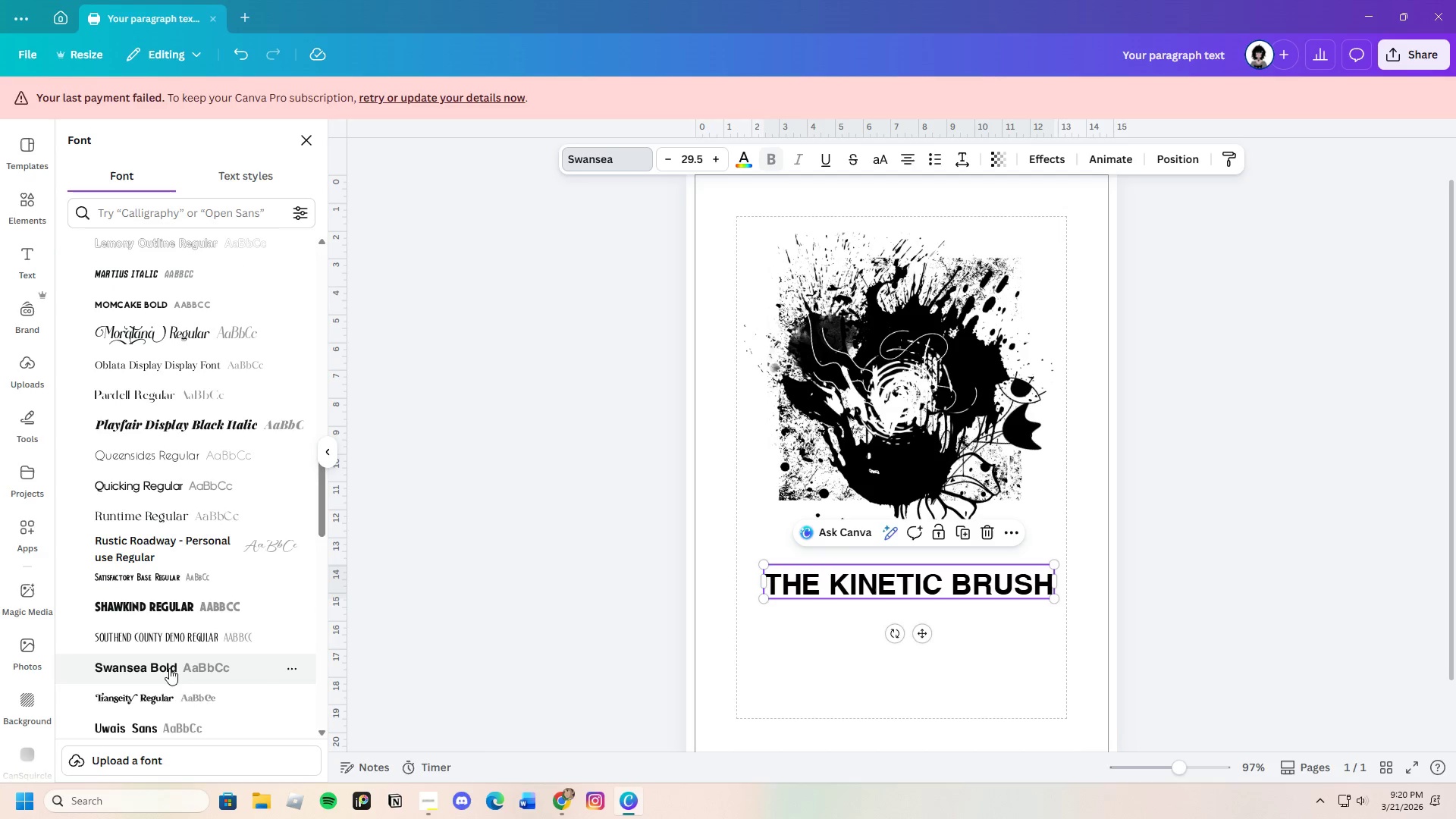 
left_click([171, 689])
 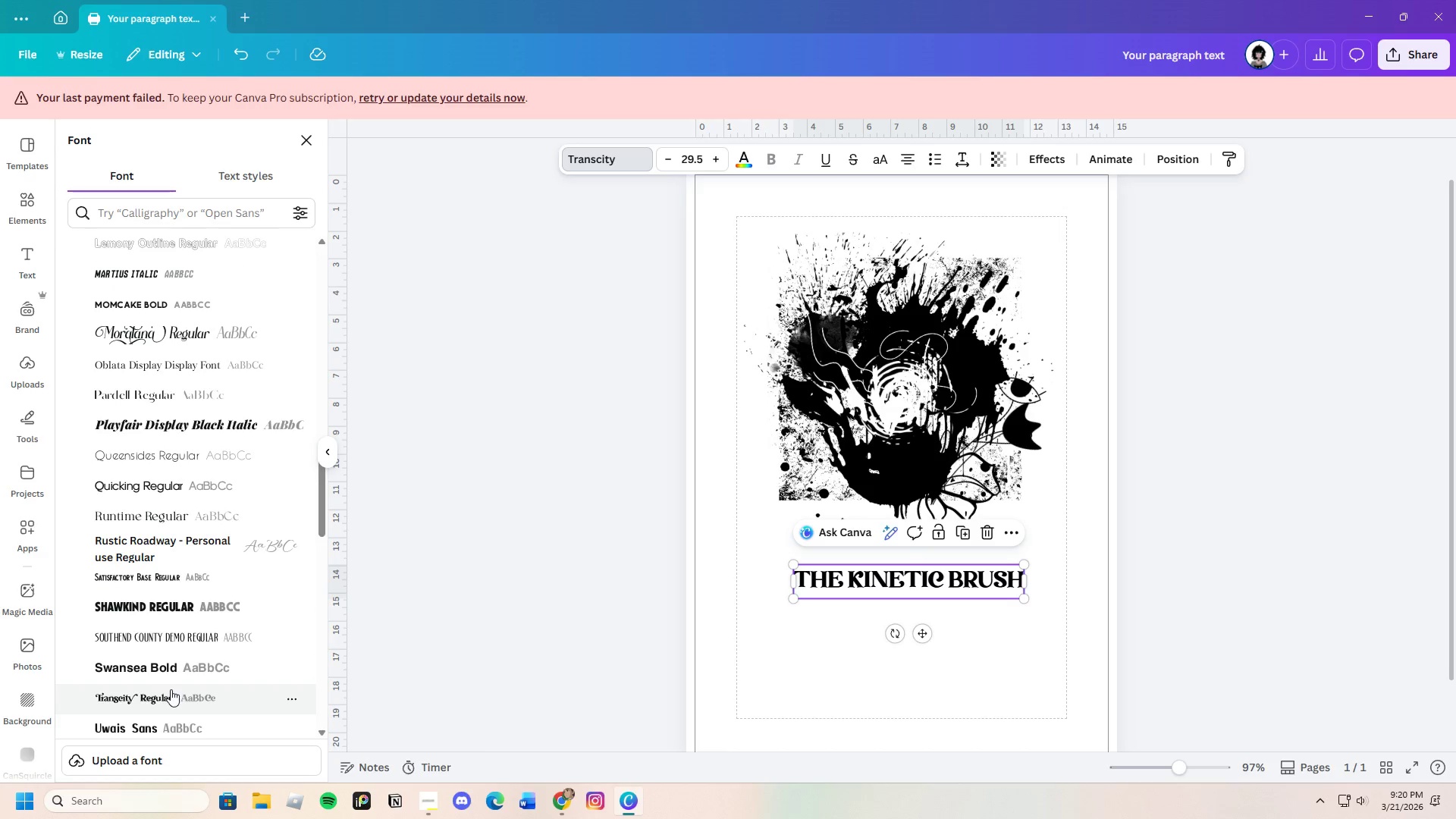 
scroll: coordinate [173, 689], scroll_direction: down, amount: 2.0
 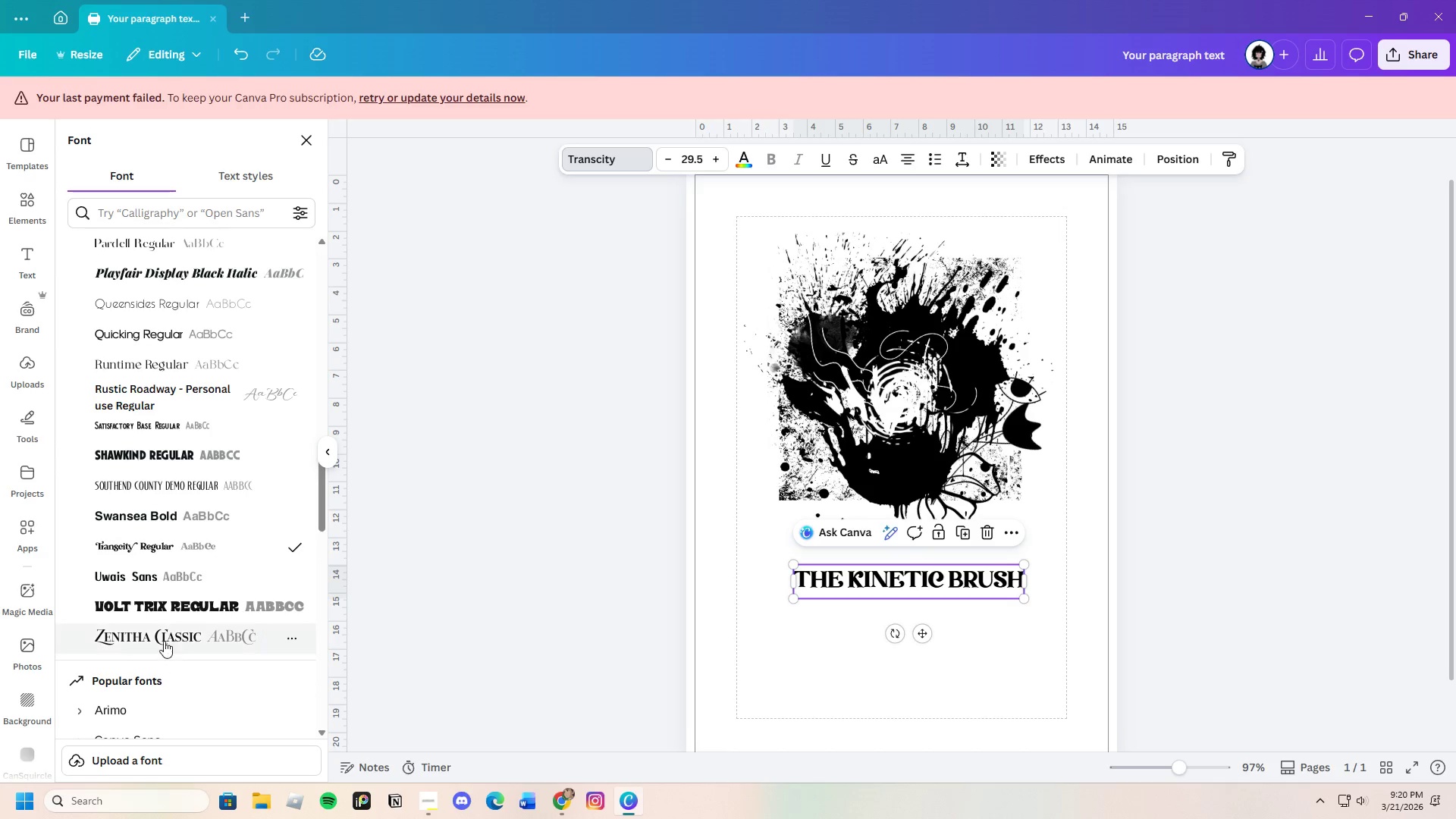 
left_click([162, 635])
 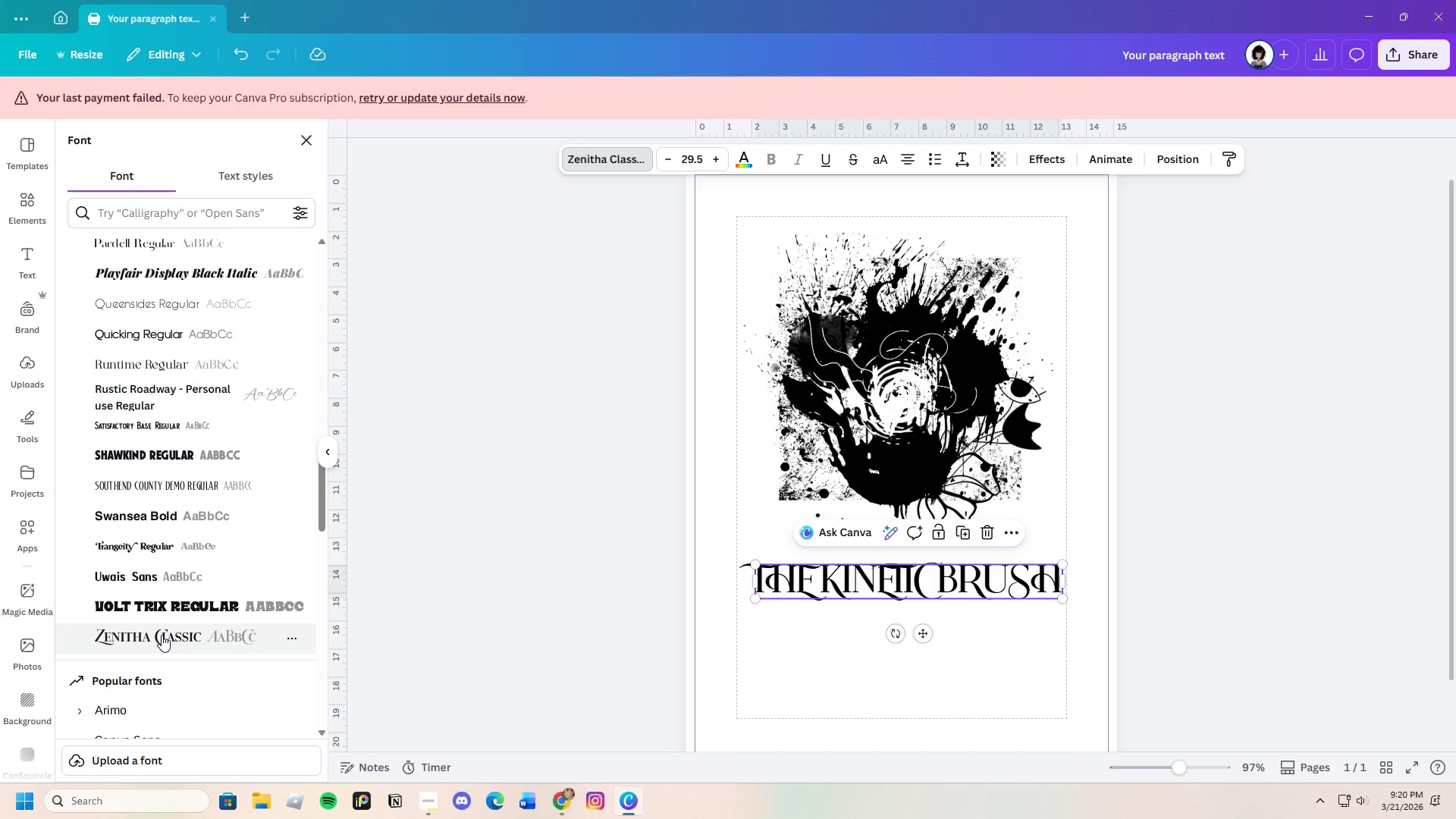 
scroll: coordinate [162, 635], scroll_direction: up, amount: 2.0
 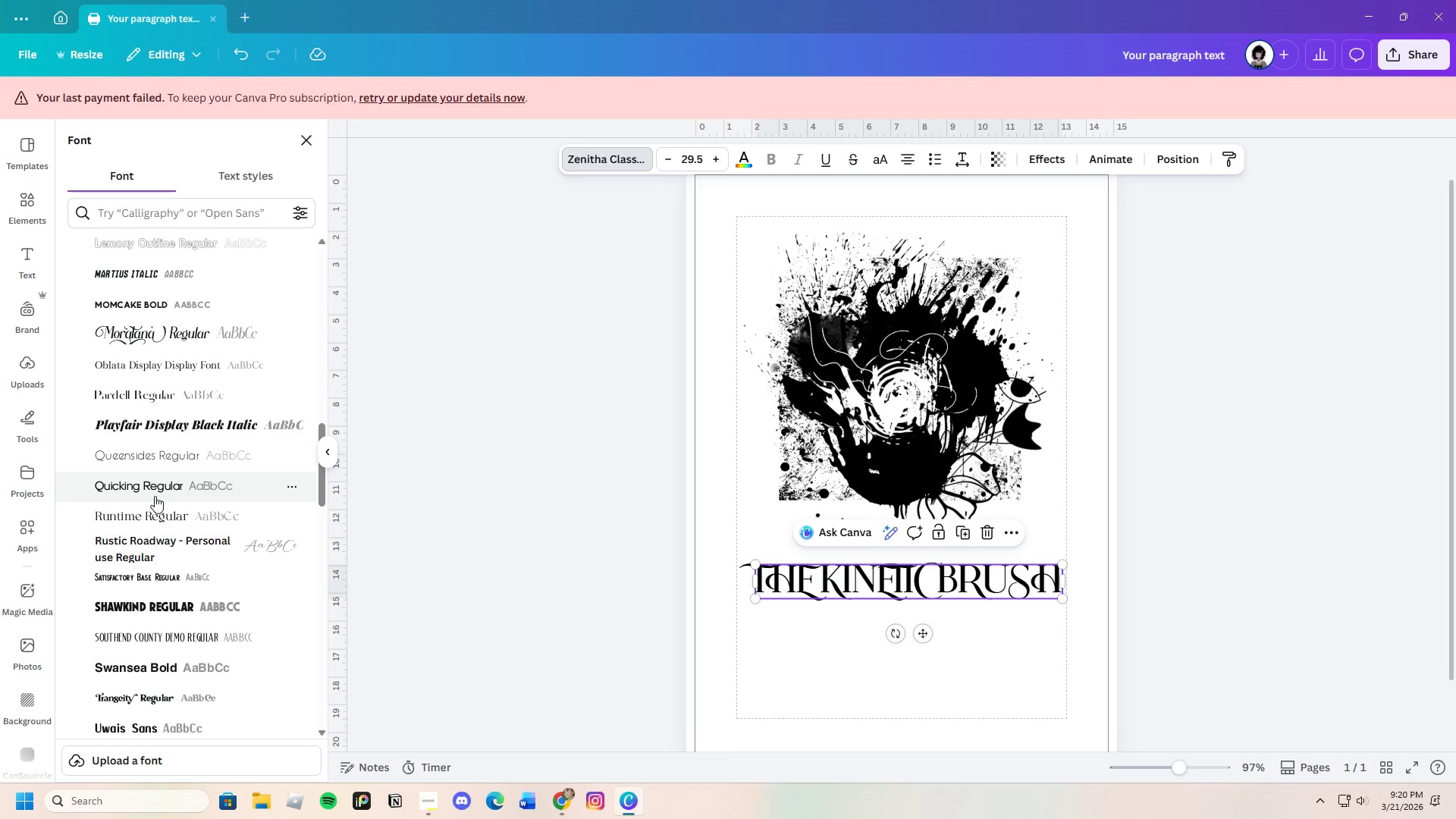 
left_click([151, 514])
 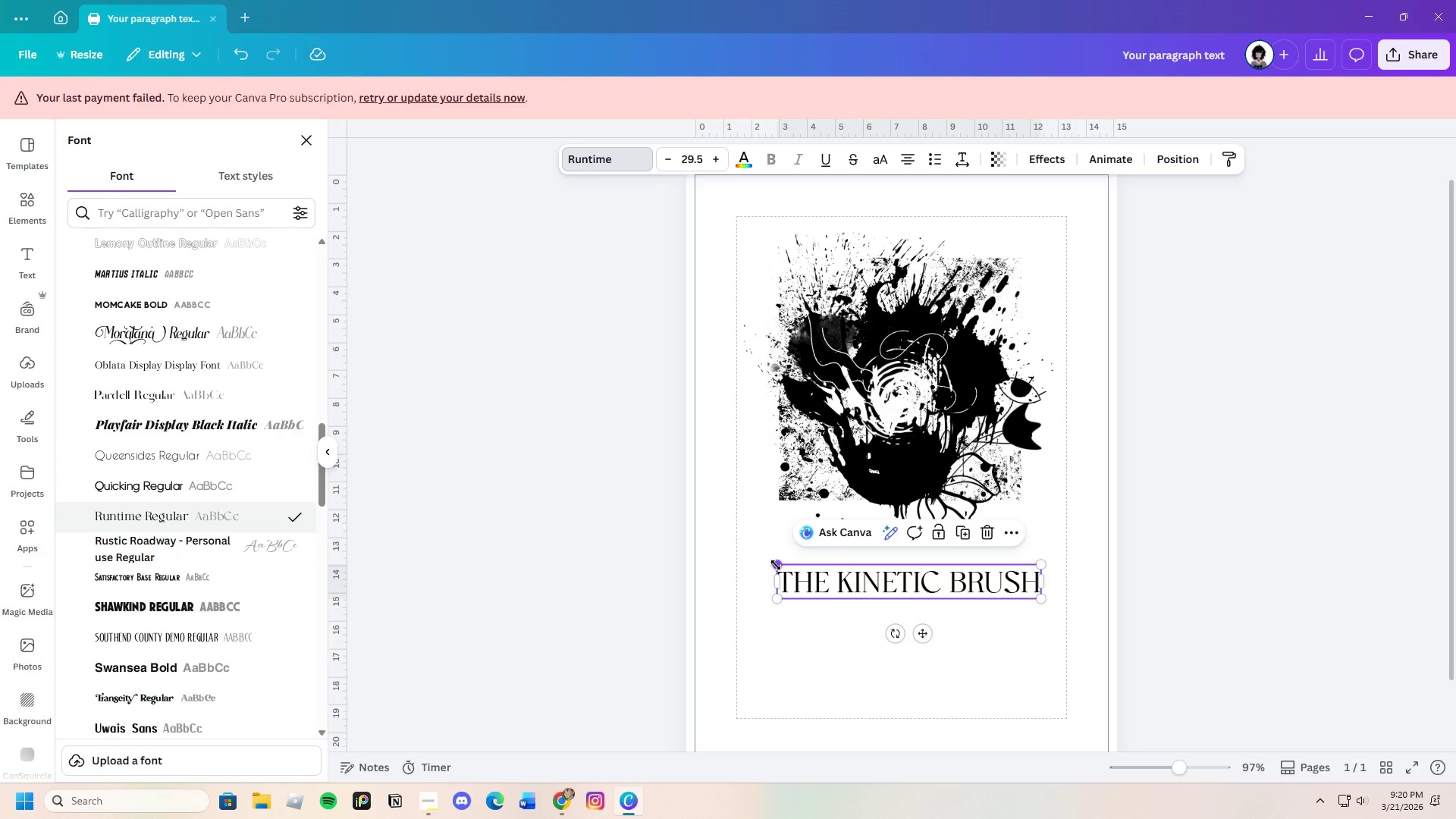 
left_click_drag(start_coordinate=[778, 567], to_coordinate=[745, 566])
 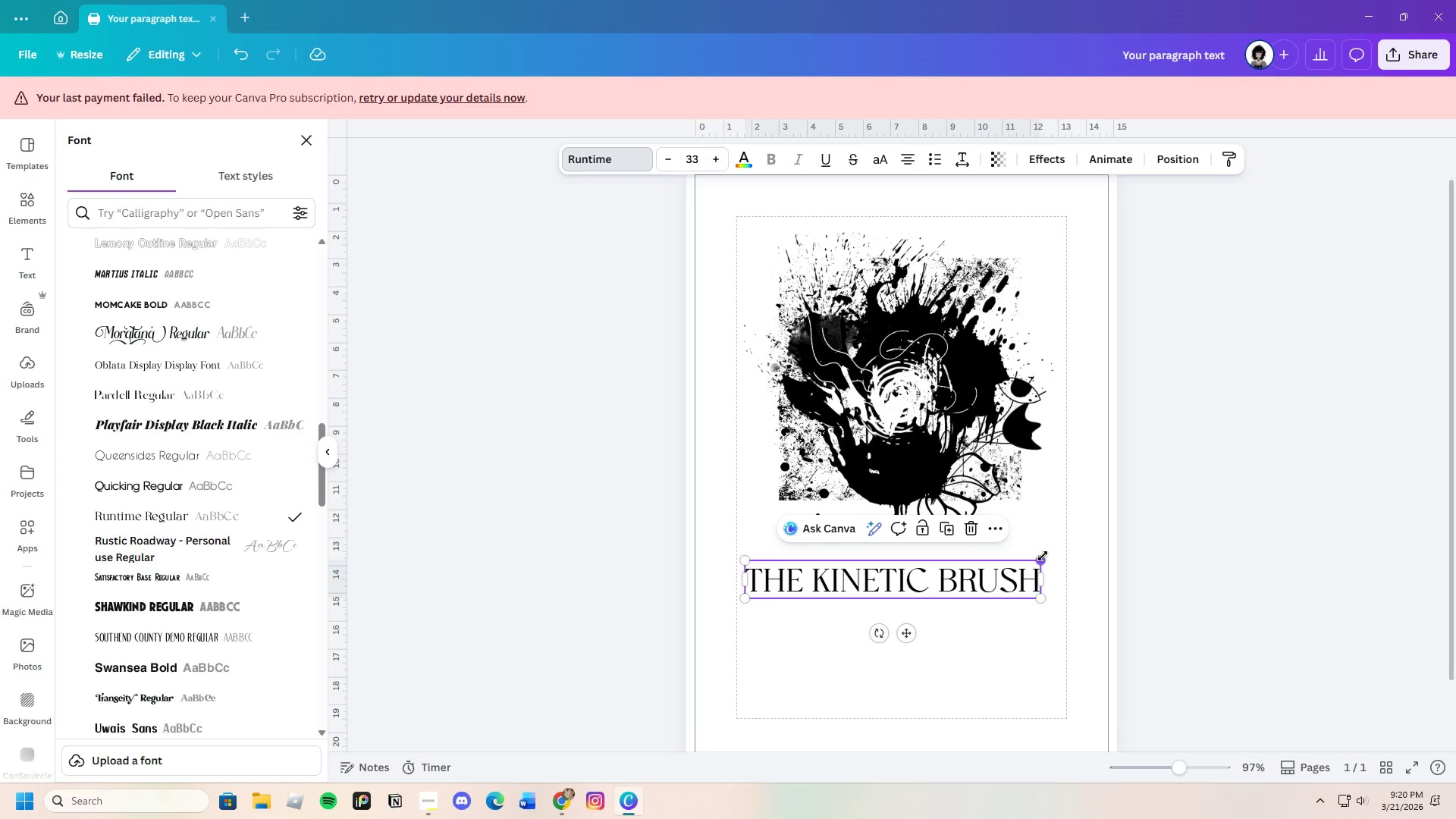 
left_click_drag(start_coordinate=[1041, 556], to_coordinate=[1054, 556])
 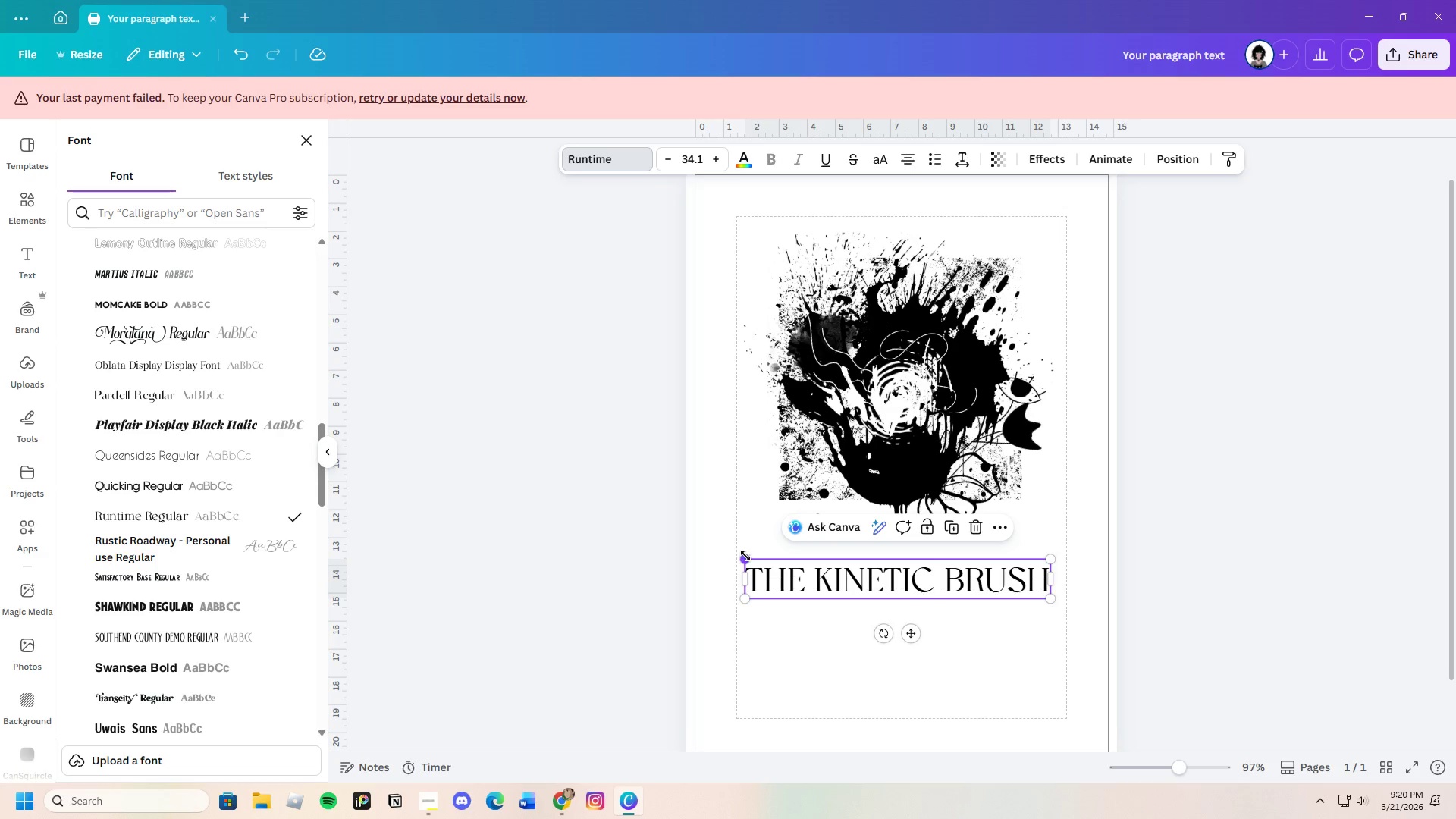 
left_click_drag(start_coordinate=[747, 557], to_coordinate=[753, 564])
 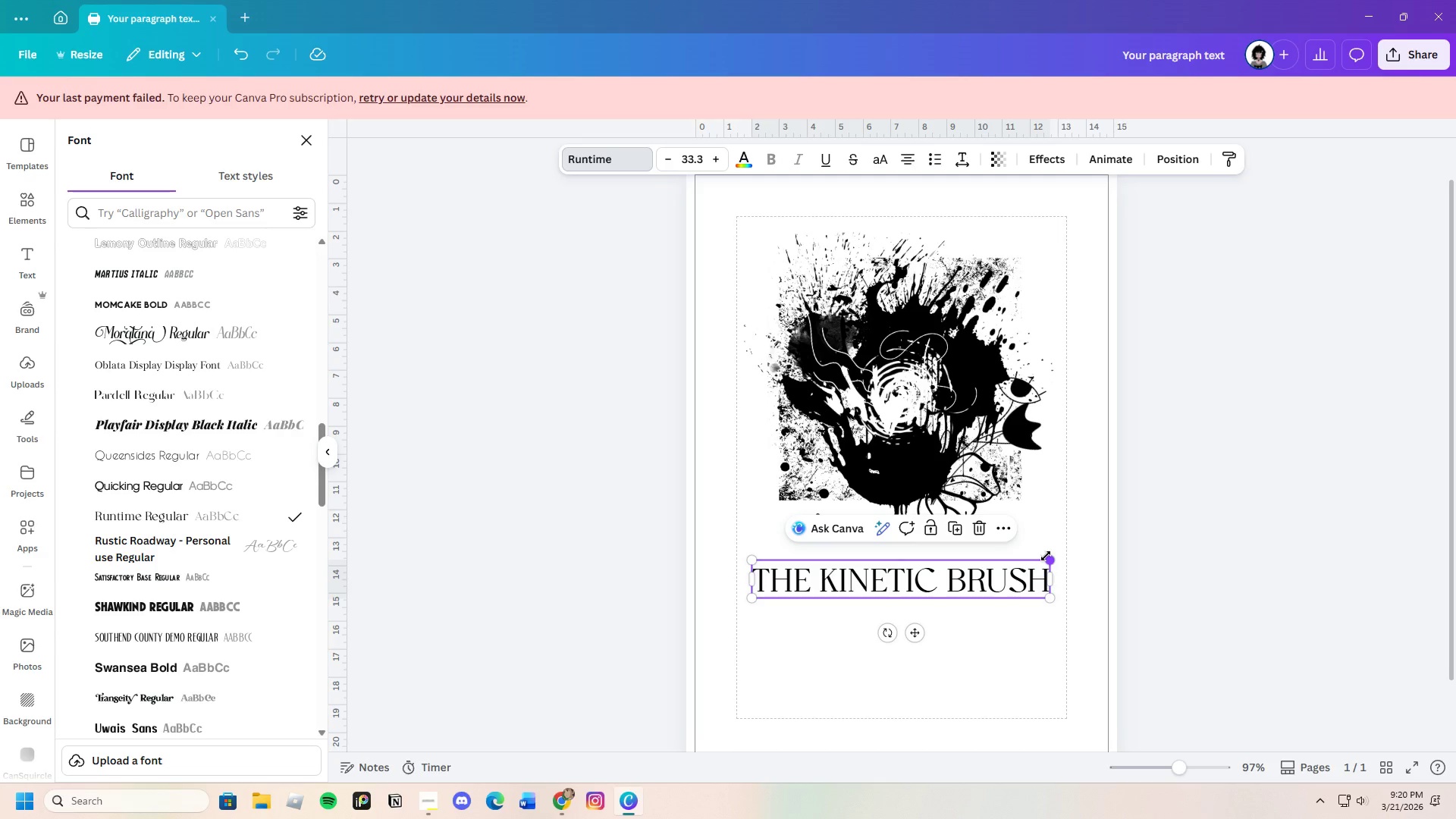 
left_click_drag(start_coordinate=[1048, 557], to_coordinate=[1061, 561])
 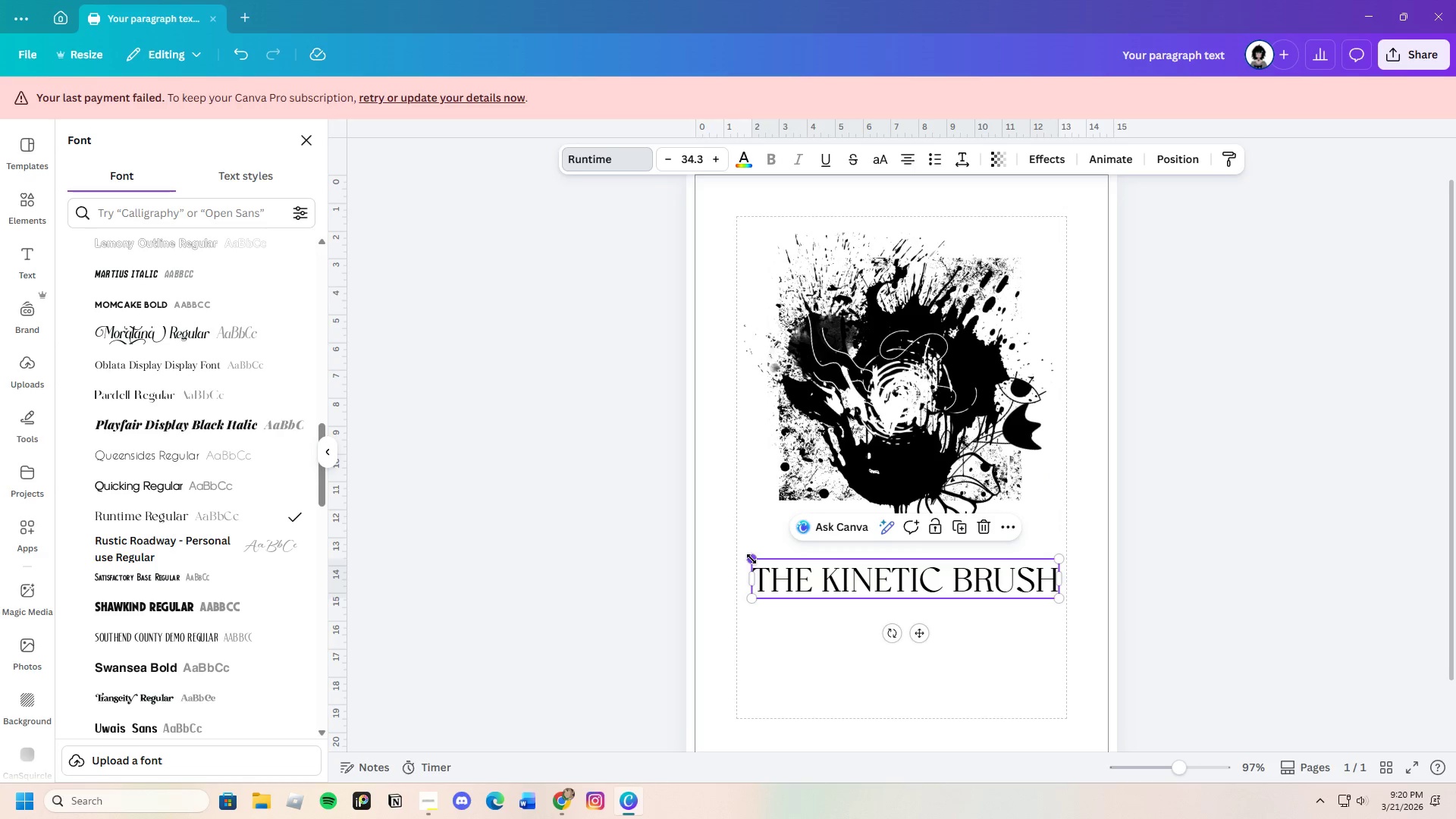 
left_click_drag(start_coordinate=[752, 559], to_coordinate=[747, 559])
 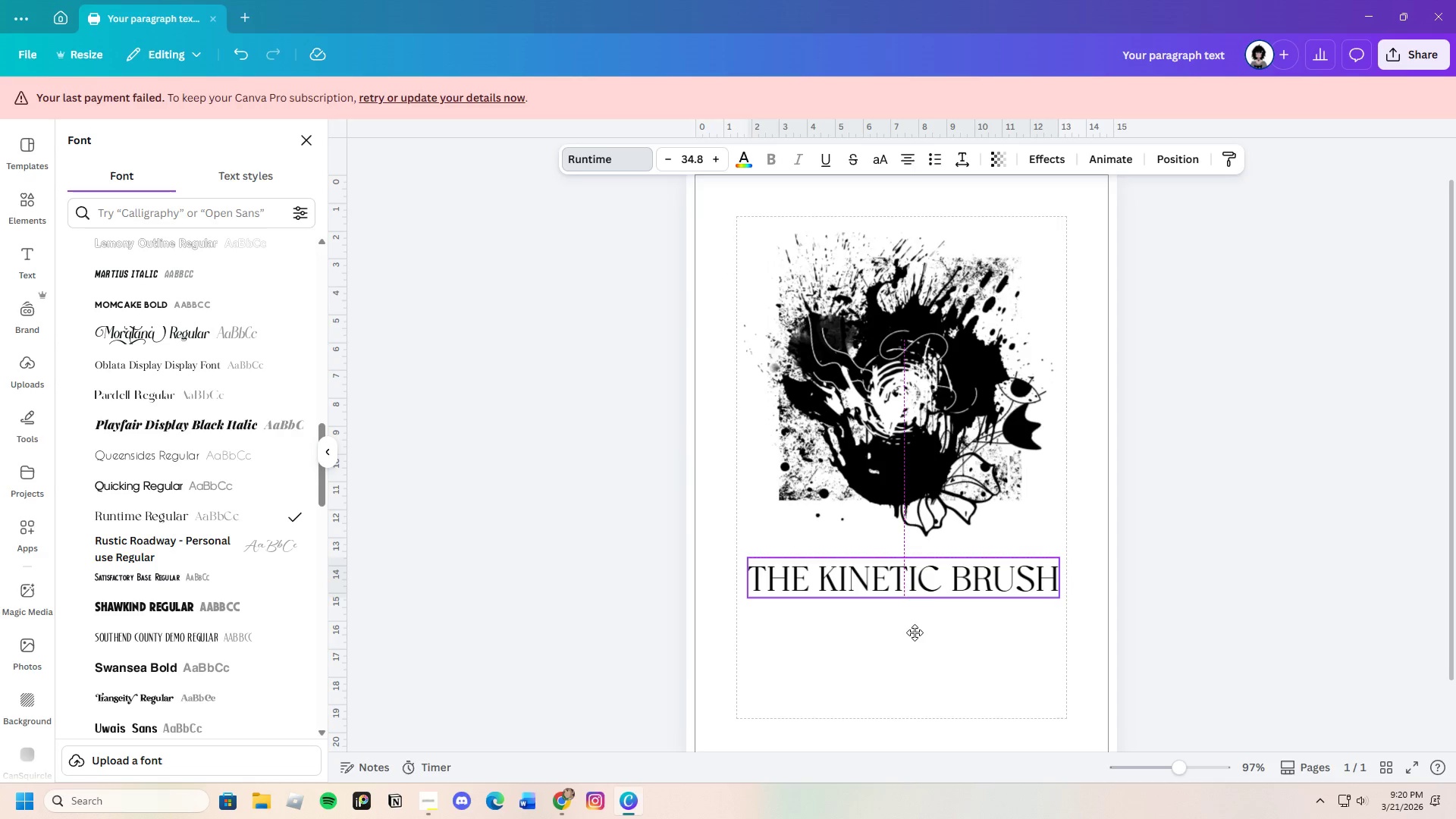 
wait(5.98)
 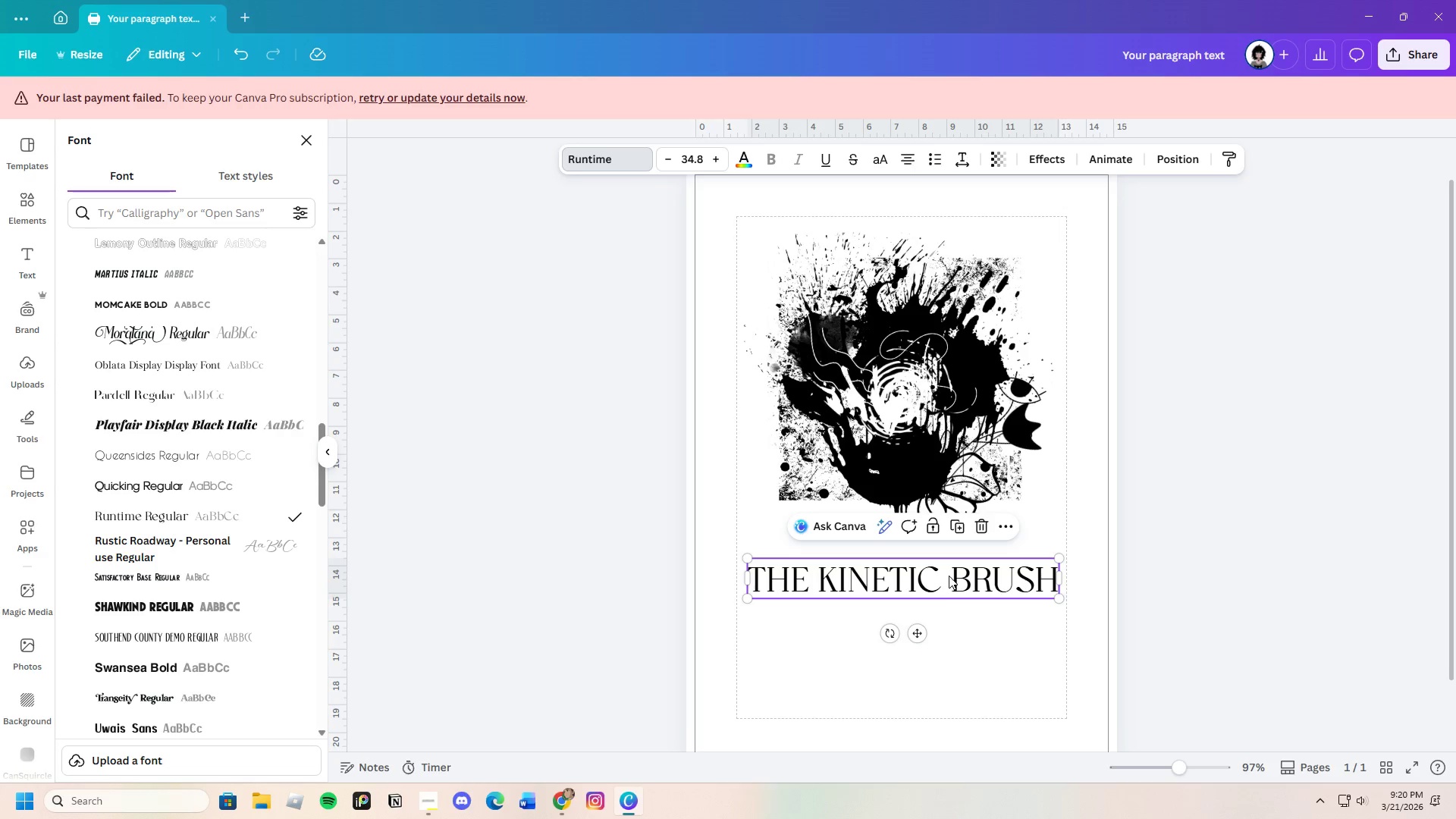 
left_click([1133, 607])
 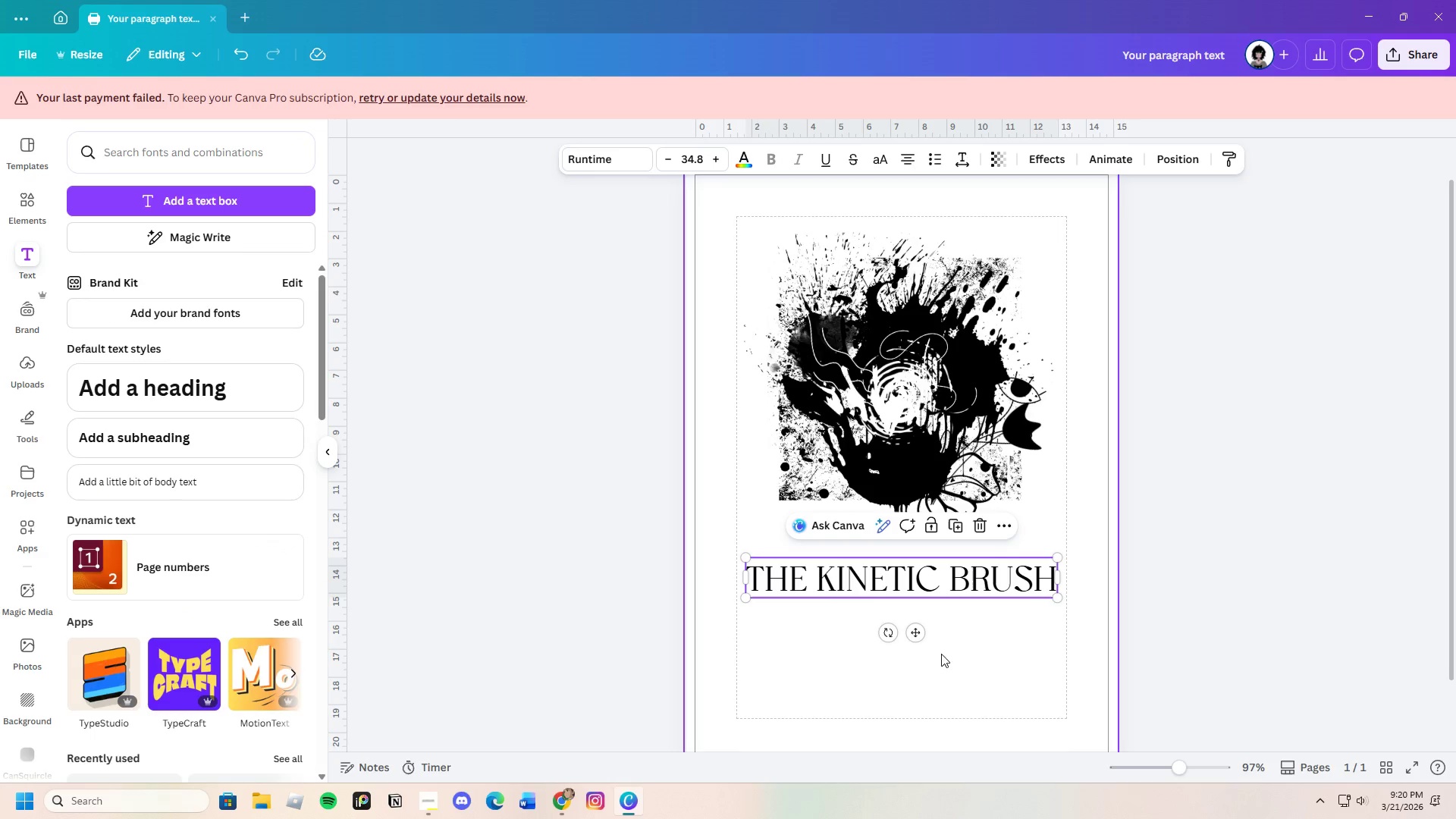 
left_click([985, 664])
 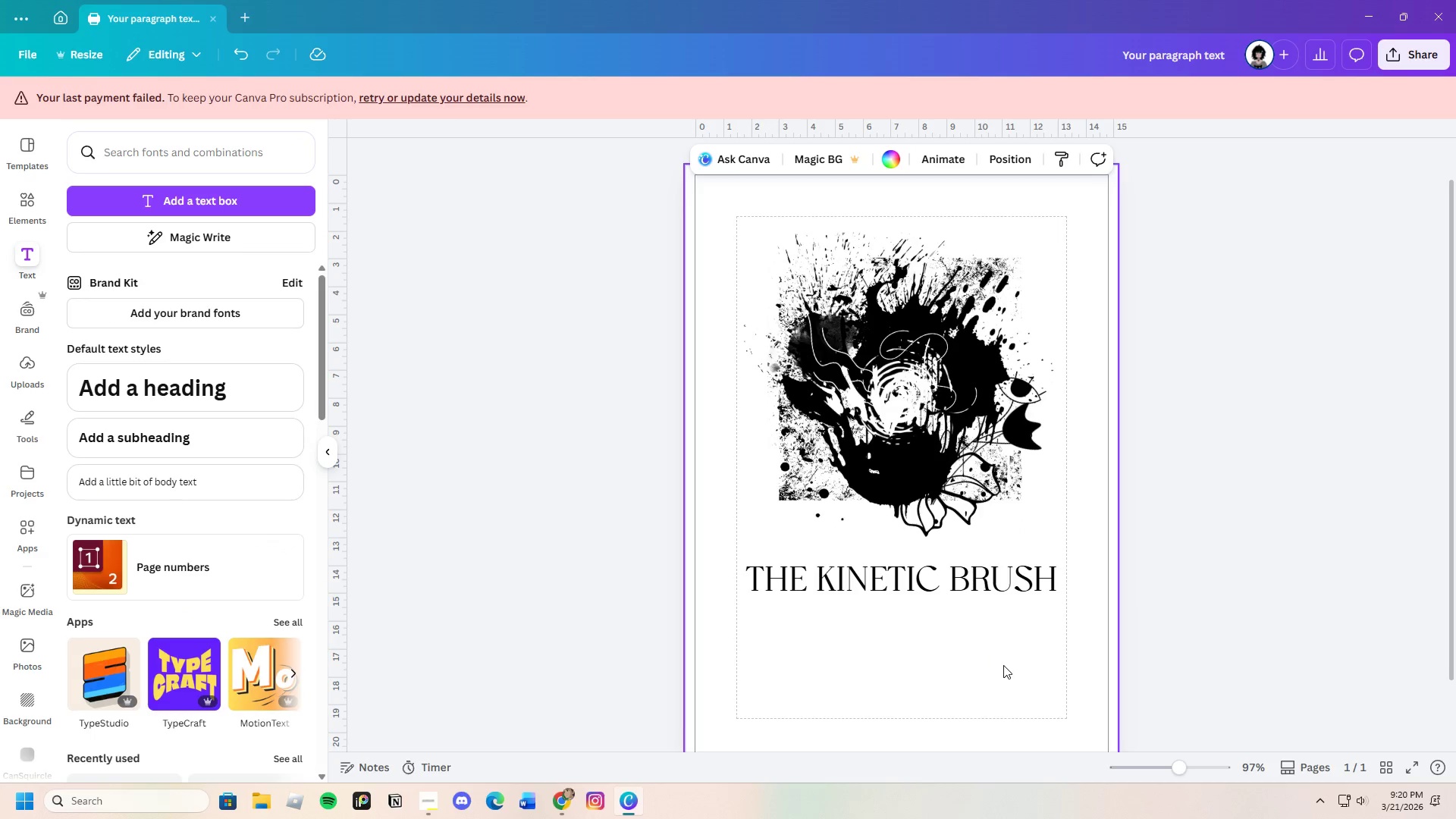 
scroll: coordinate [998, 671], scroll_direction: down, amount: 1.0
 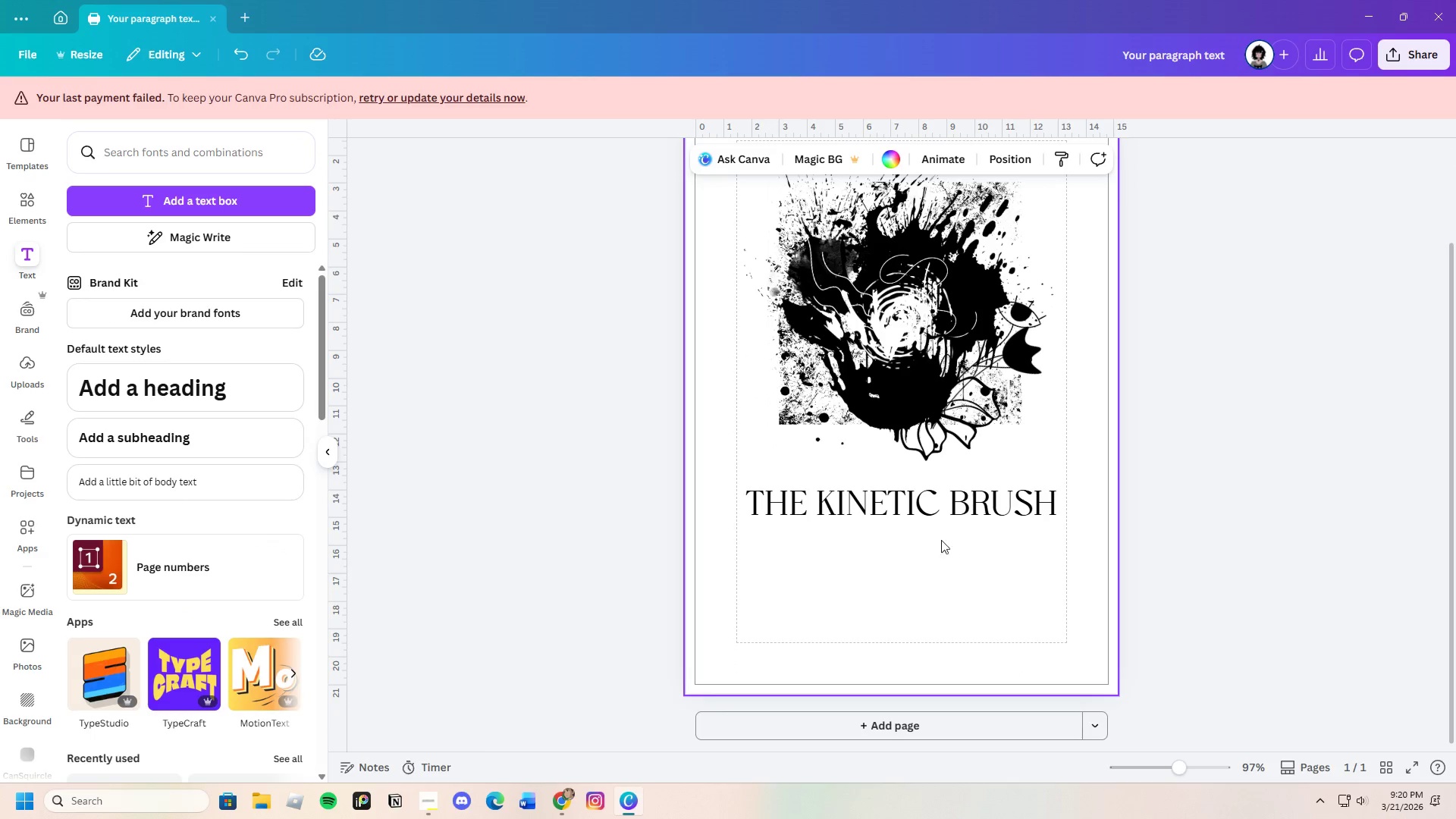 
left_click([928, 510])
 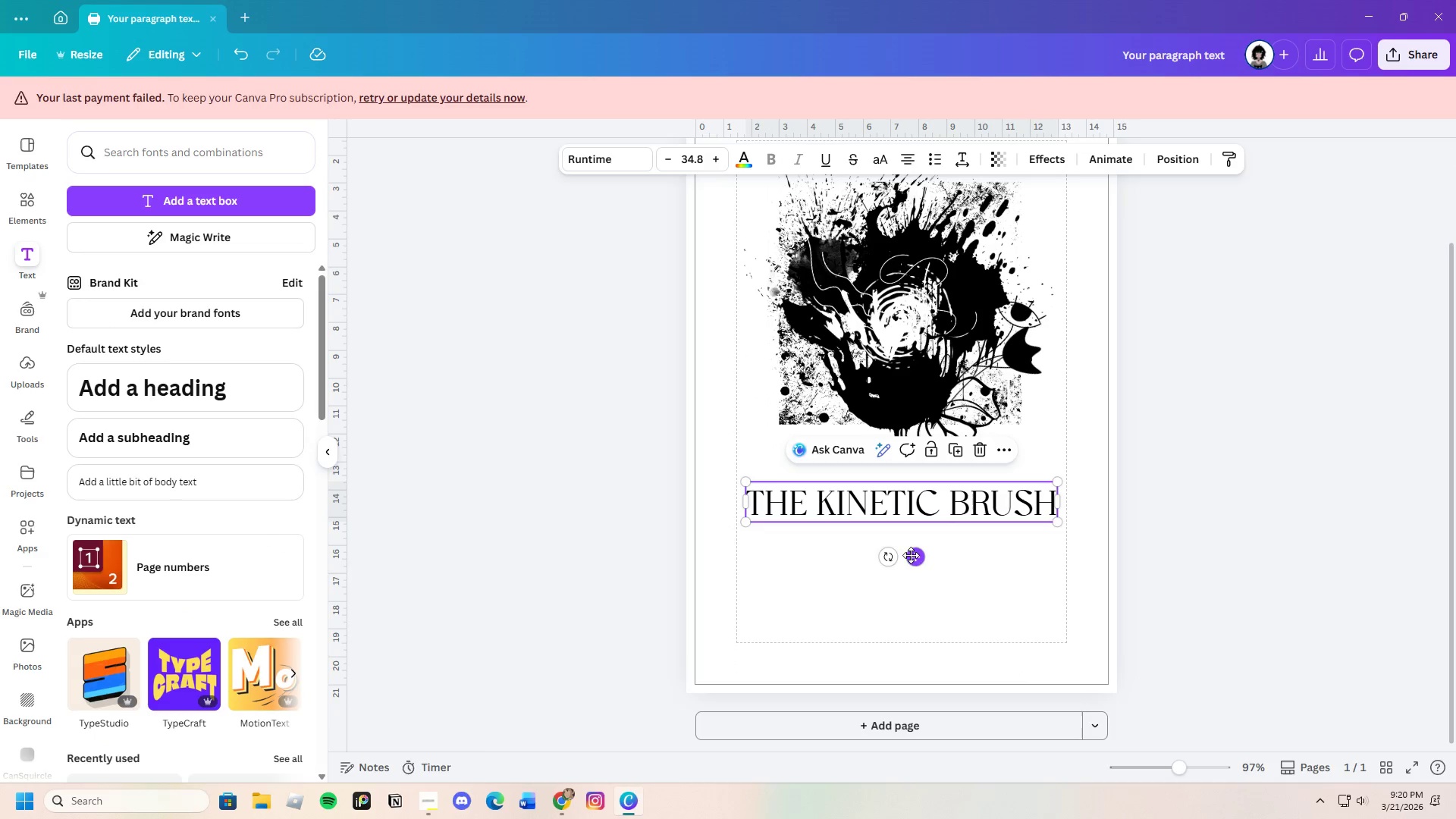 
left_click_drag(start_coordinate=[913, 556], to_coordinate=[913, 575])
 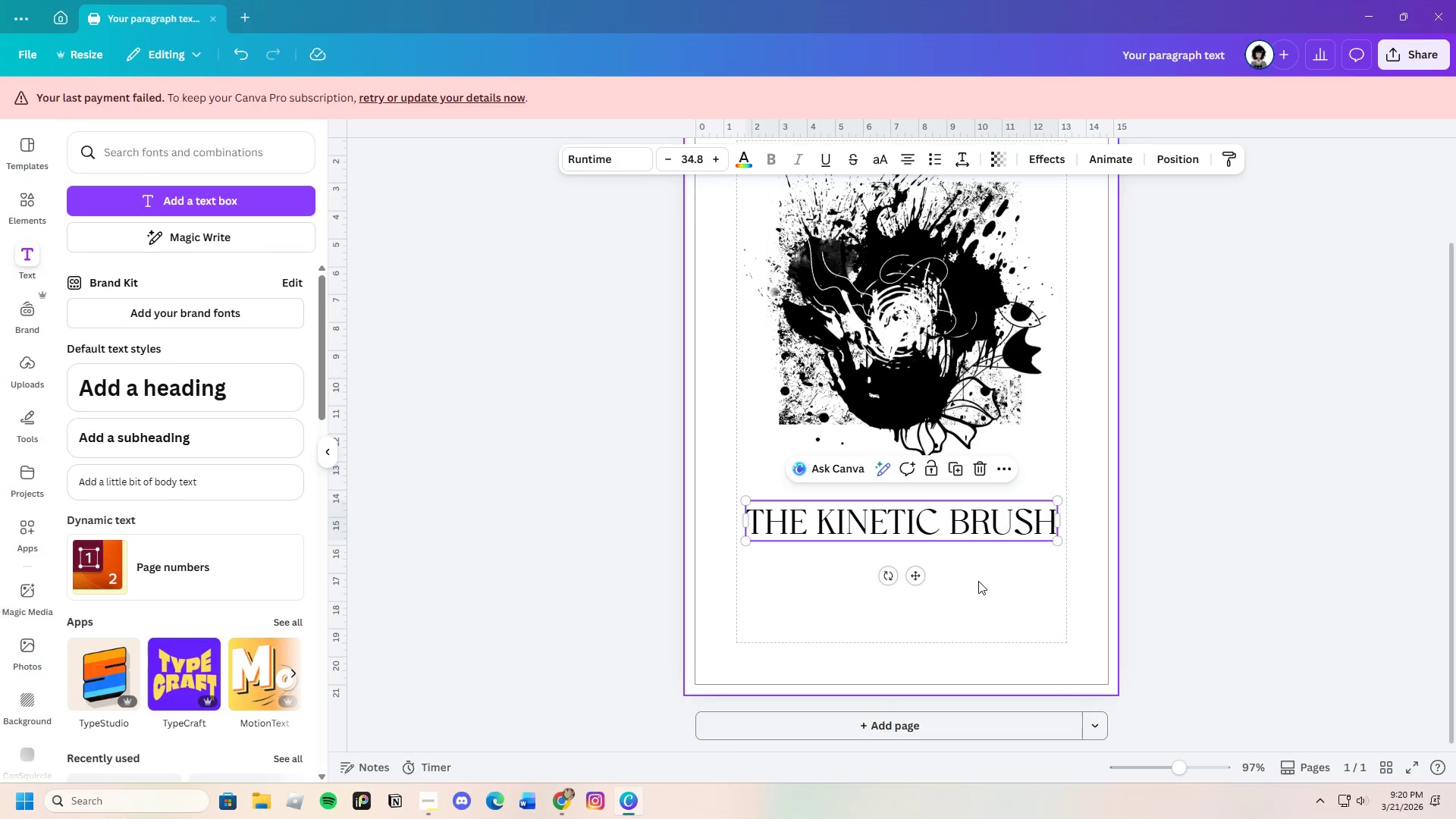 
left_click([978, 581])
 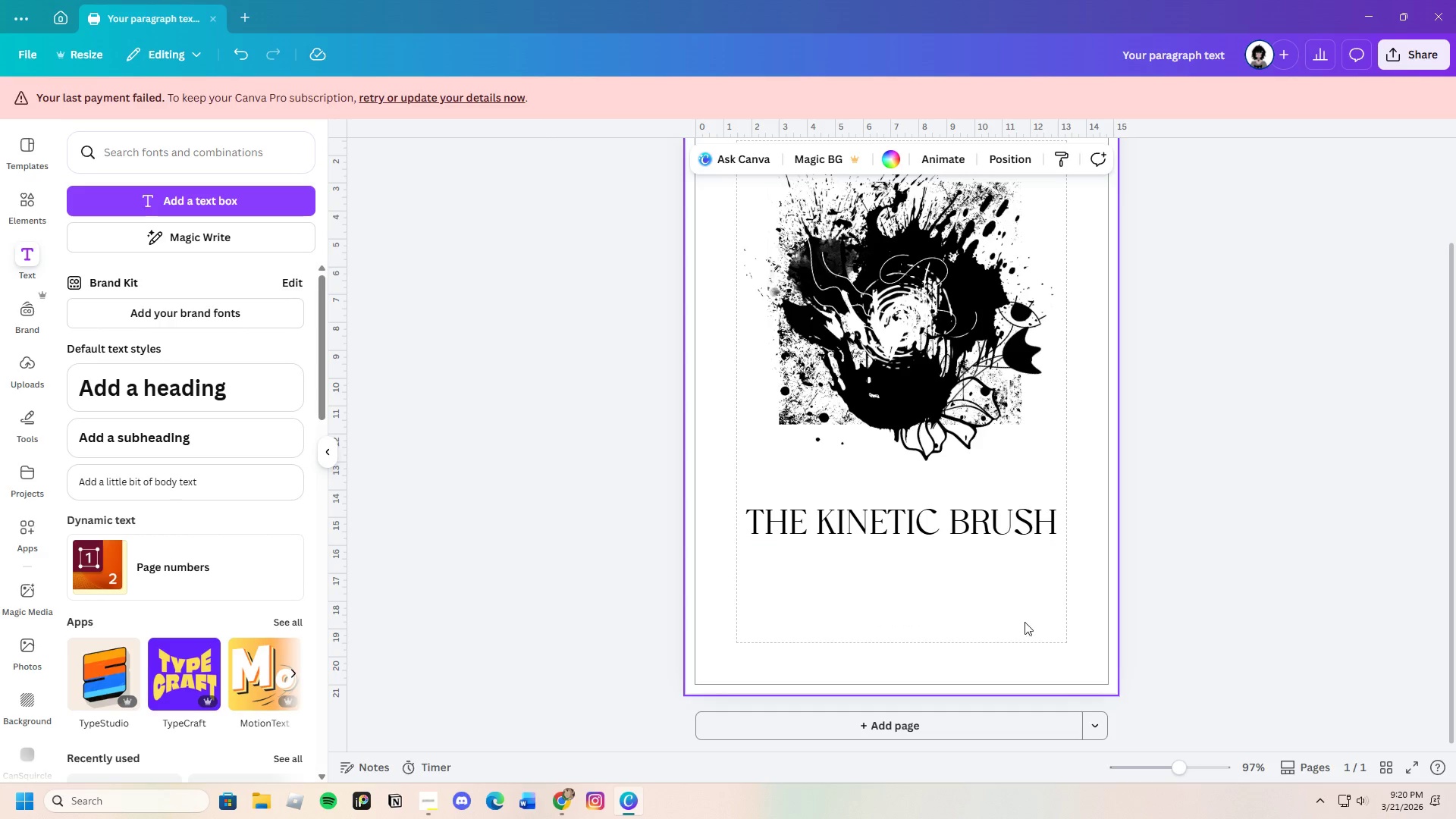 
scroll: coordinate [1034, 646], scroll_direction: up, amount: 2.0
 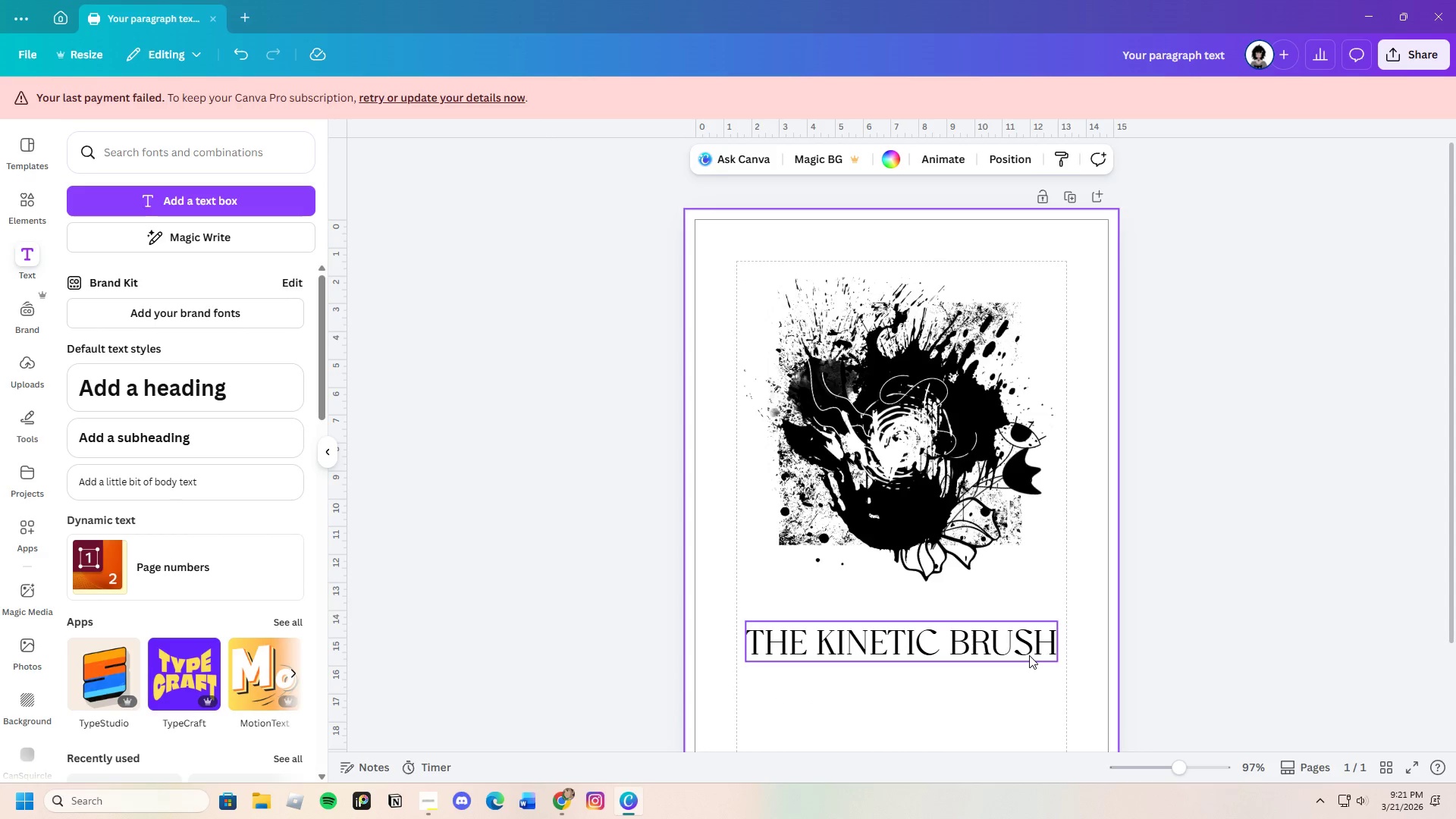 
scroll: coordinate [1028, 655], scroll_direction: down, amount: 2.0
 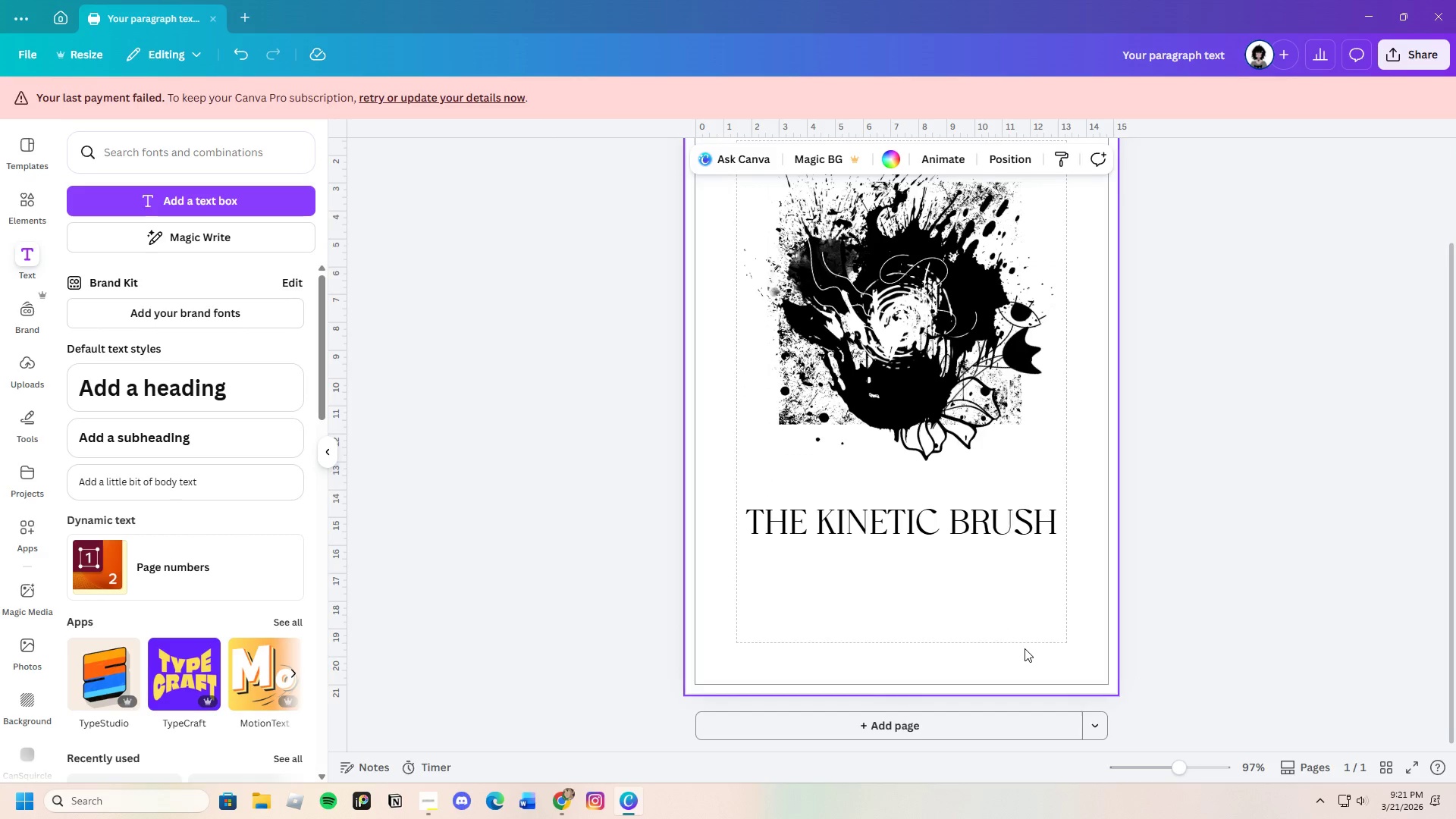 
scroll: coordinate [1025, 648], scroll_direction: up, amount: 2.0
 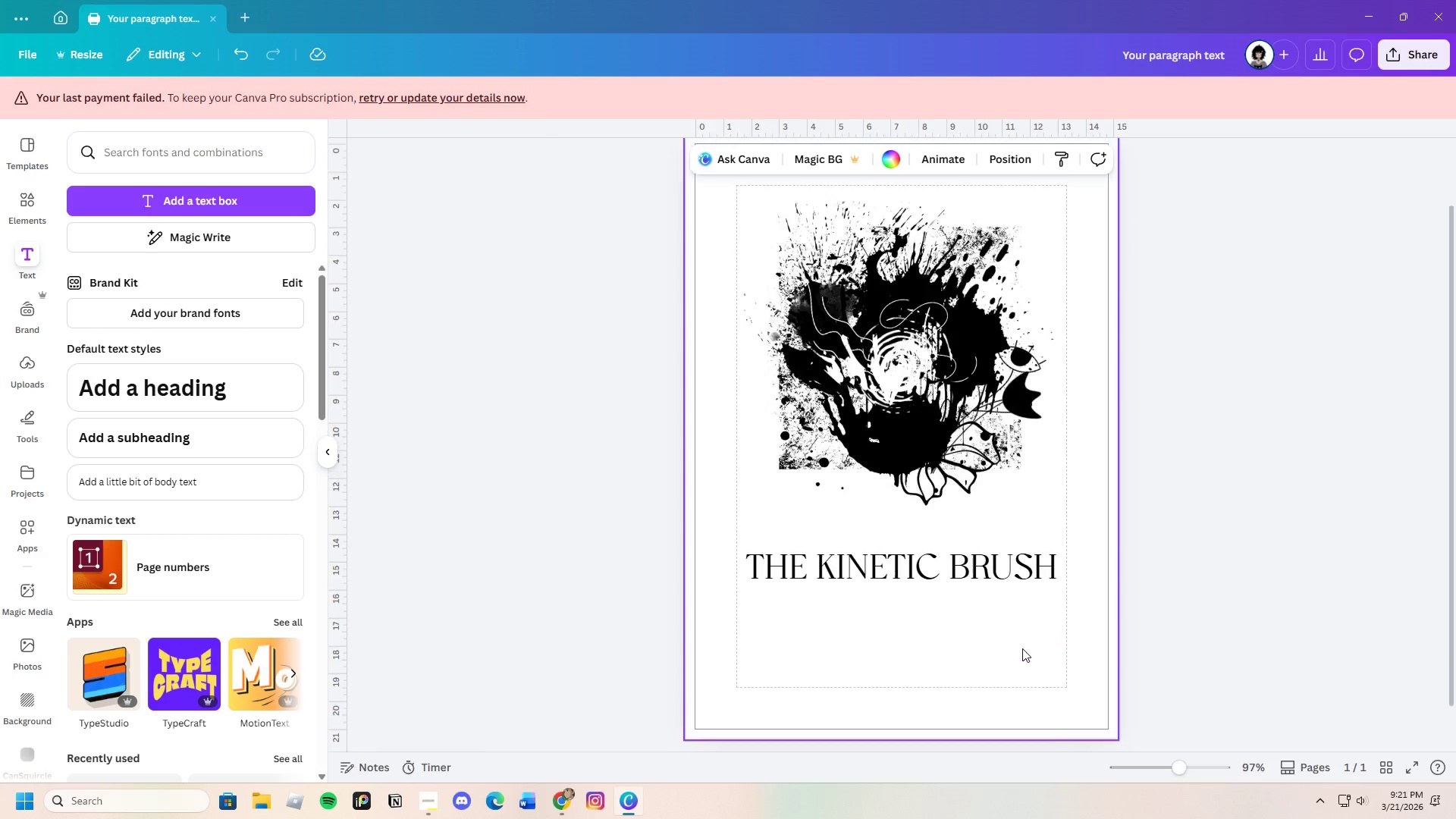 
scroll: coordinate [1022, 648], scroll_direction: down, amount: 1.0
 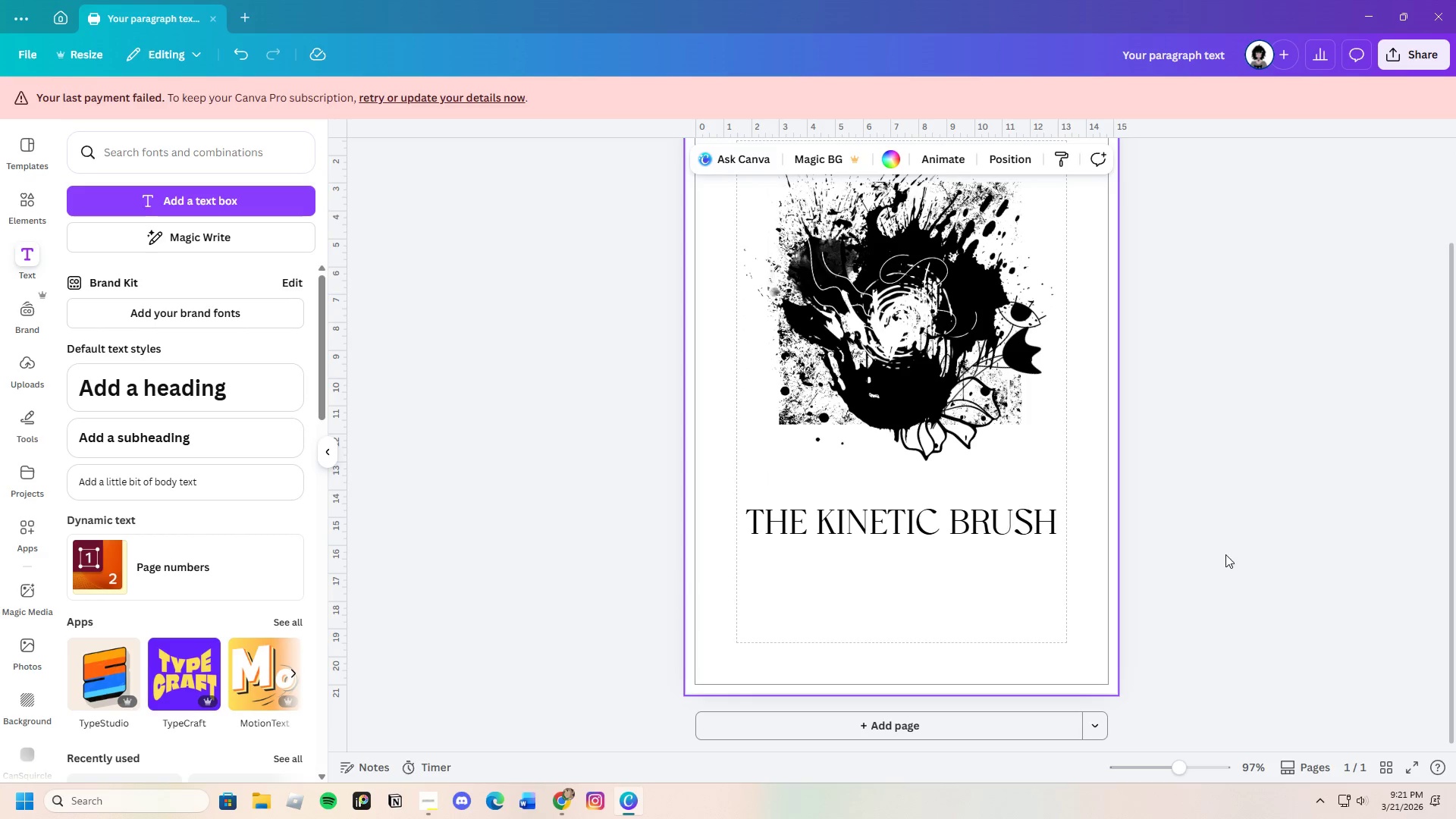 
scroll: coordinate [1119, 571], scroll_direction: up, amount: 1.0
 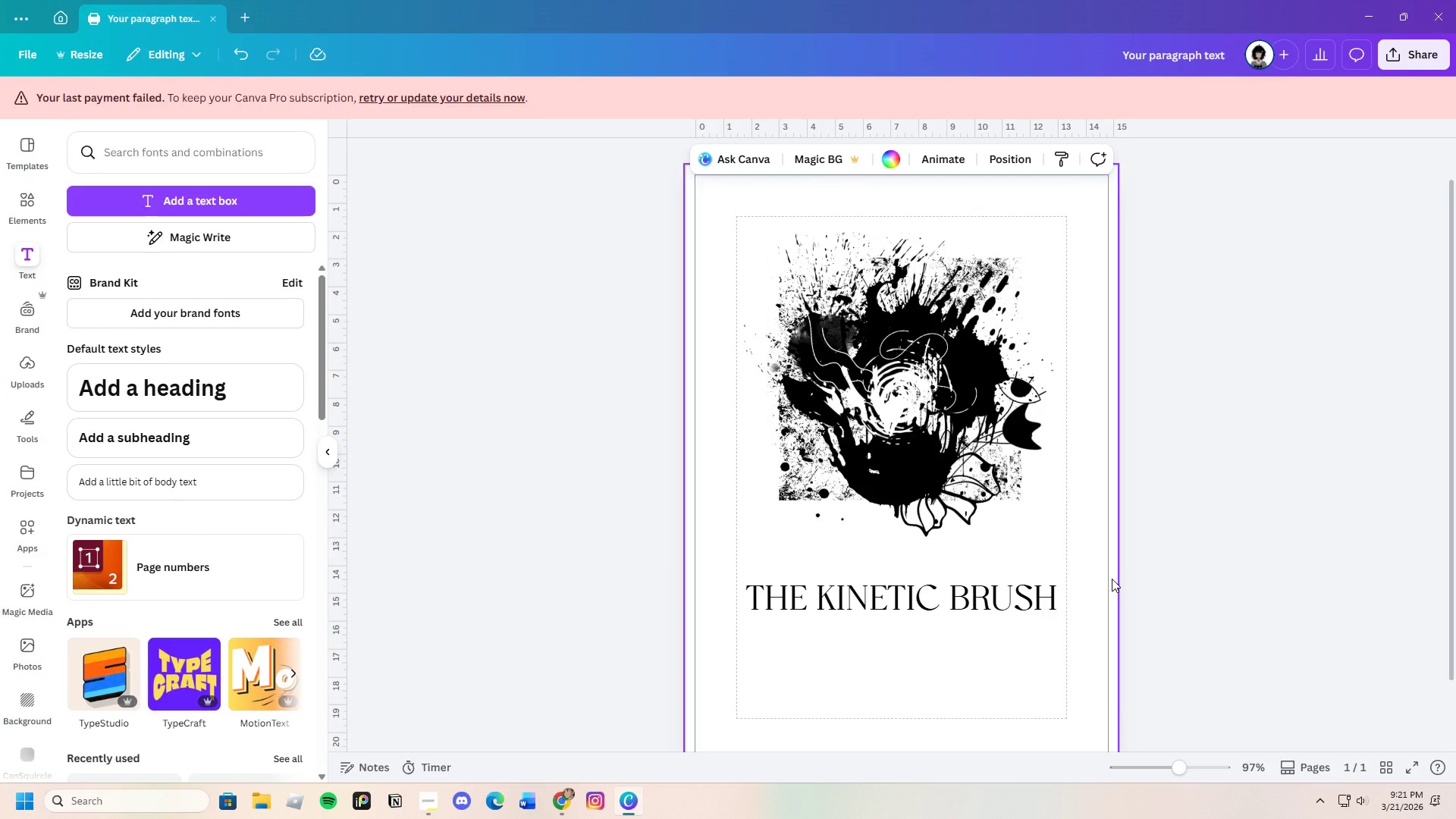 
scroll: coordinate [1112, 579], scroll_direction: down, amount: 1.0
 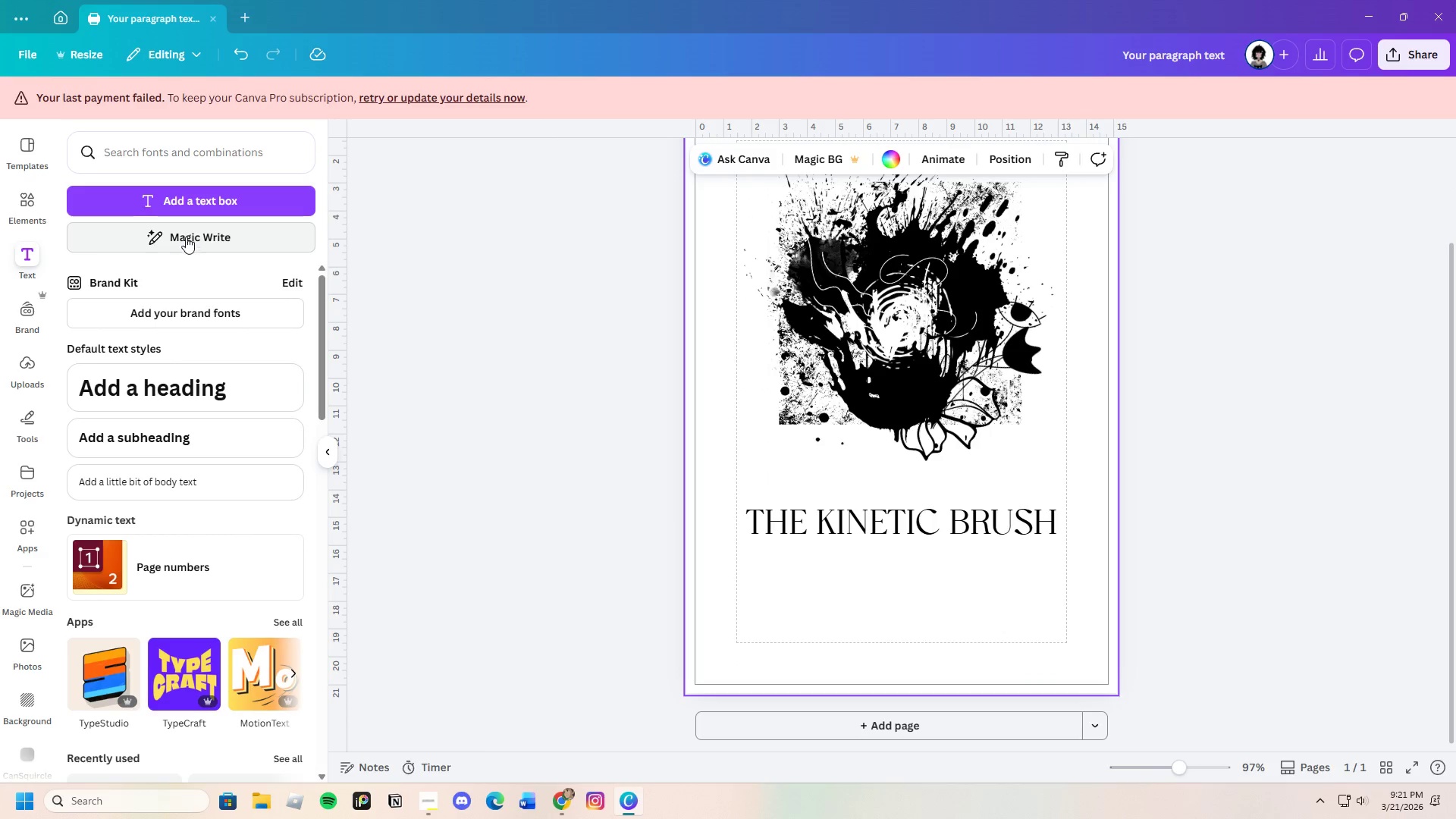 
left_click([180, 207])
 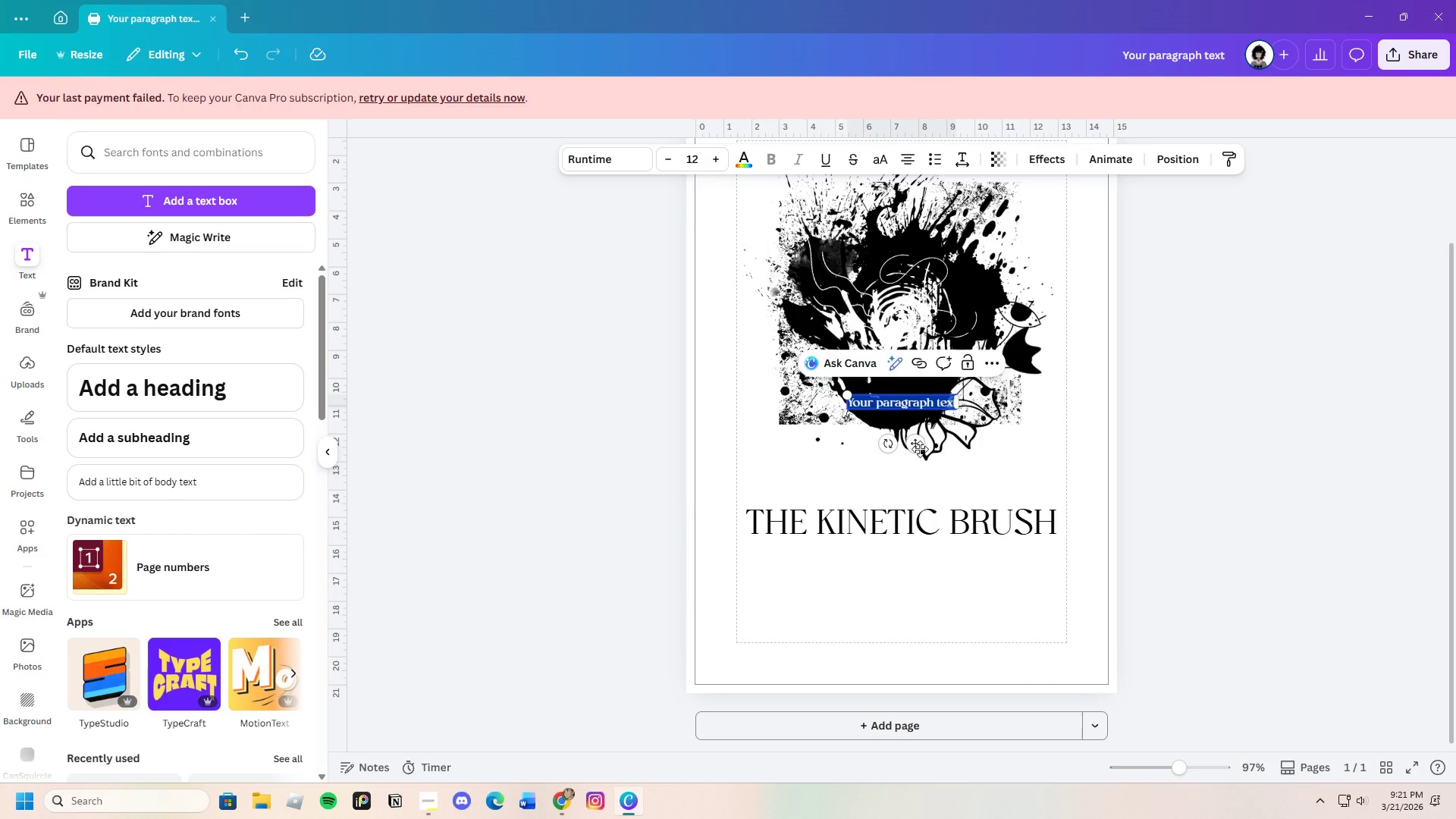 
left_click_drag(start_coordinate=[916, 445], to_coordinate=[902, 617])
 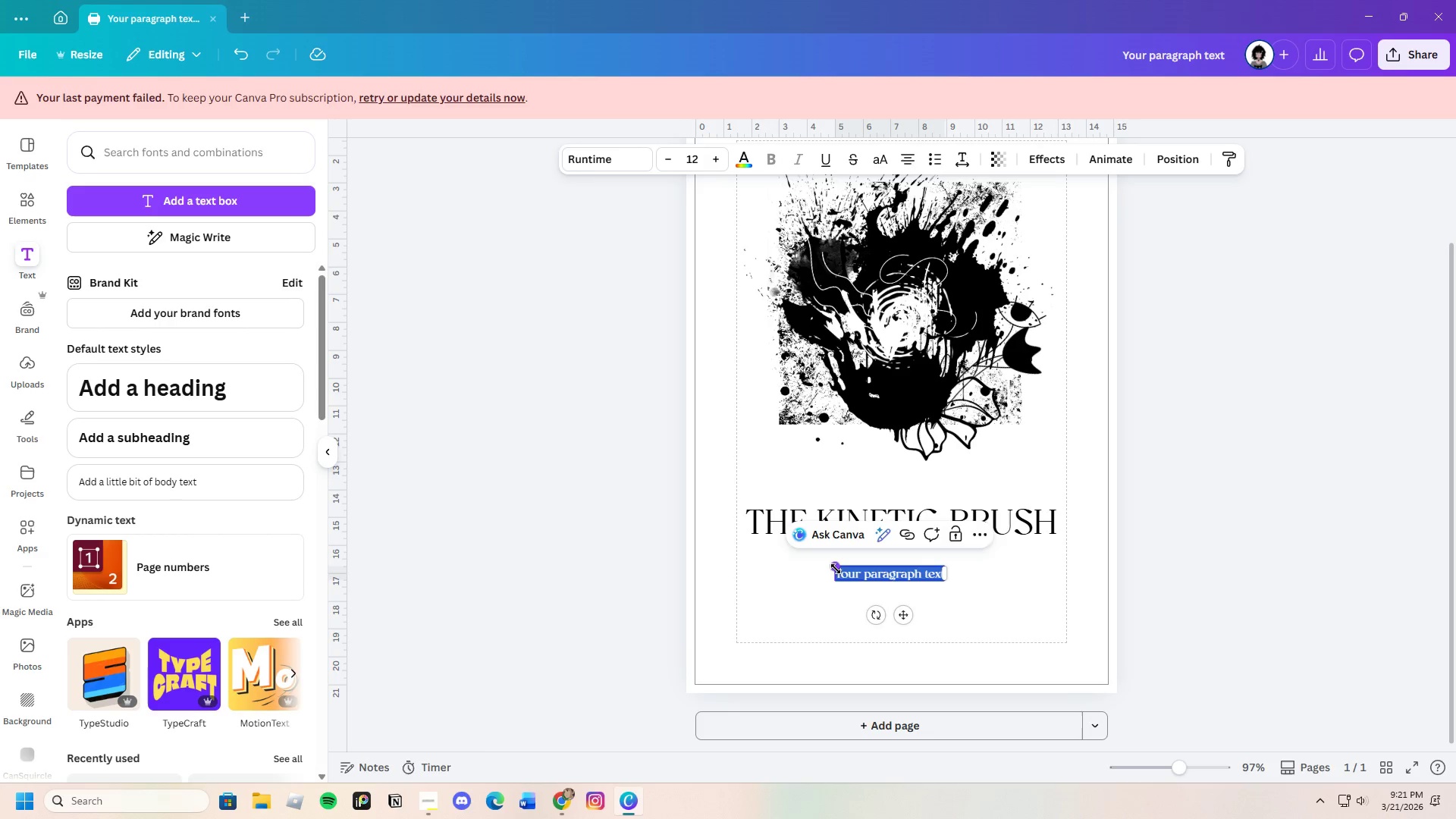 
left_click_drag(start_coordinate=[836, 569], to_coordinate=[792, 558])
 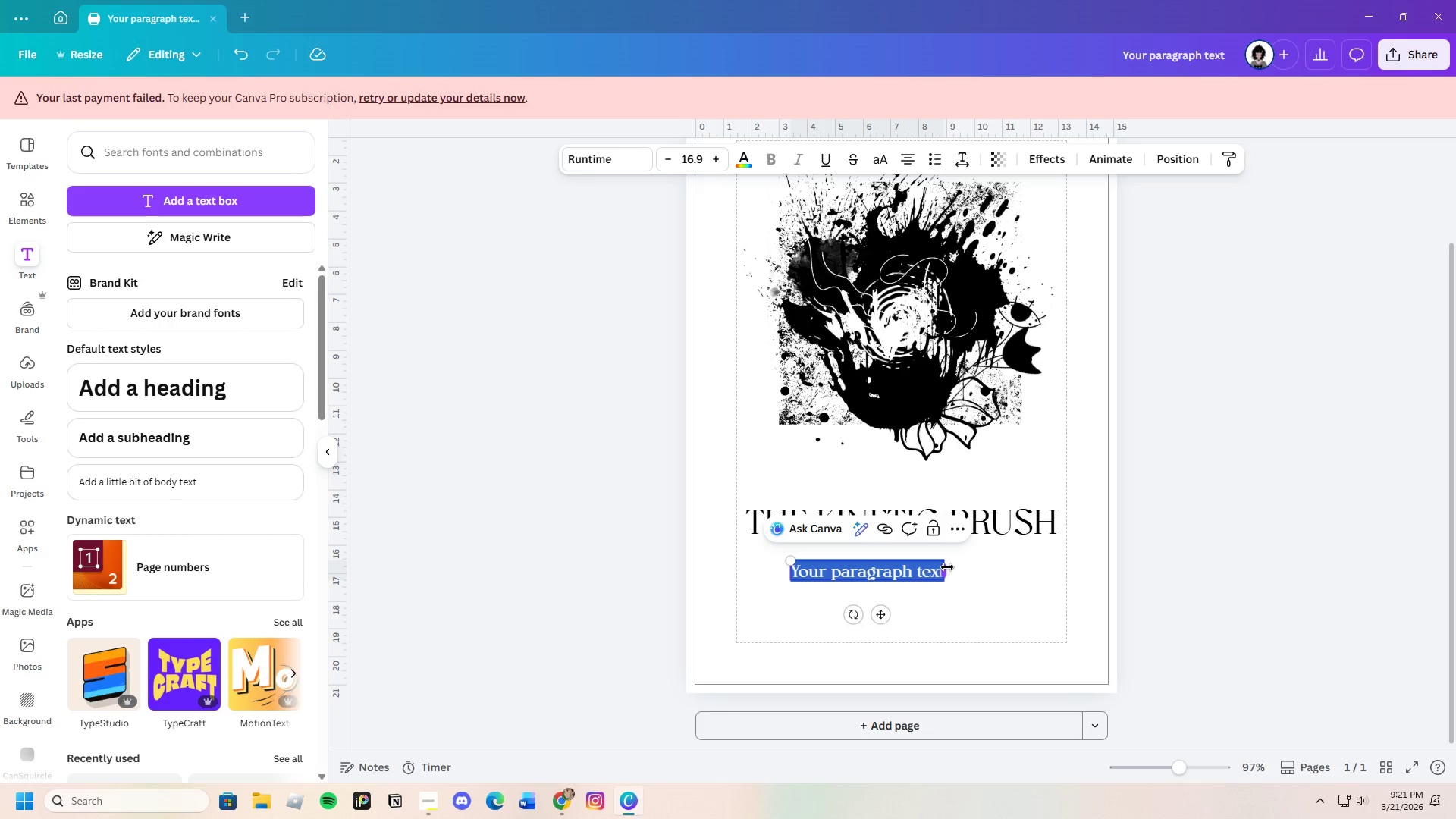 
left_click_drag(start_coordinate=[947, 567], to_coordinate=[949, 562])
 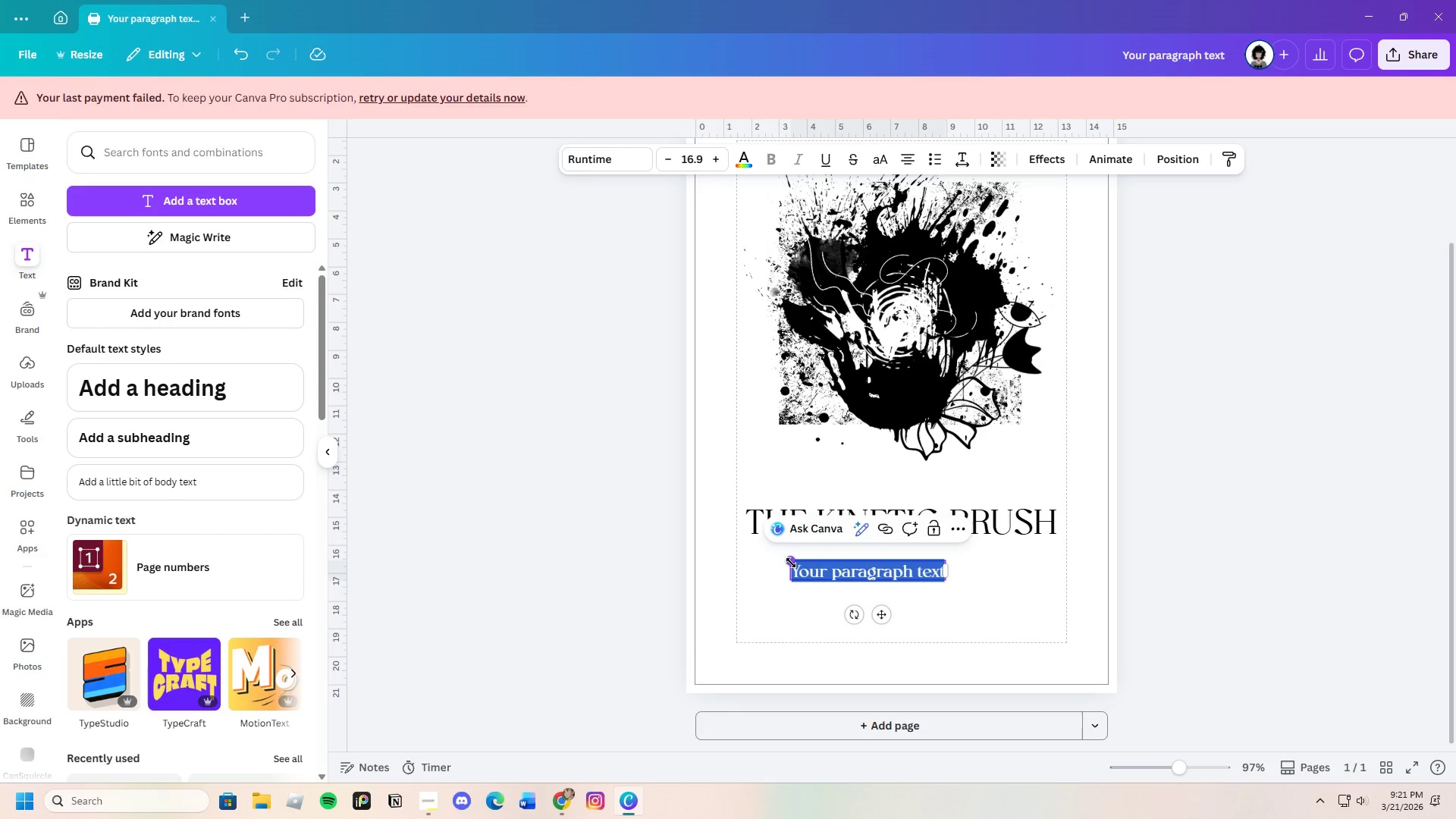 
left_click_drag(start_coordinate=[791, 563], to_coordinate=[758, 554])
 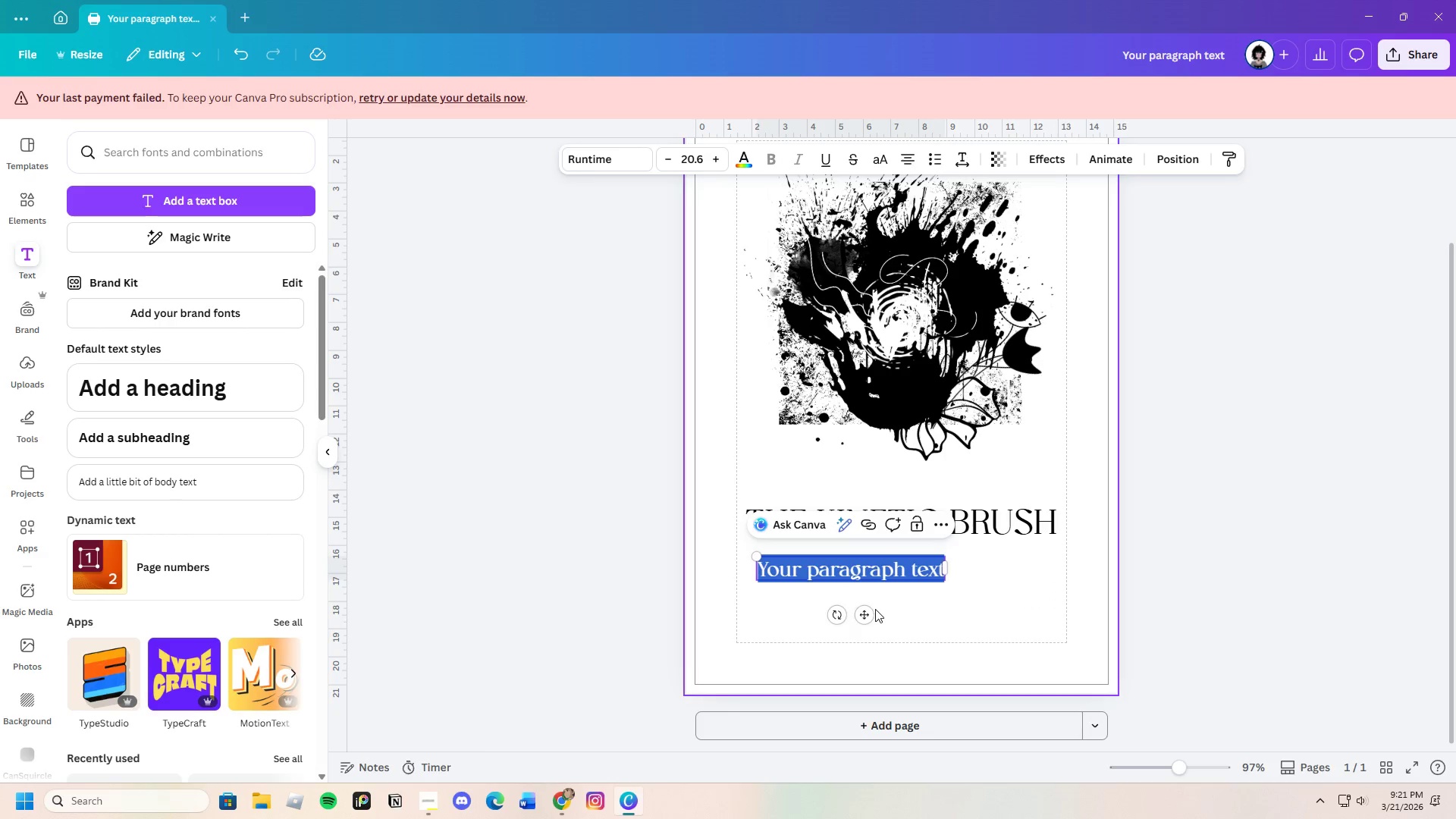 
left_click_drag(start_coordinate=[866, 614], to_coordinate=[907, 613])
 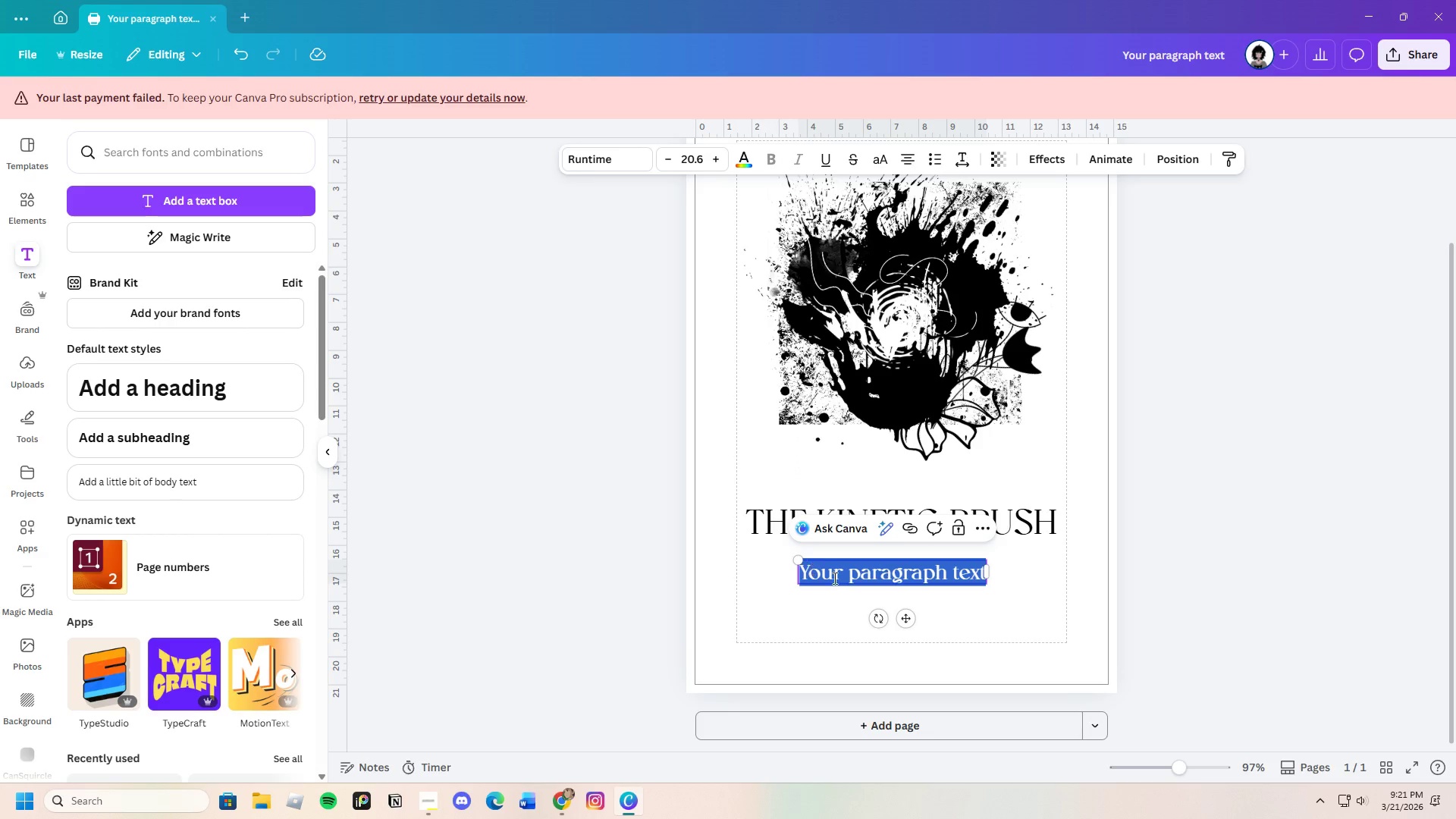 
left_click([966, 620])
 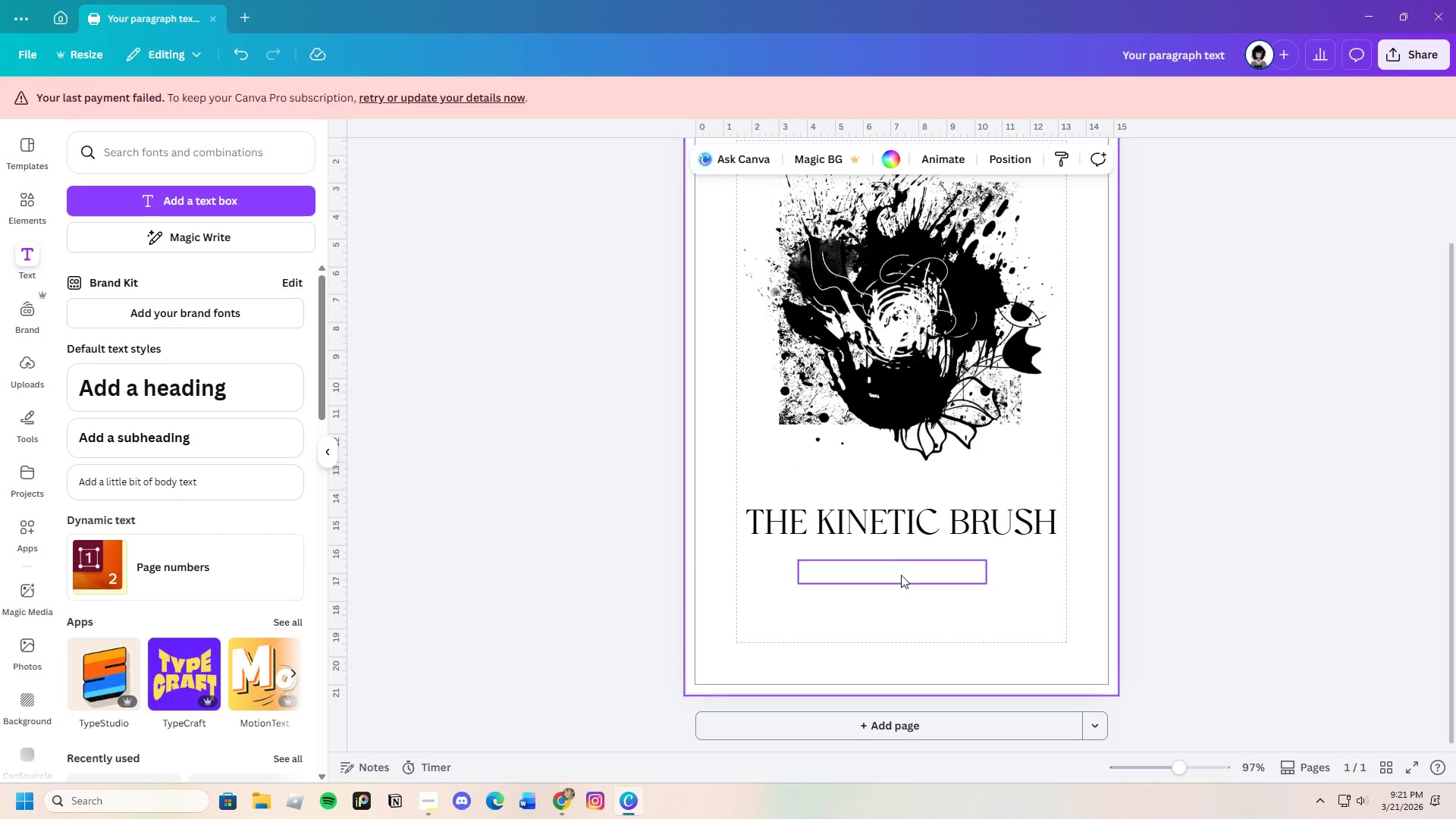 
left_click([896, 566])
 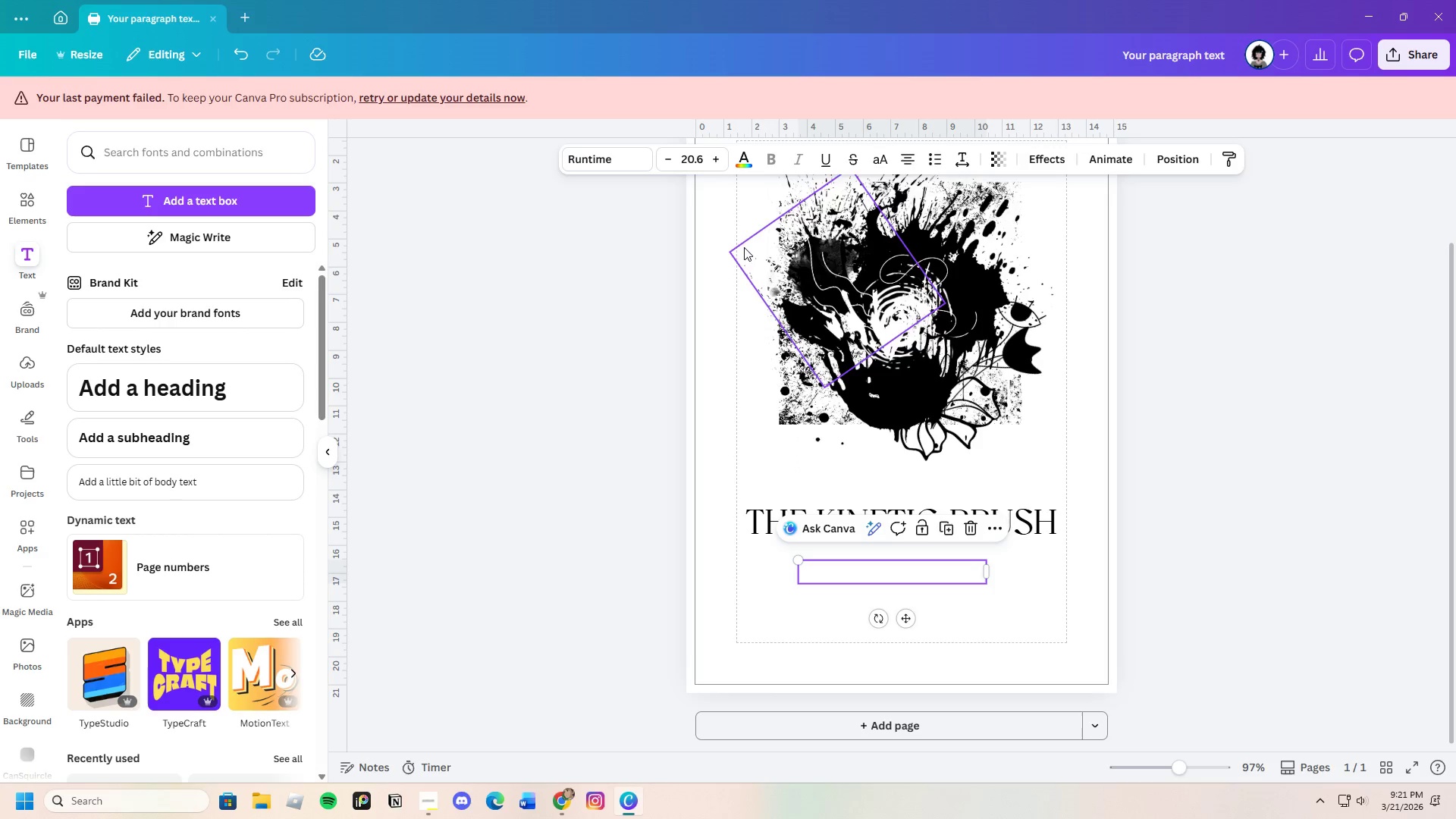 
left_click([736, 160])
 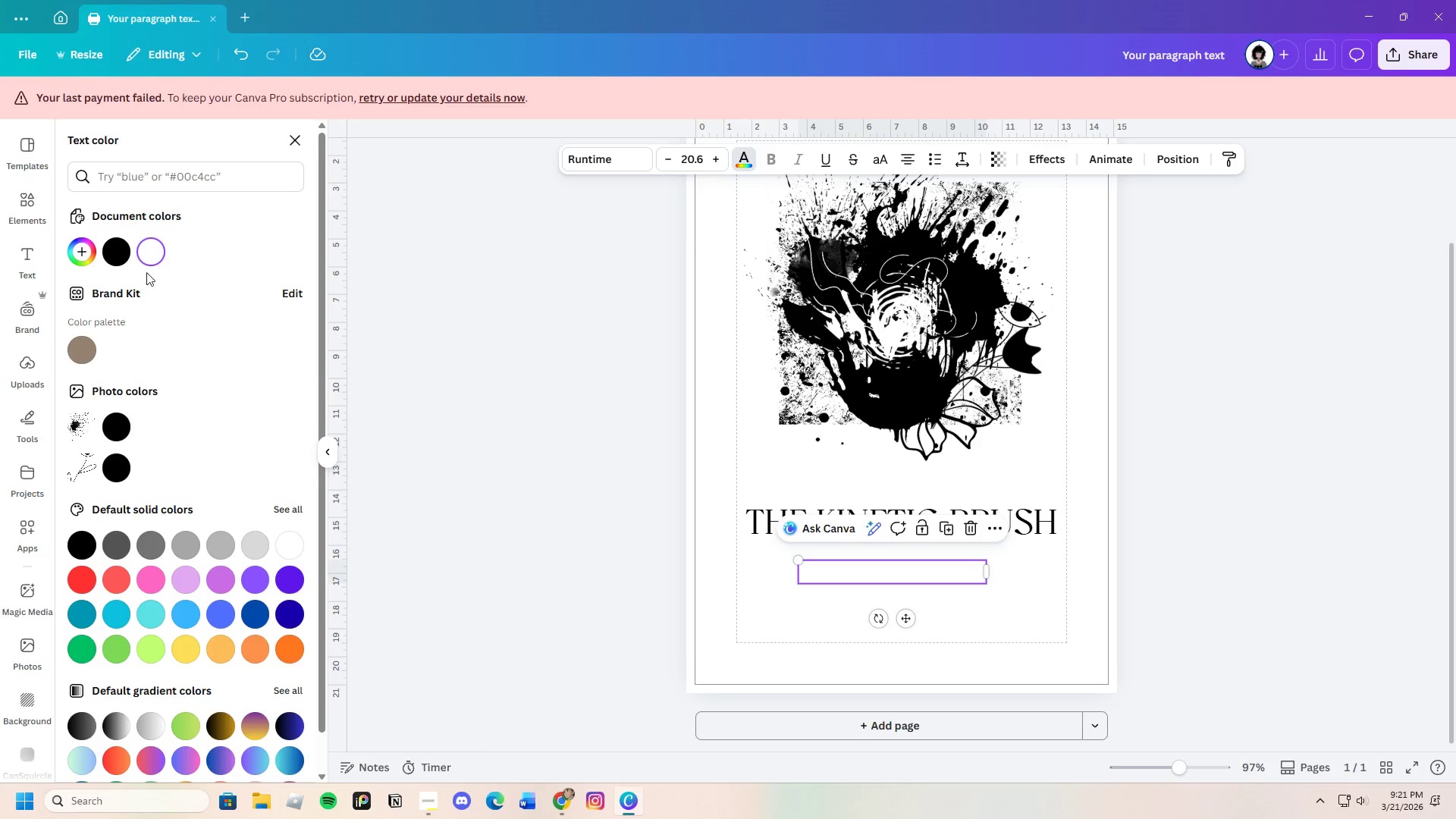 
left_click([115, 257])
 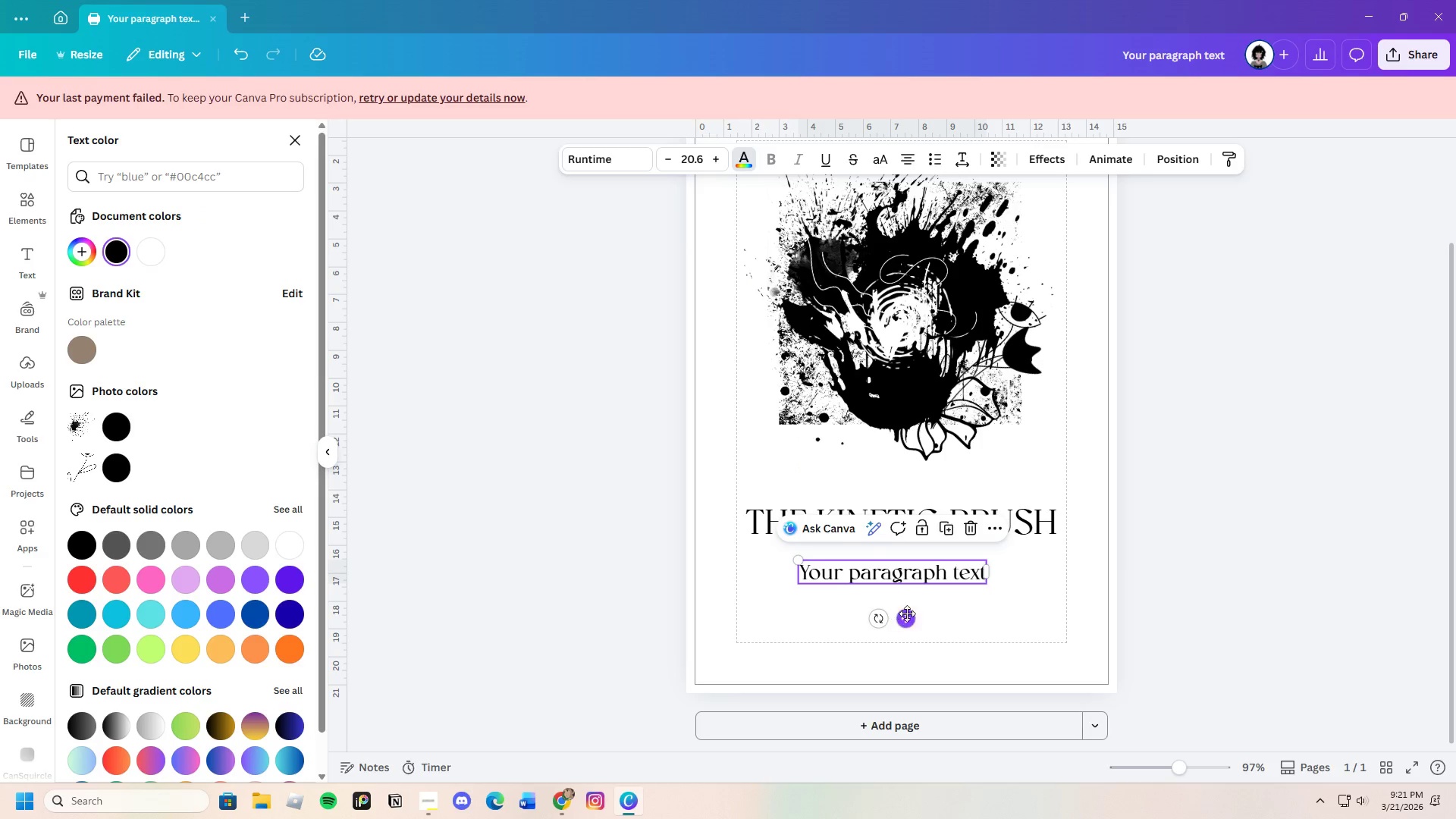 
left_click([968, 597])
 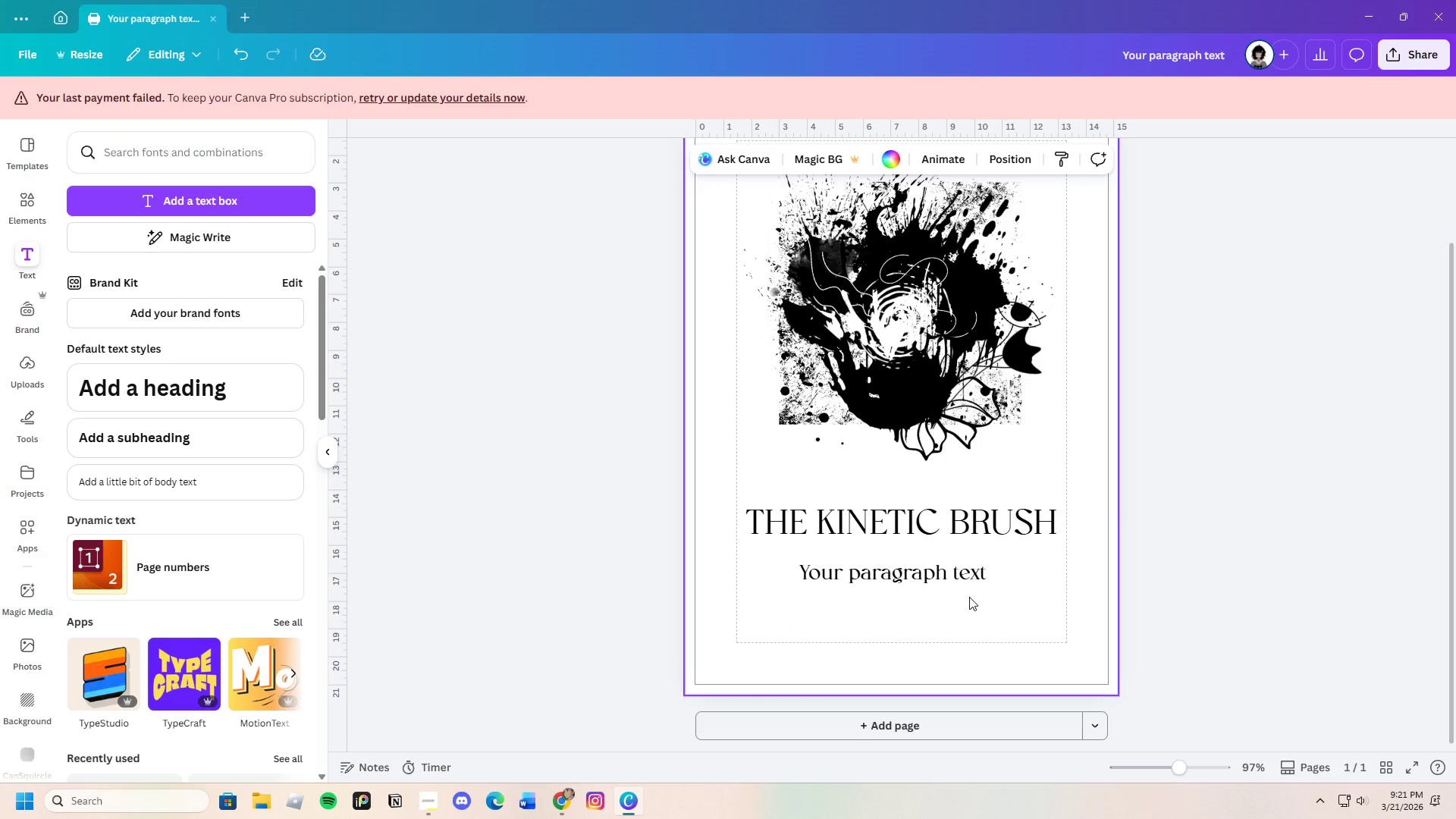 
double_click([965, 578])
 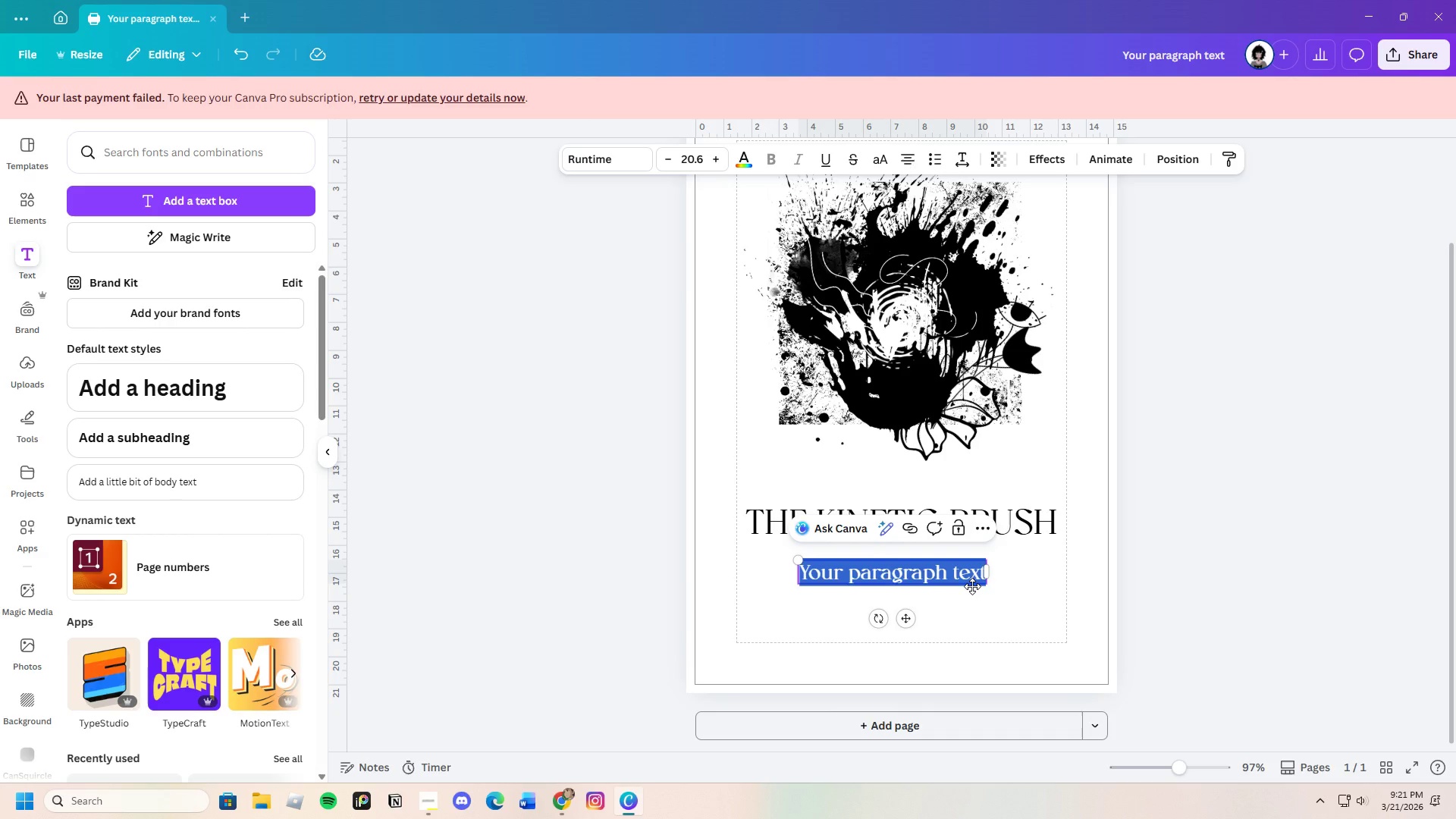 
key(Backspace)
type(c)
key(Backspace)
type(c)
key(Backspace)
type(Conte,)
key(Backspace)
type(mporary Abstract Works I Spring 200[F11]2[F12][F12])
key(Backspace)
key(Backspace)
type(26)
 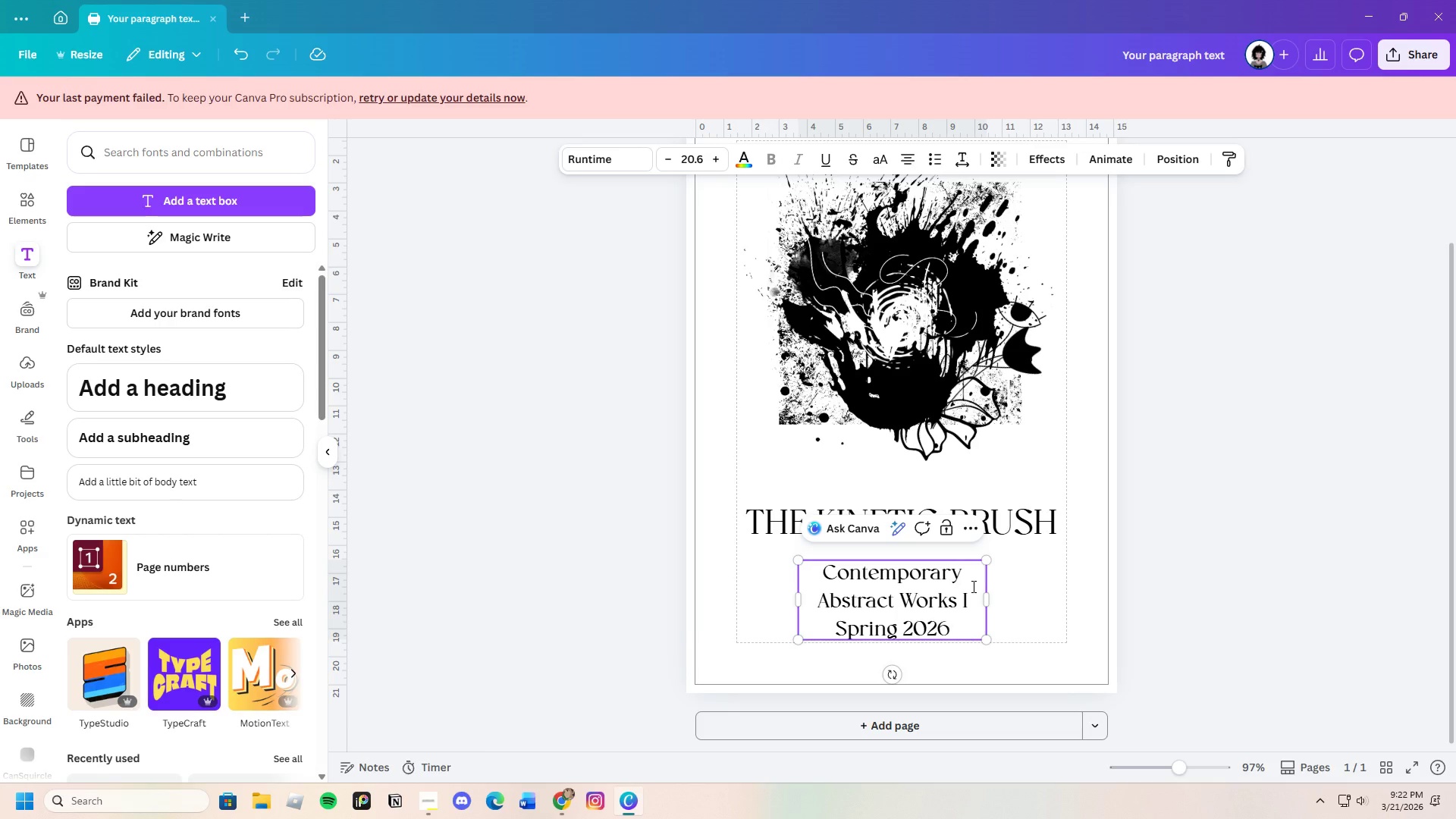 
left_click_drag(start_coordinate=[992, 599], to_coordinate=[1221, 583])
 